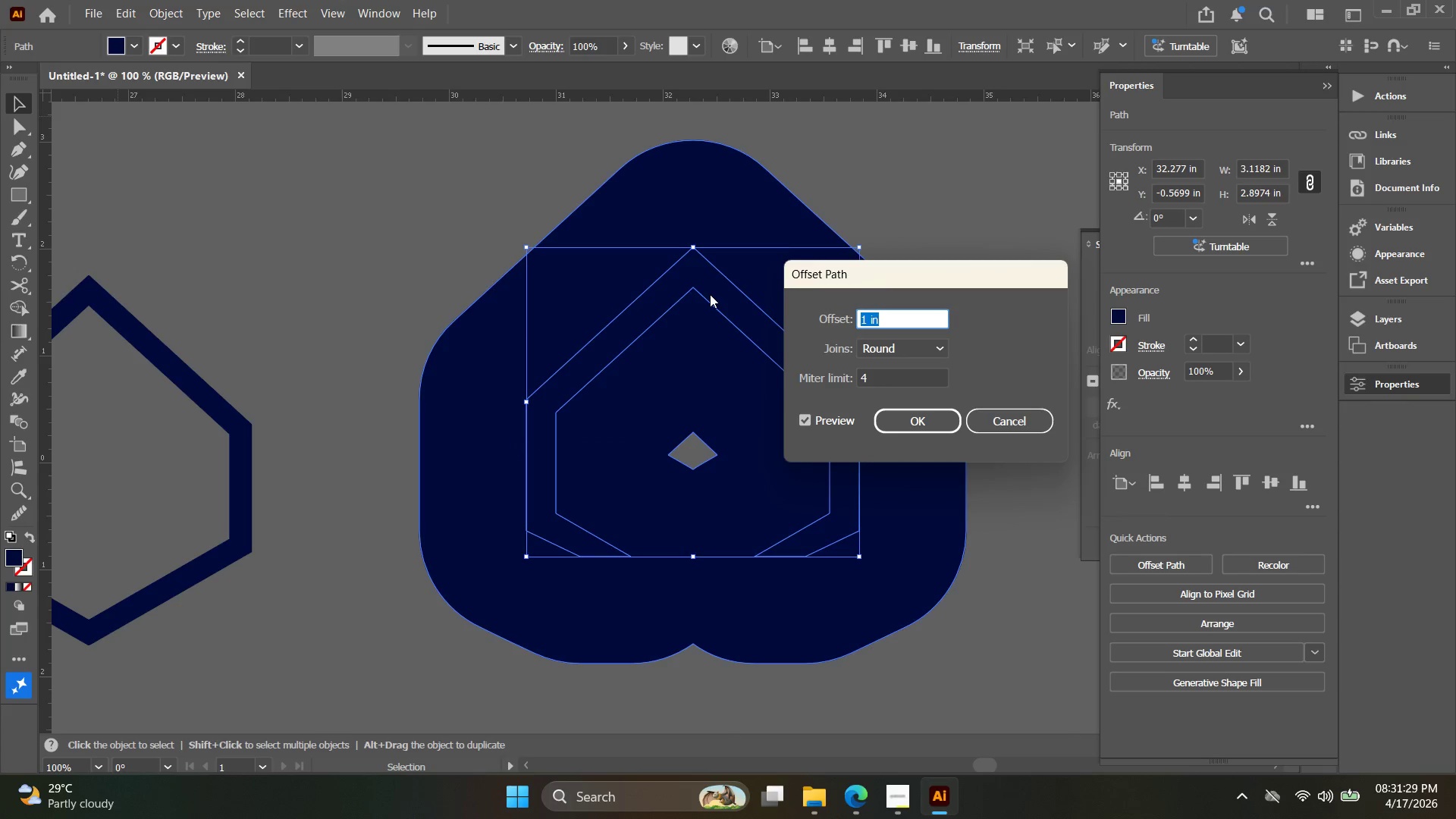 
type(0.02)
 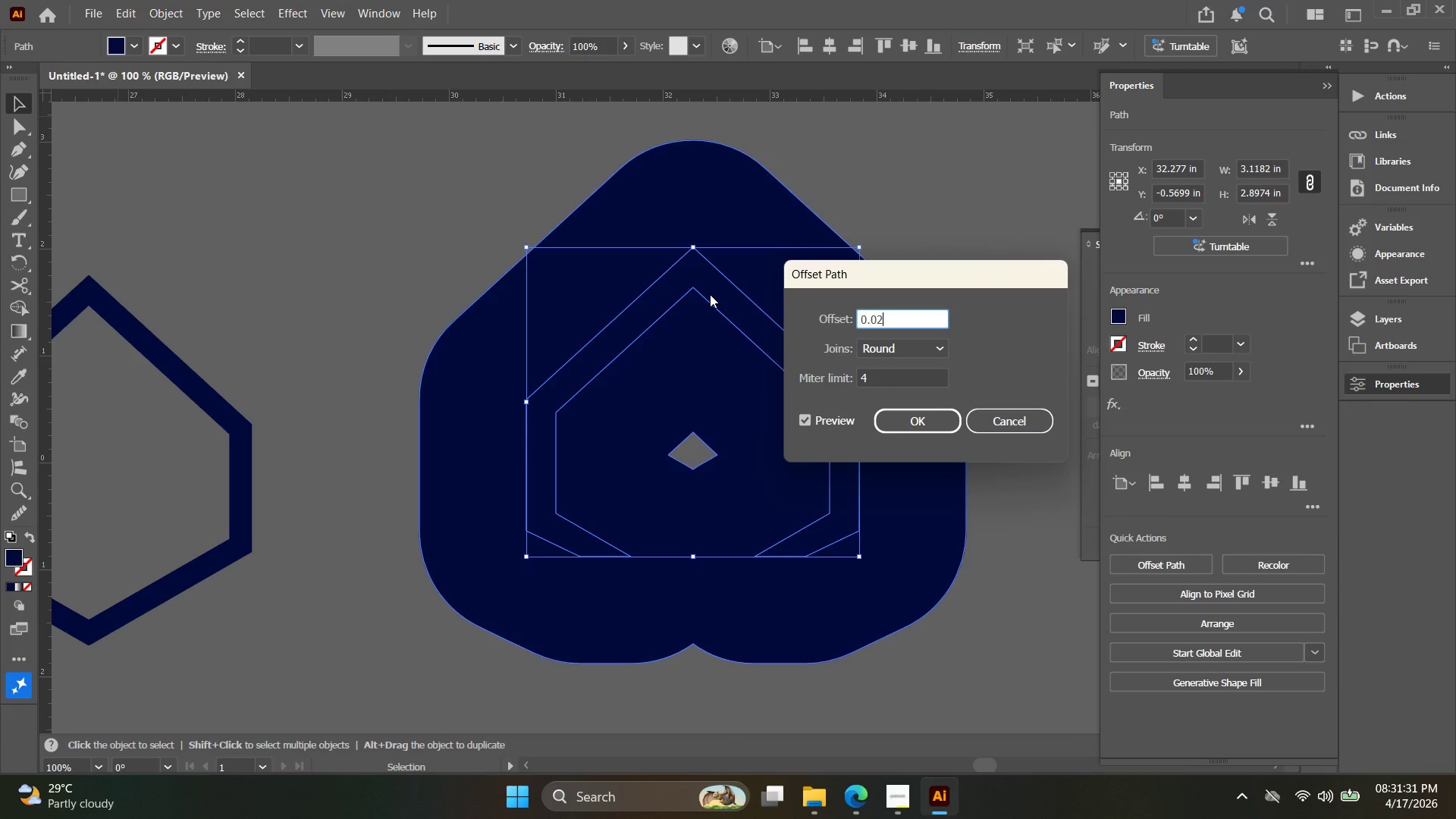 
key(Enter)
 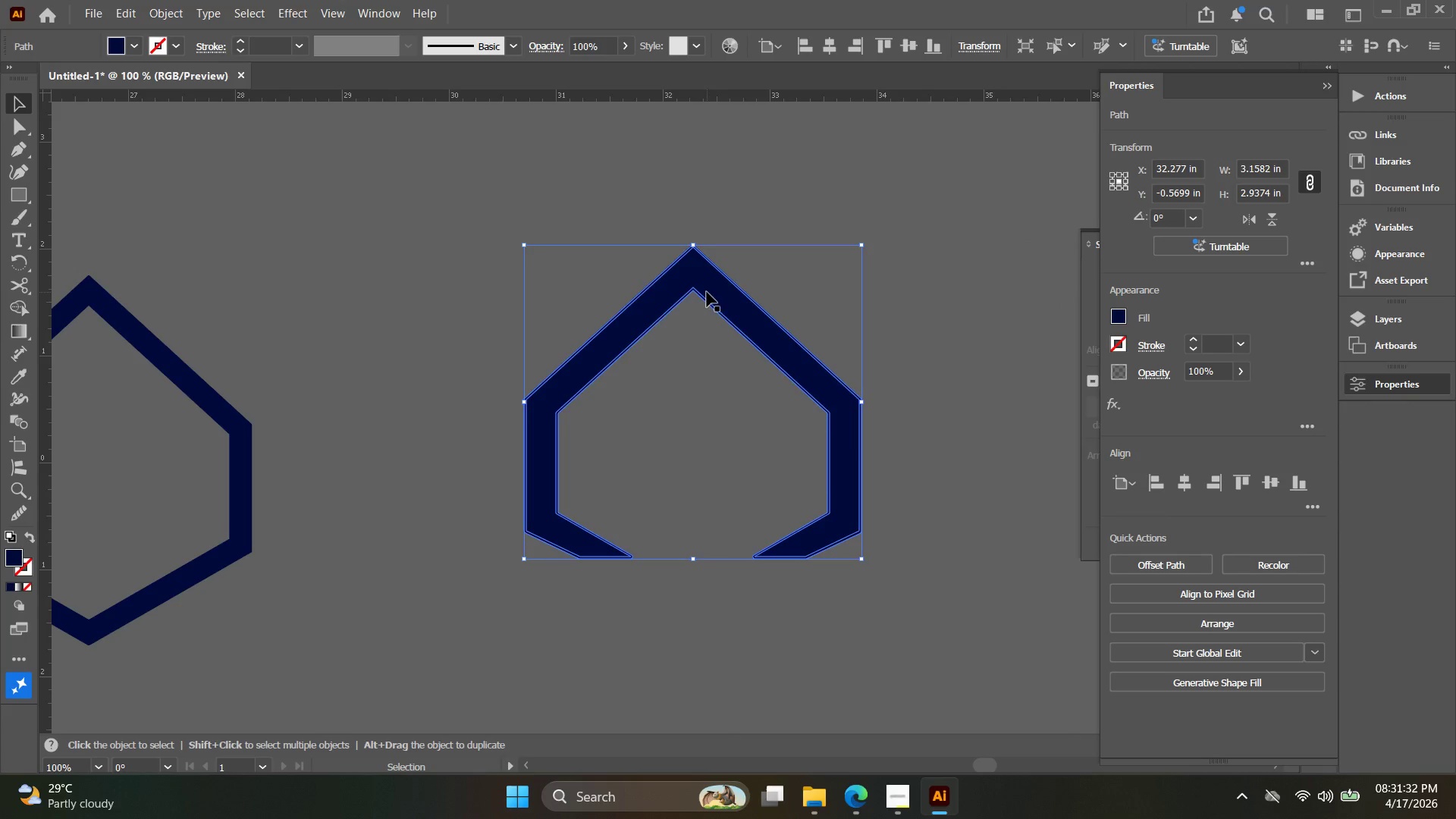 
key(Alt+AltLeft)
 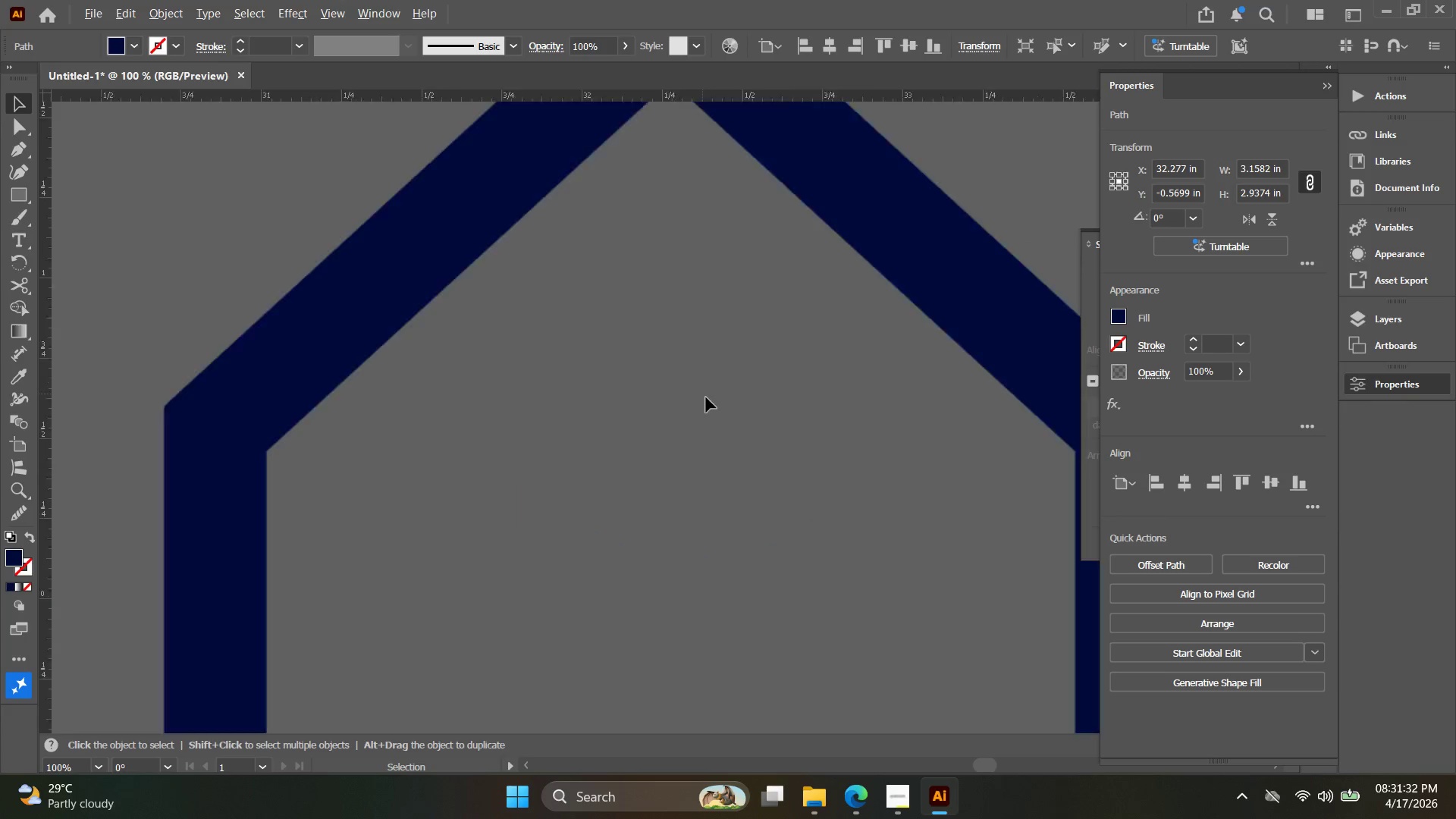 
scroll: coordinate [706, 397], scroll_direction: up, amount: 4.0
 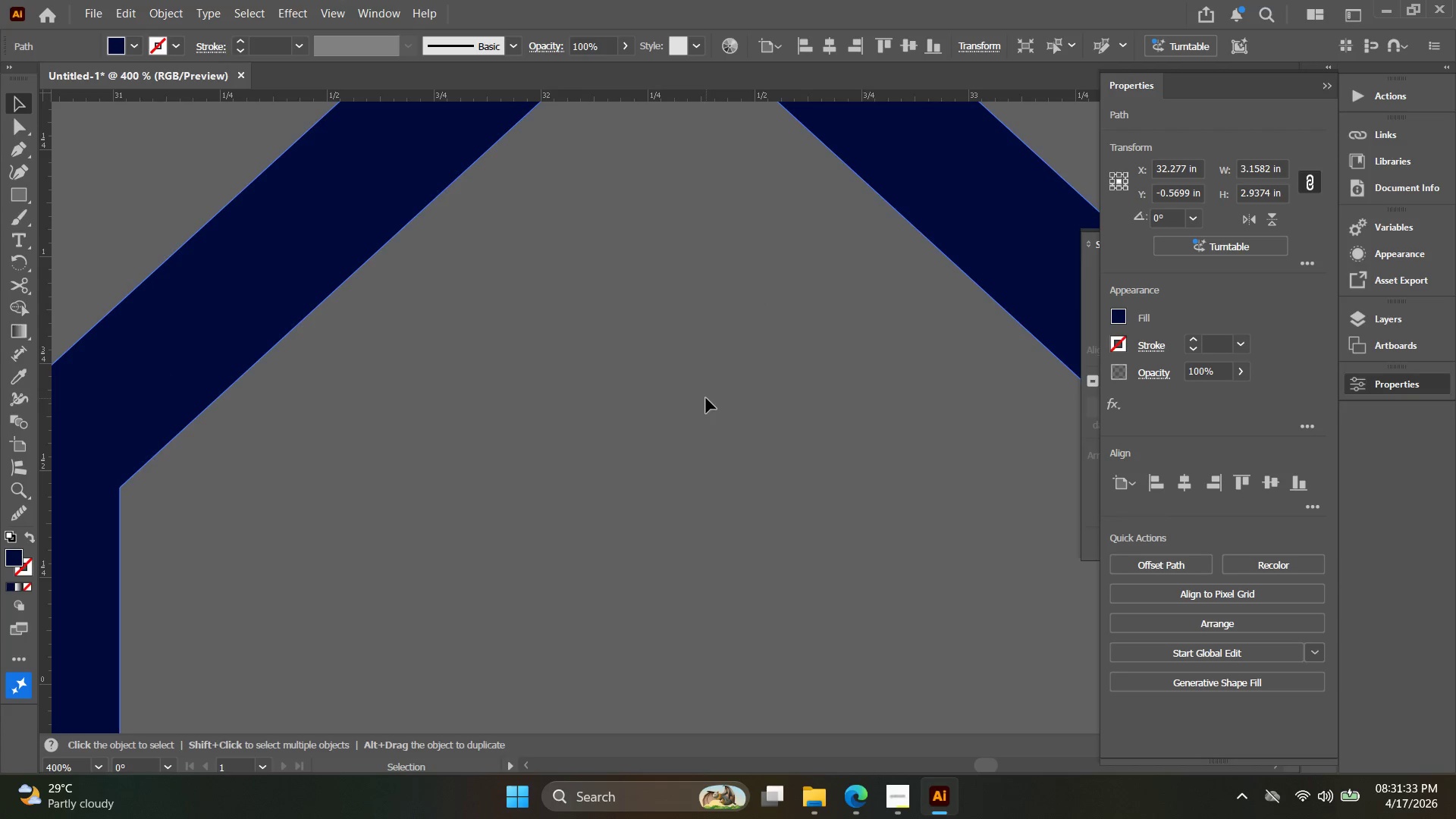 
key(Control+ControlLeft)
 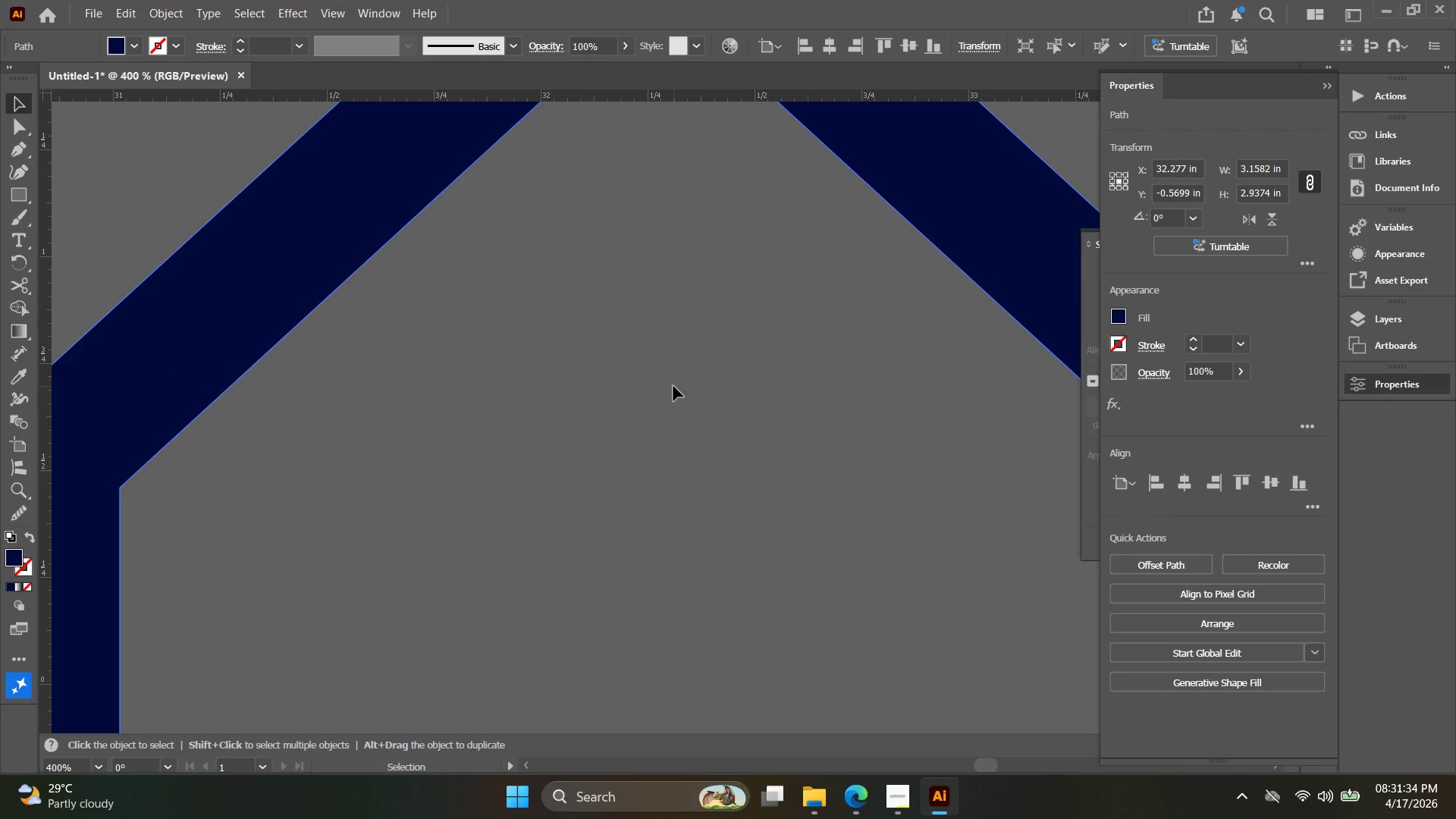 
key(Control+Z)
 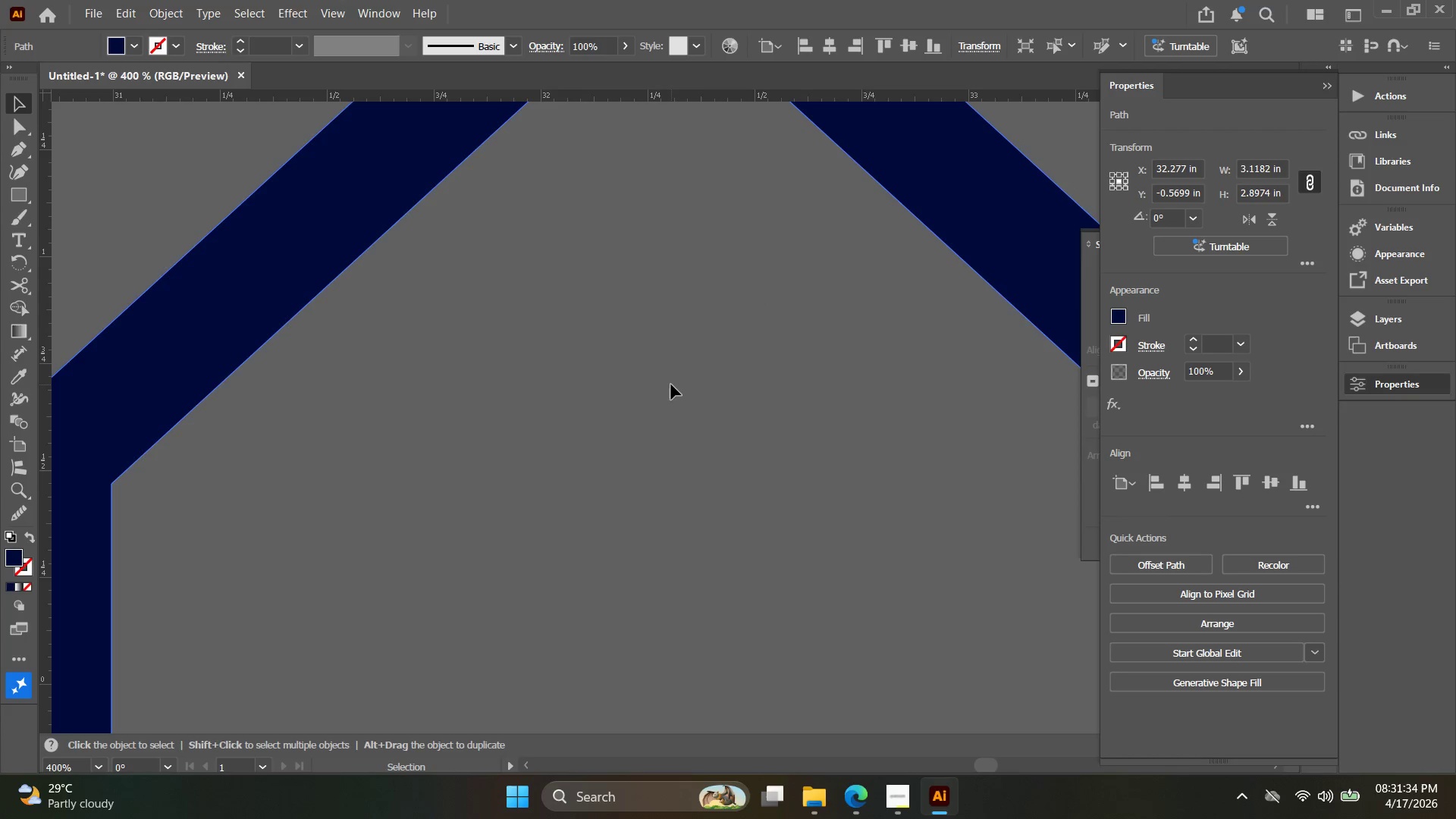 
key(Control+Shift+Z)
 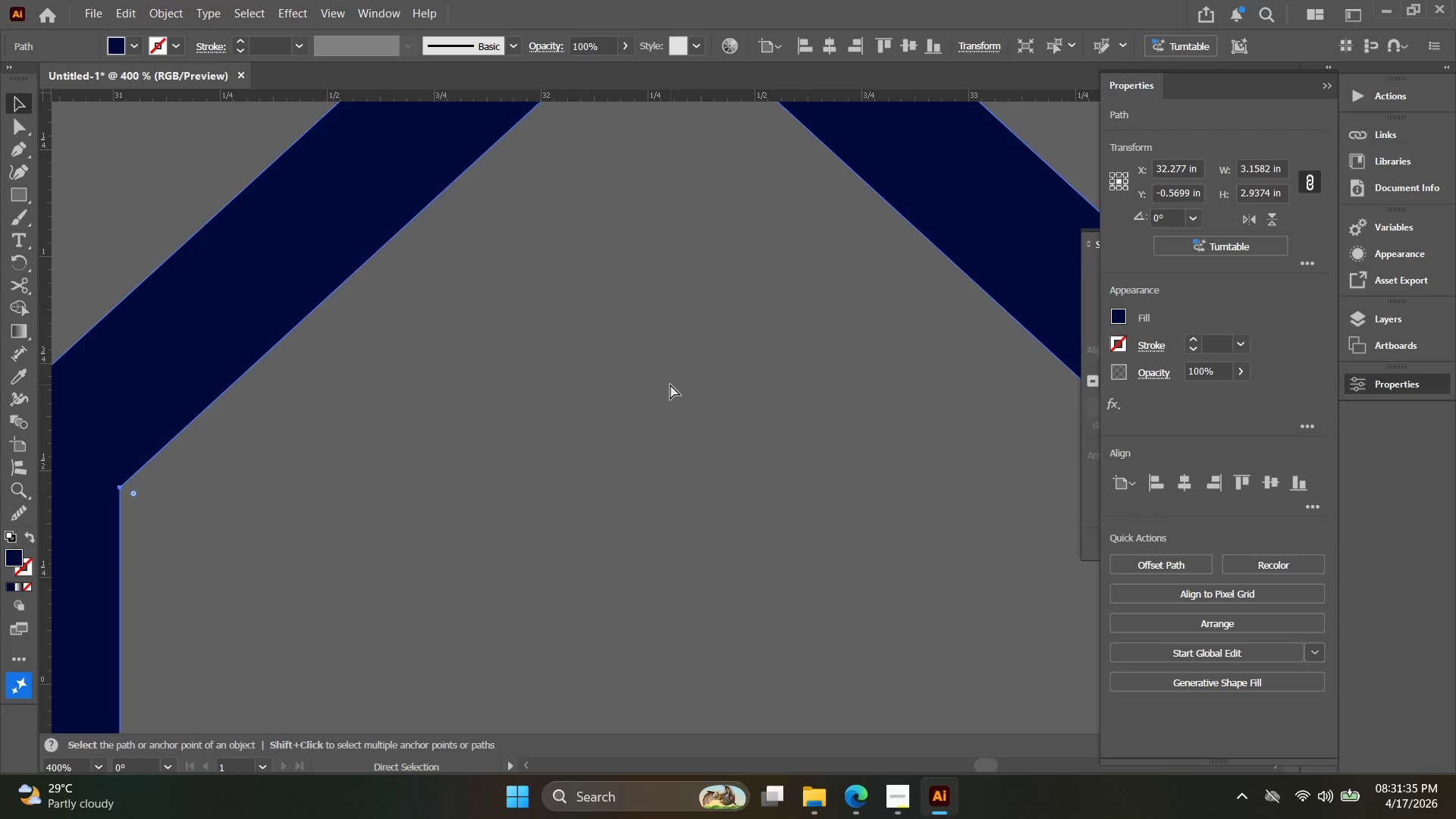 
key(Alt+Control+AltLeft)
 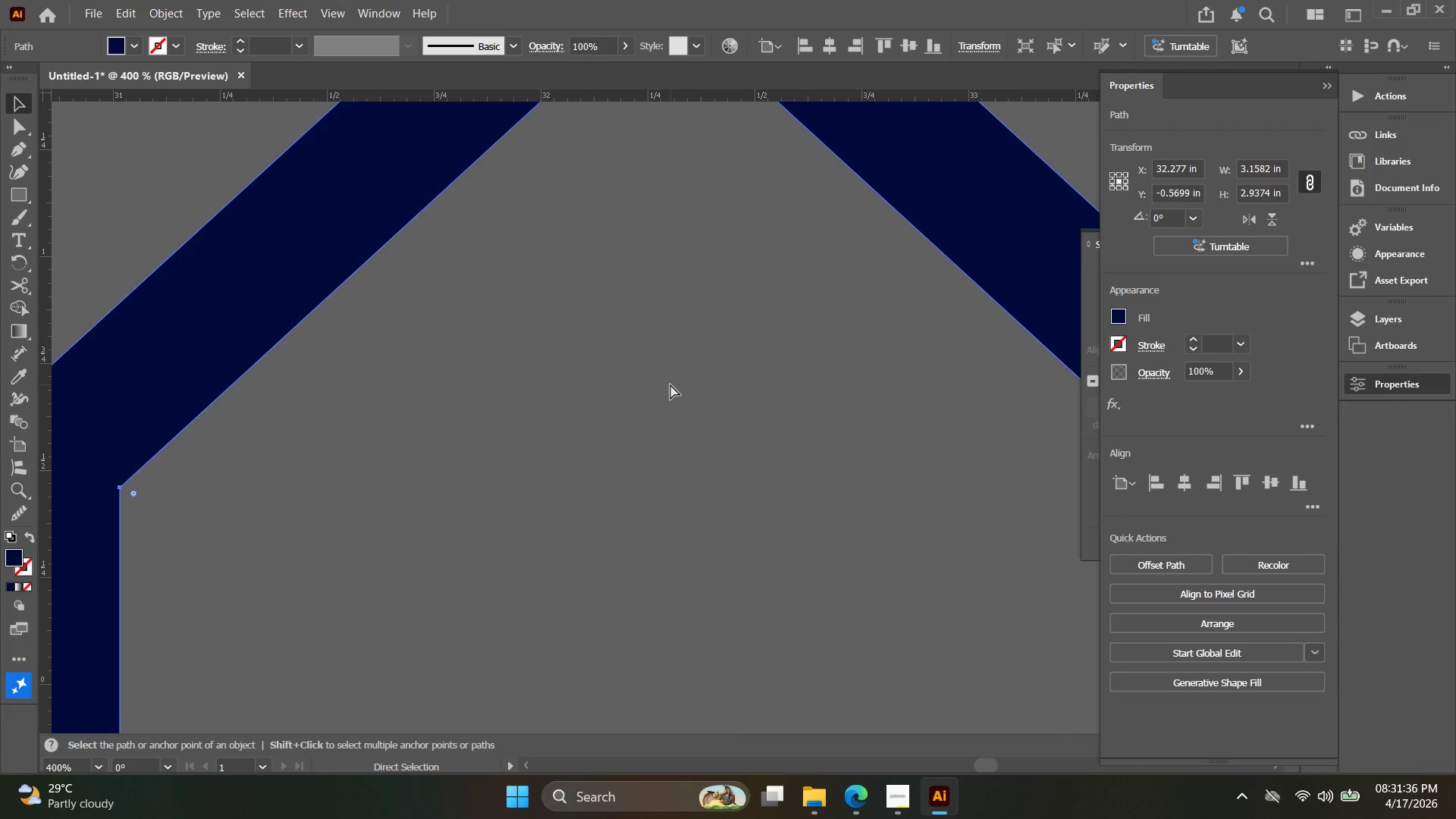 
key(Control+Z)
 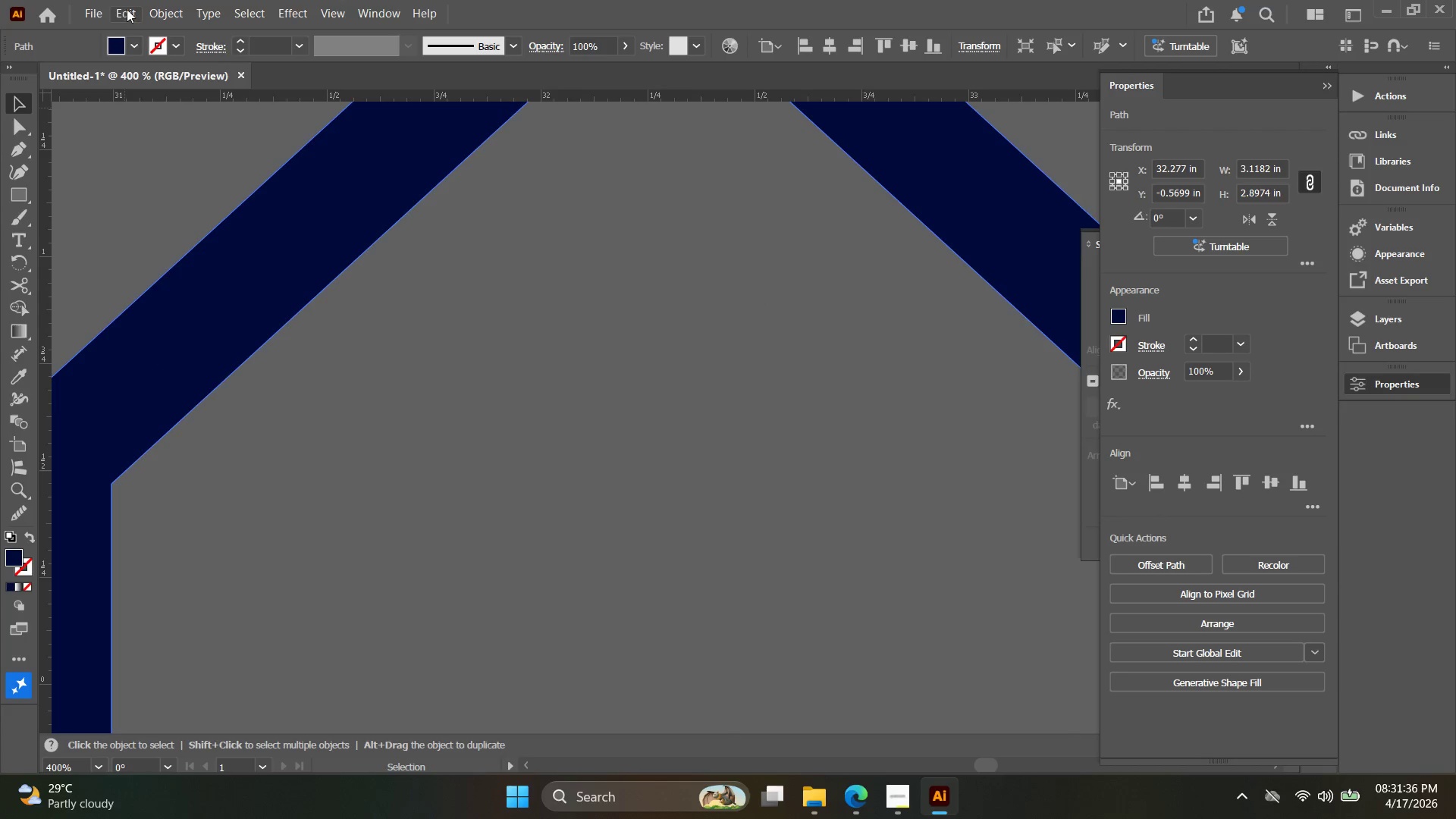 
left_click([158, 10])
 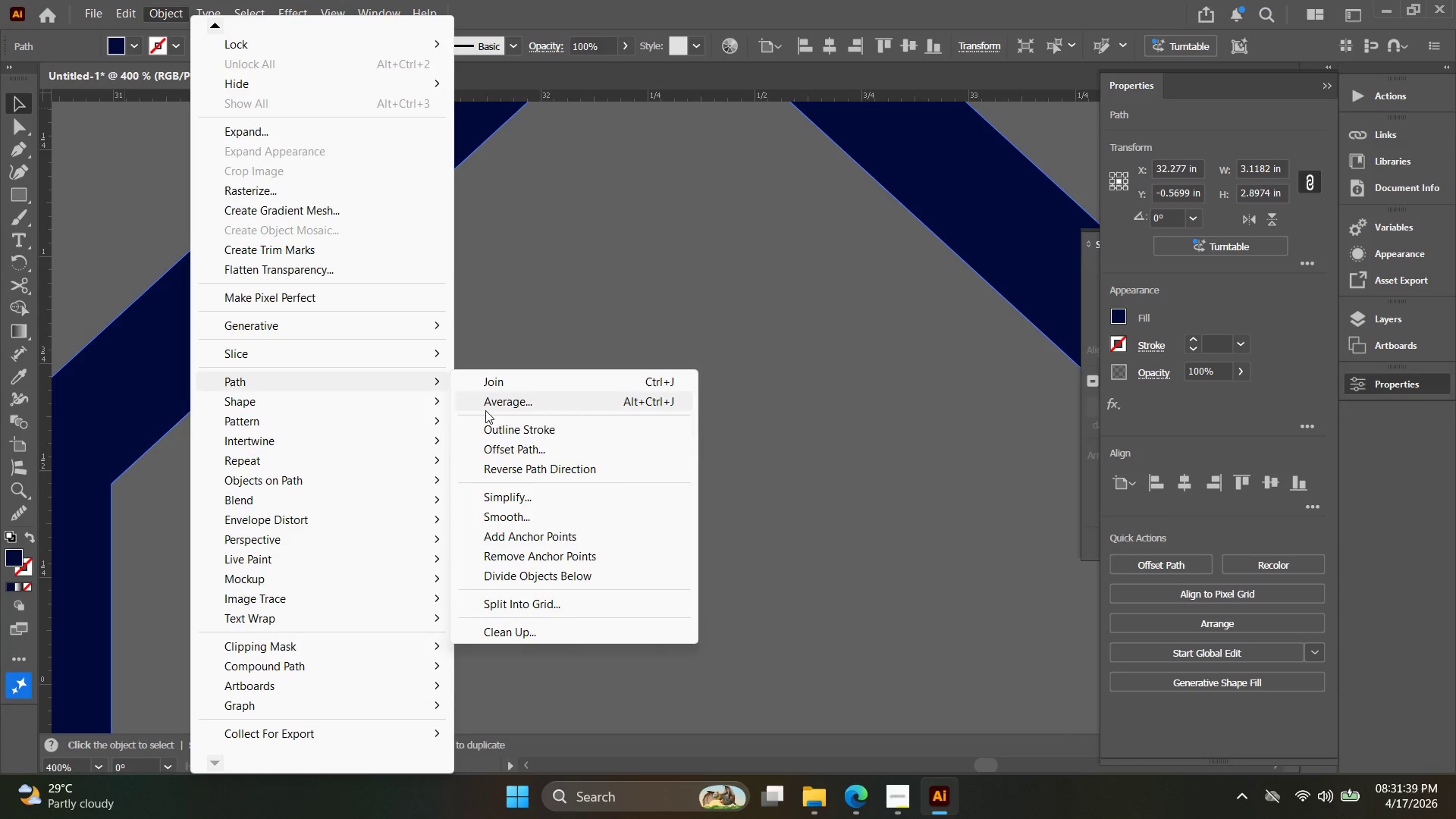 
left_click([516, 447])
 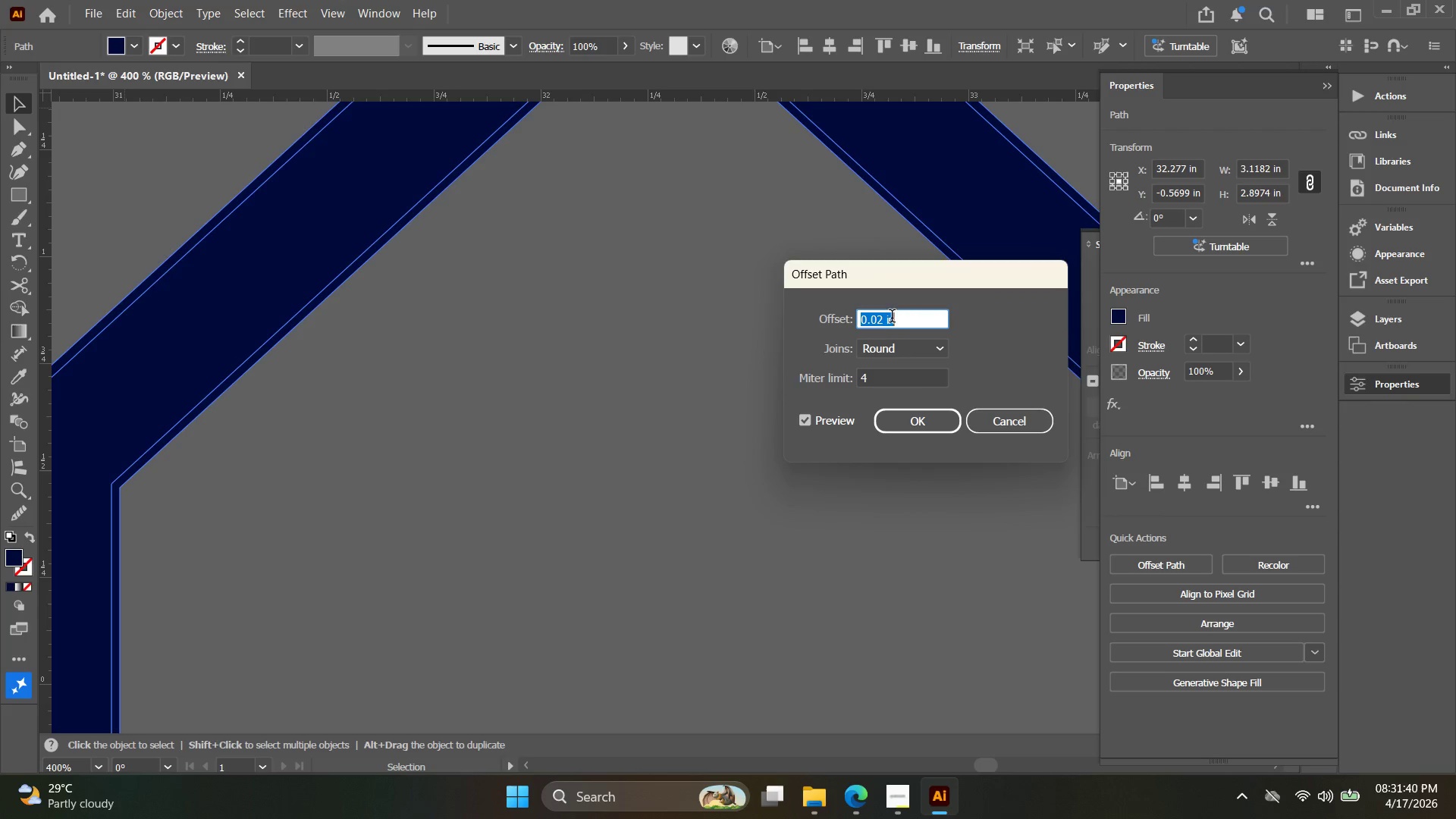 
left_click([881, 325])
 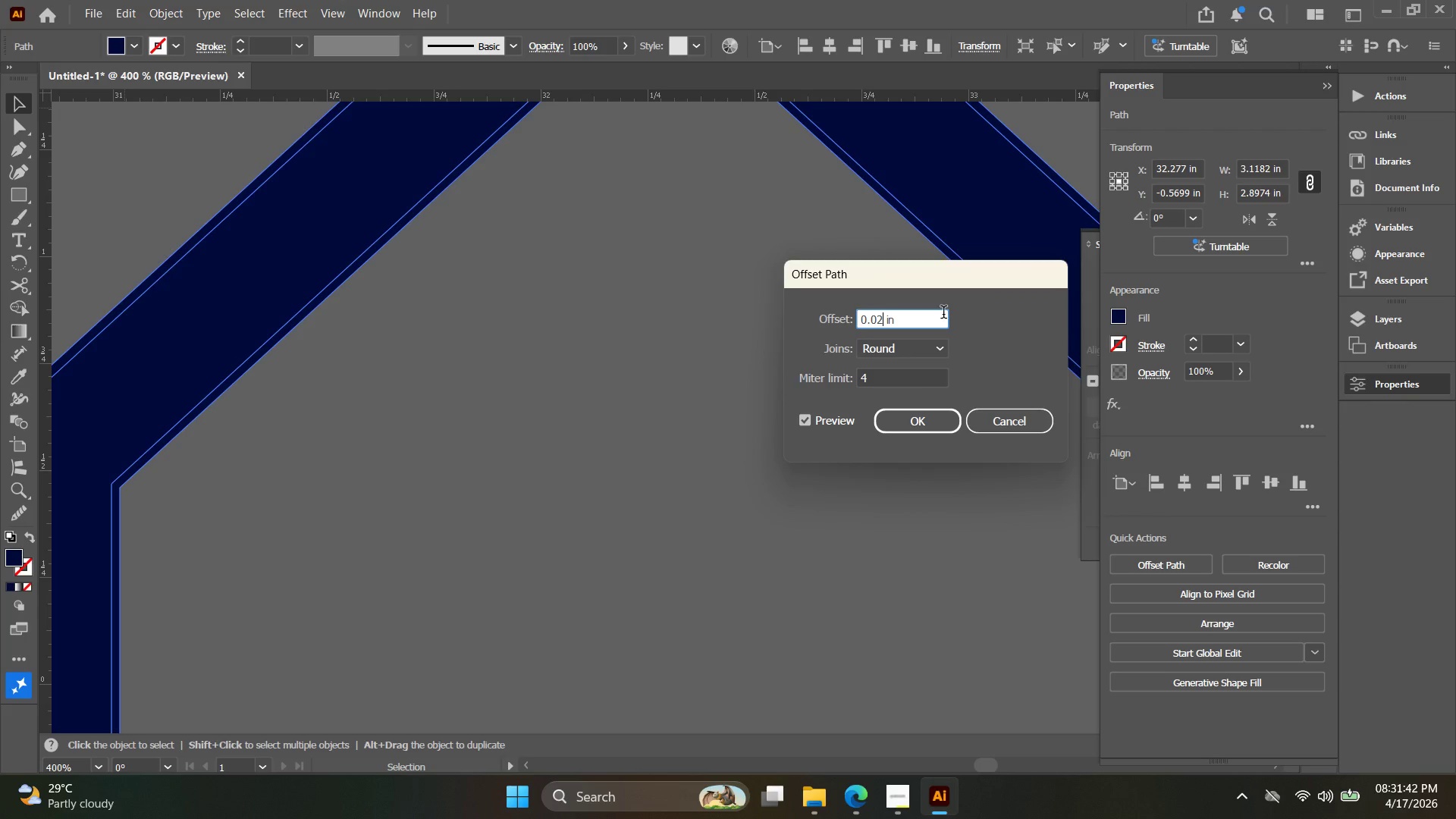 
hold_key(key=ArrowLeft, duration=0.77)
 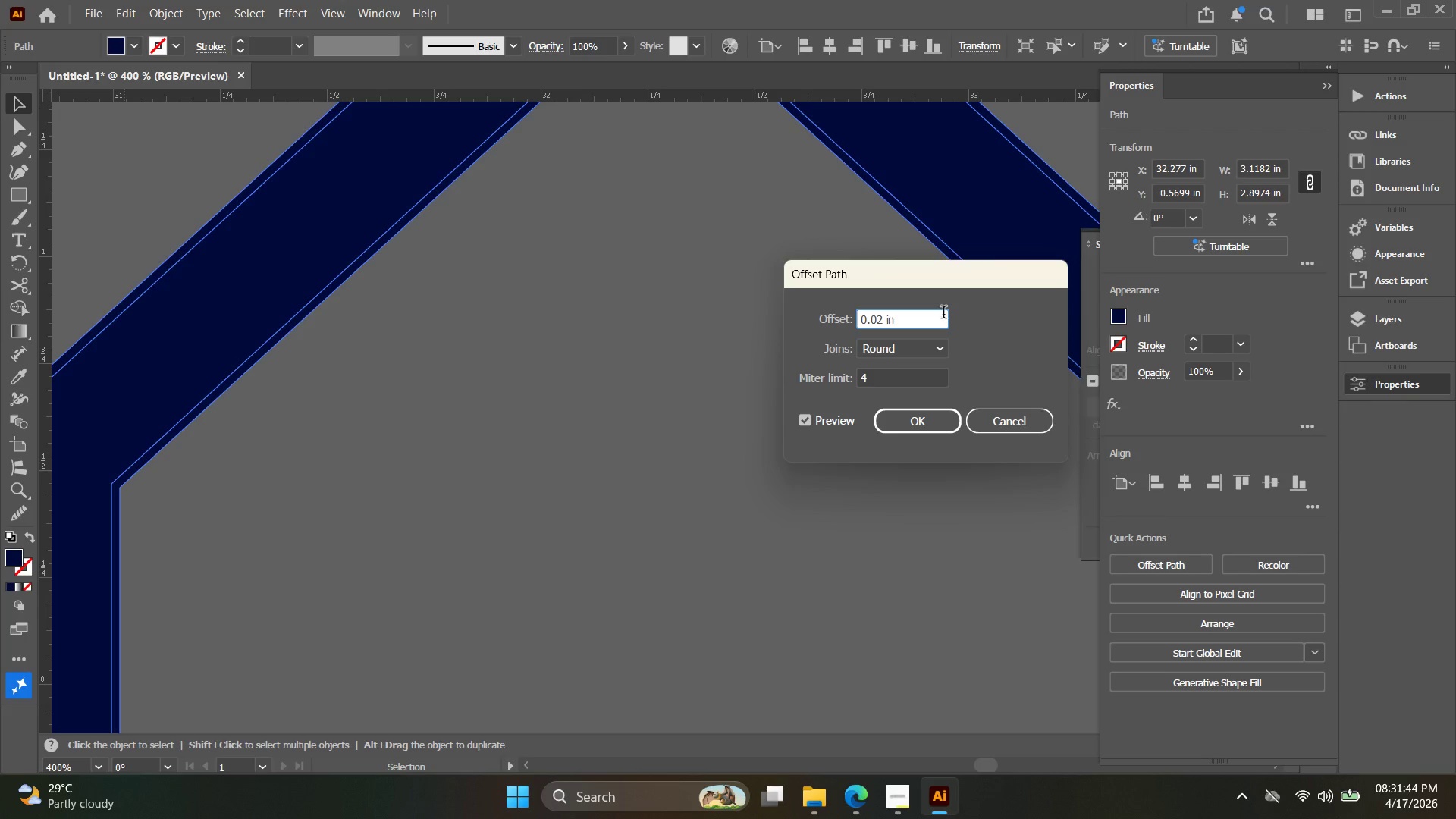 
key(Minus)
 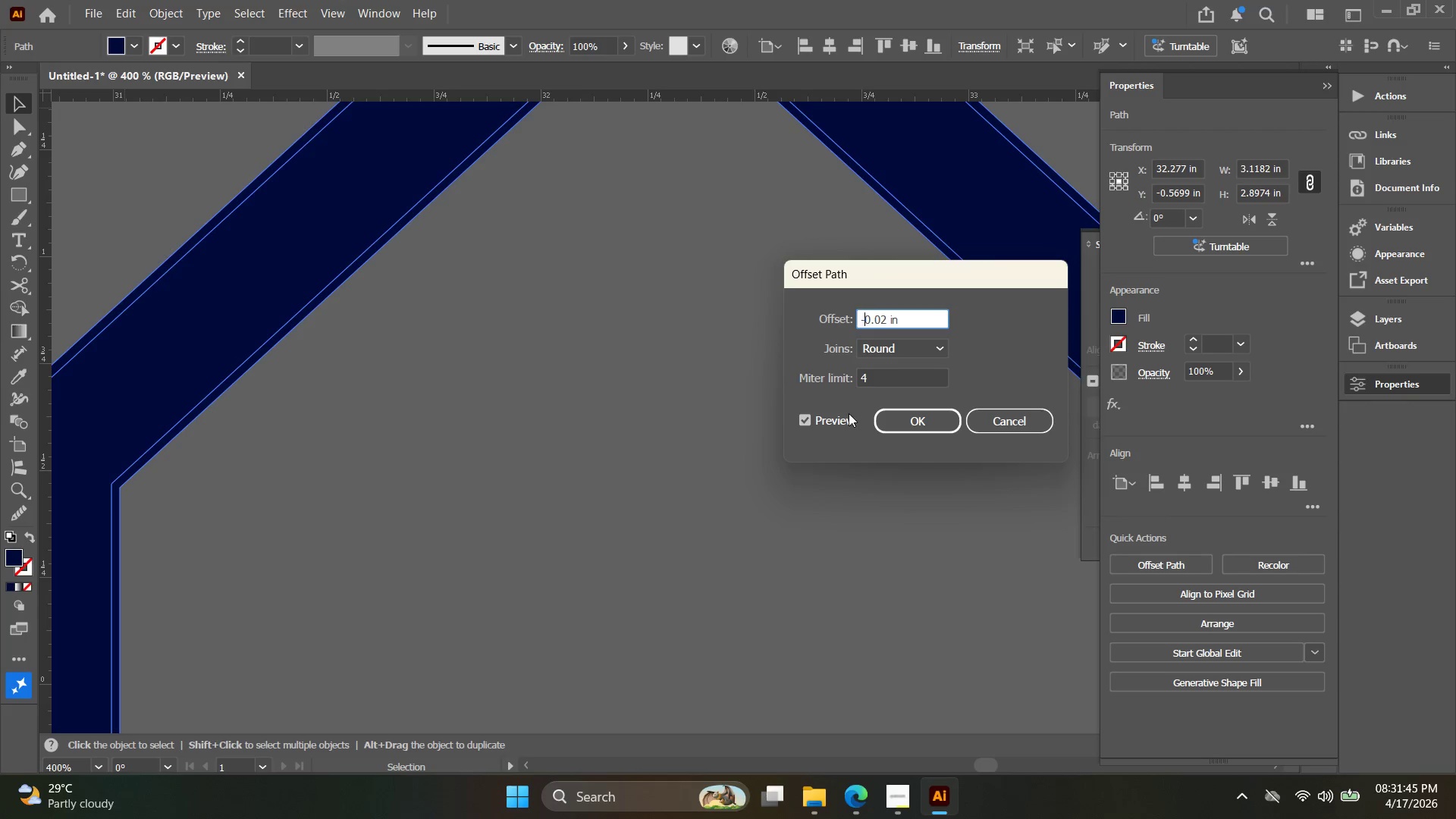 
double_click([848, 416])
 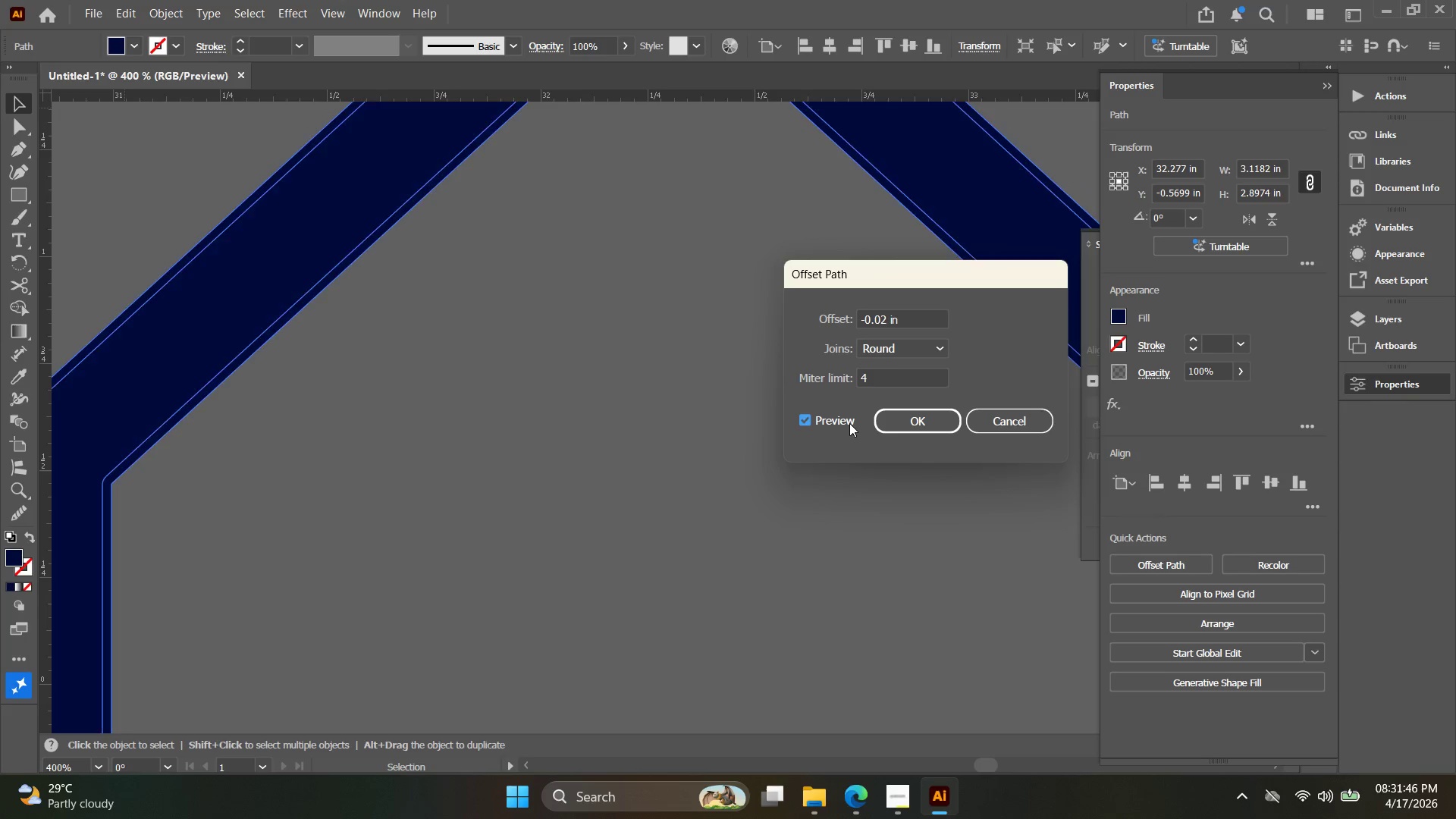 
double_click([849, 423])
 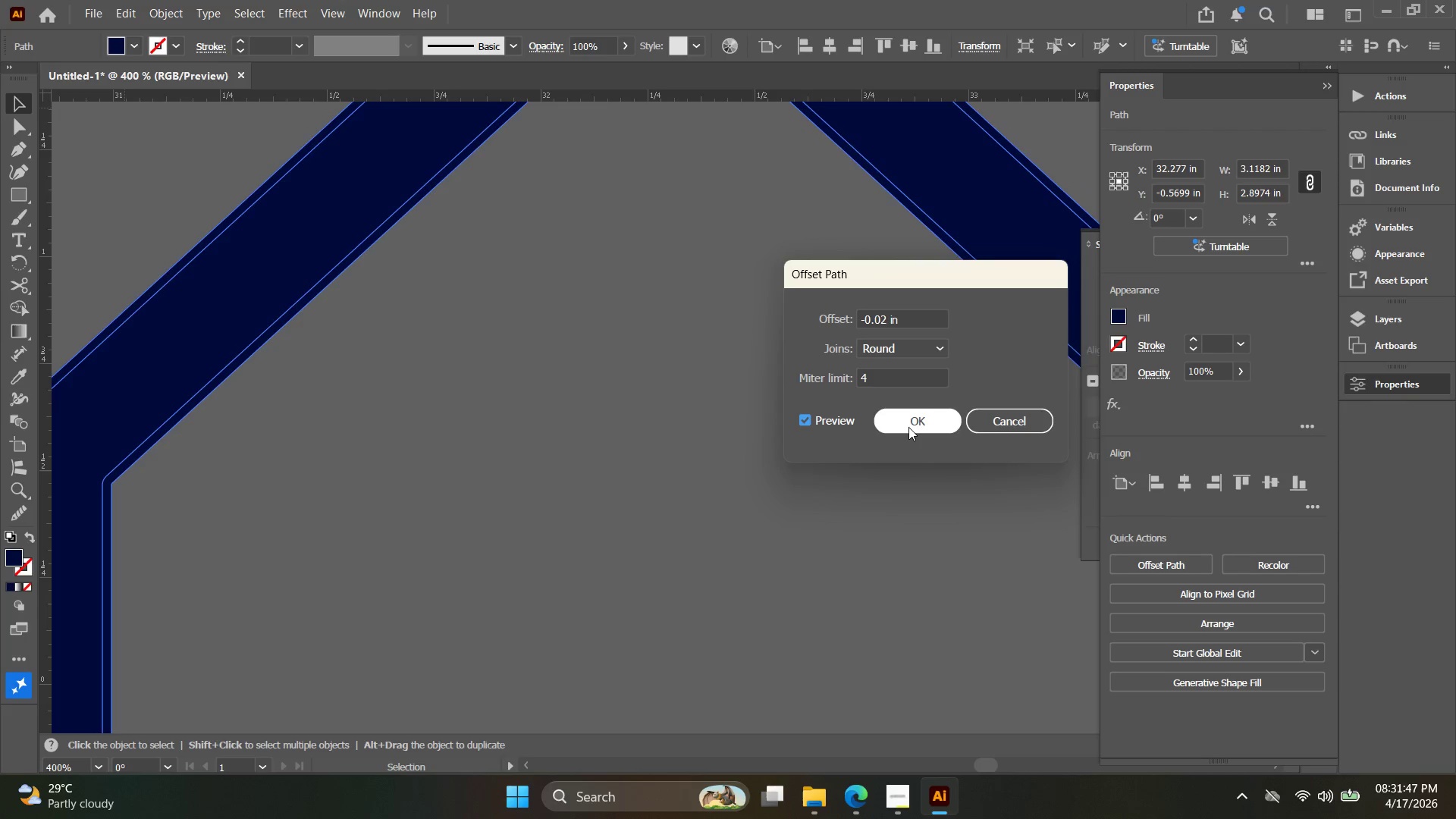 
triple_click([909, 427])
 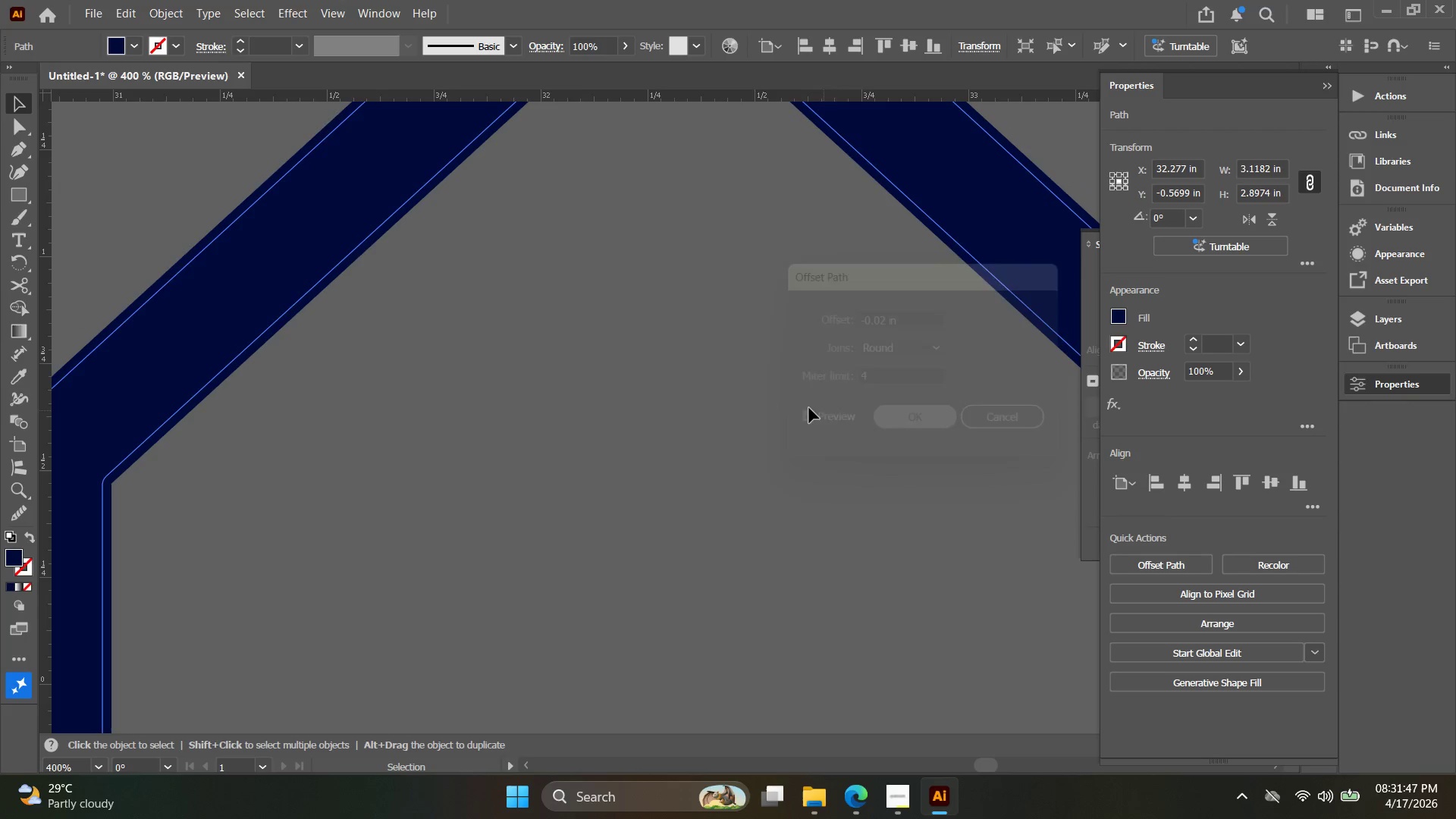 
key(Alt+AltLeft)
 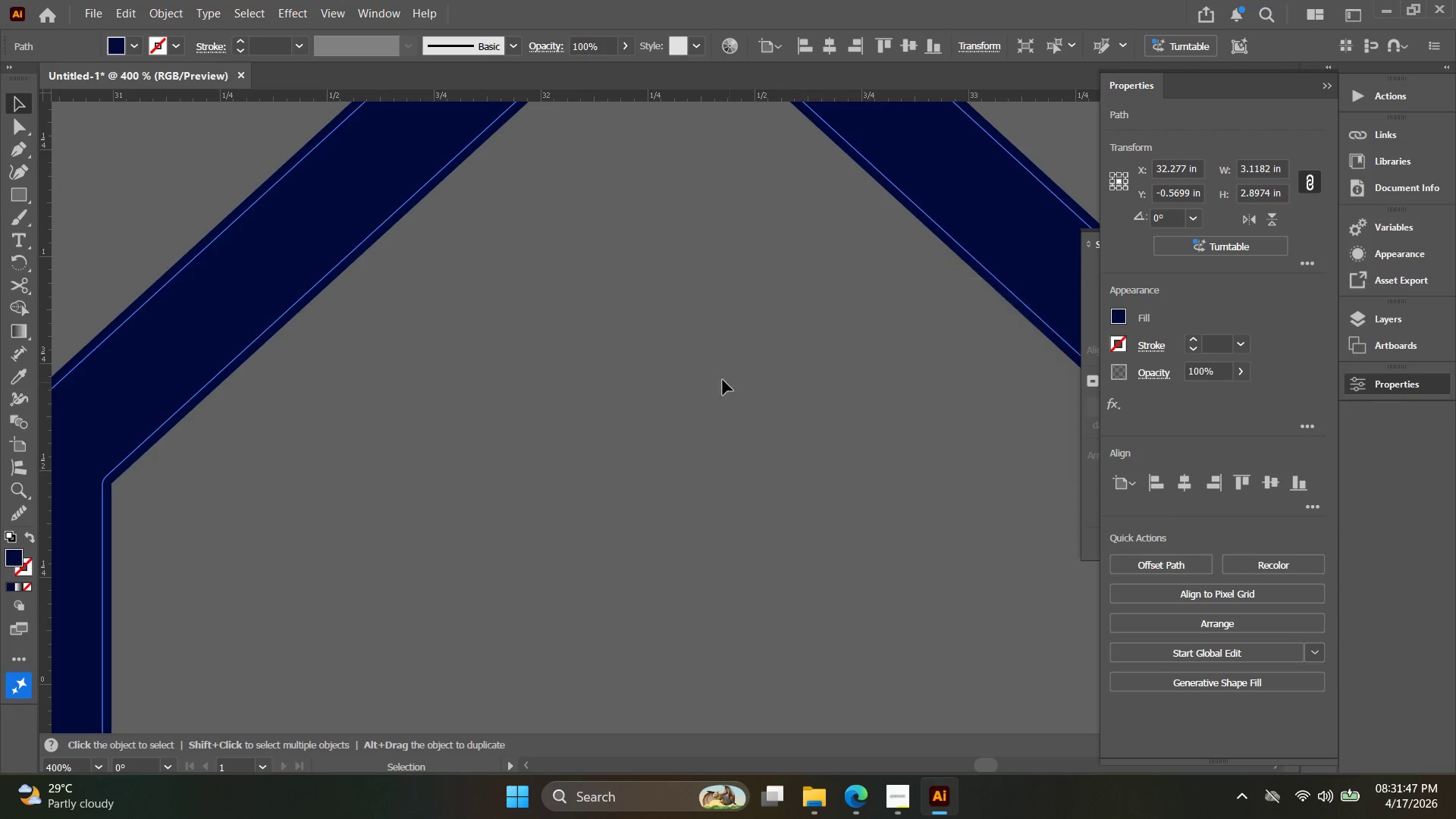 
key(Space)
 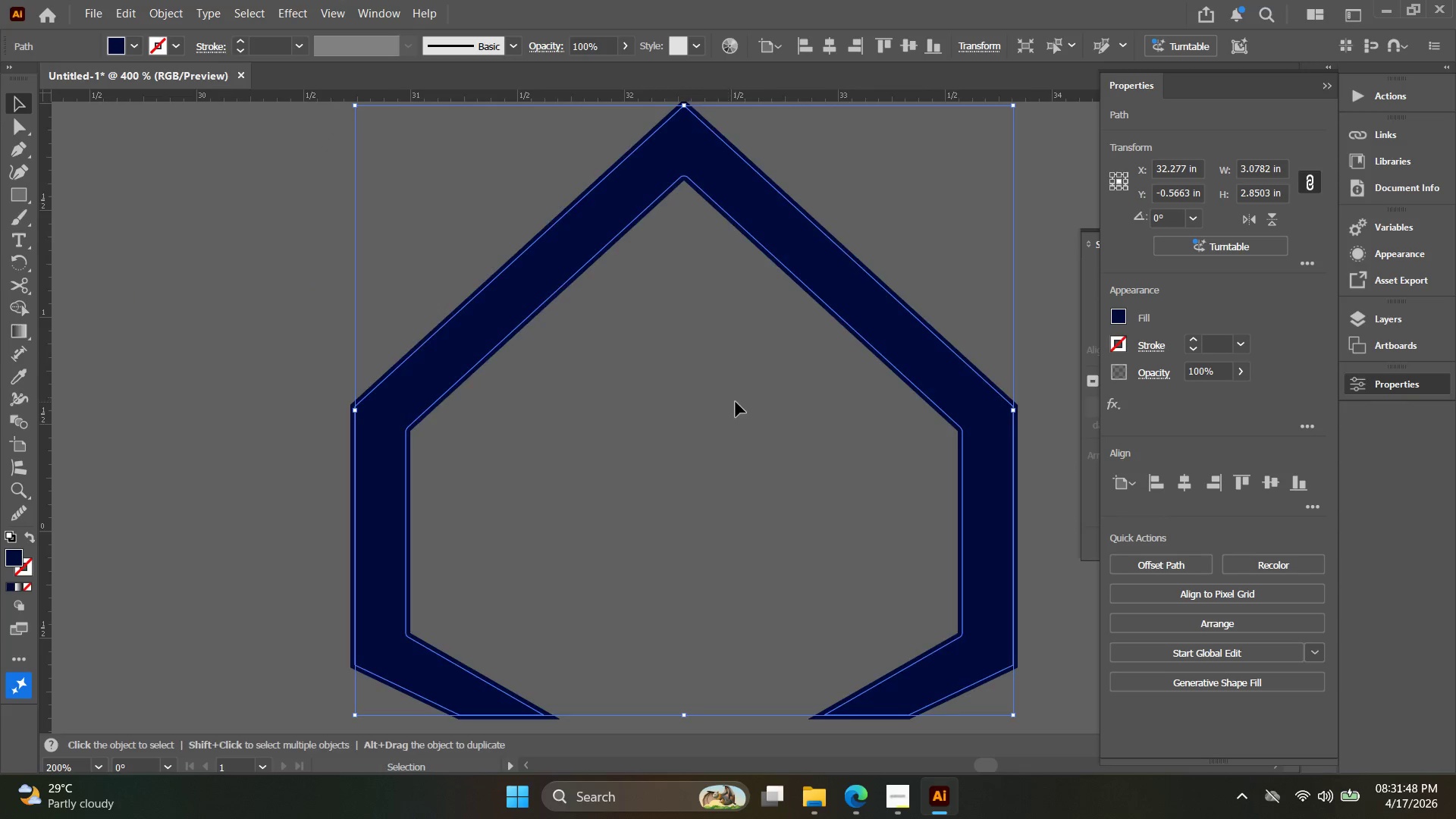 
left_click_drag(start_coordinate=[732, 402], to_coordinate=[601, 381])
 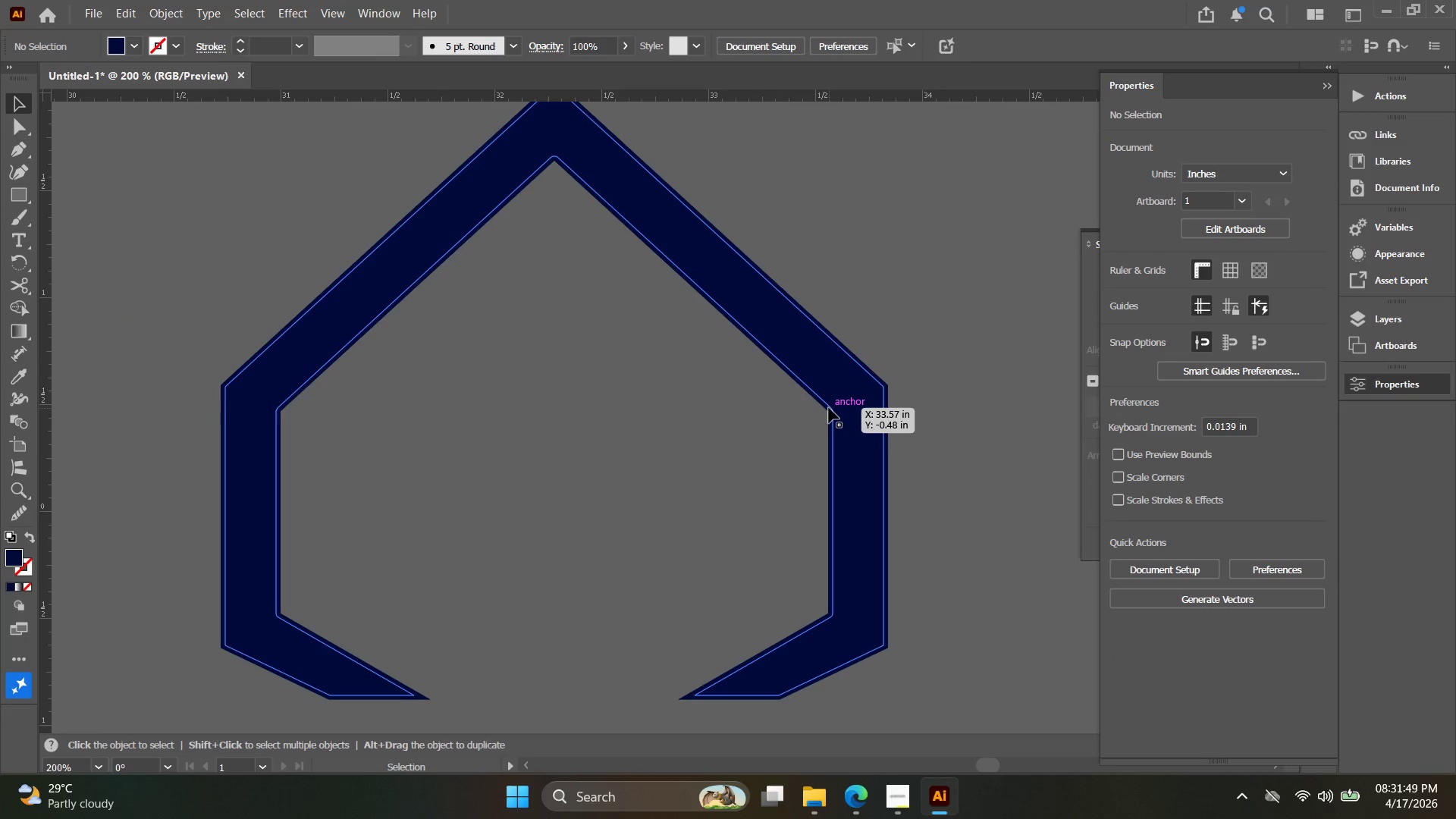 
scroll: coordinate [708, 378], scroll_direction: down, amount: 2.0
 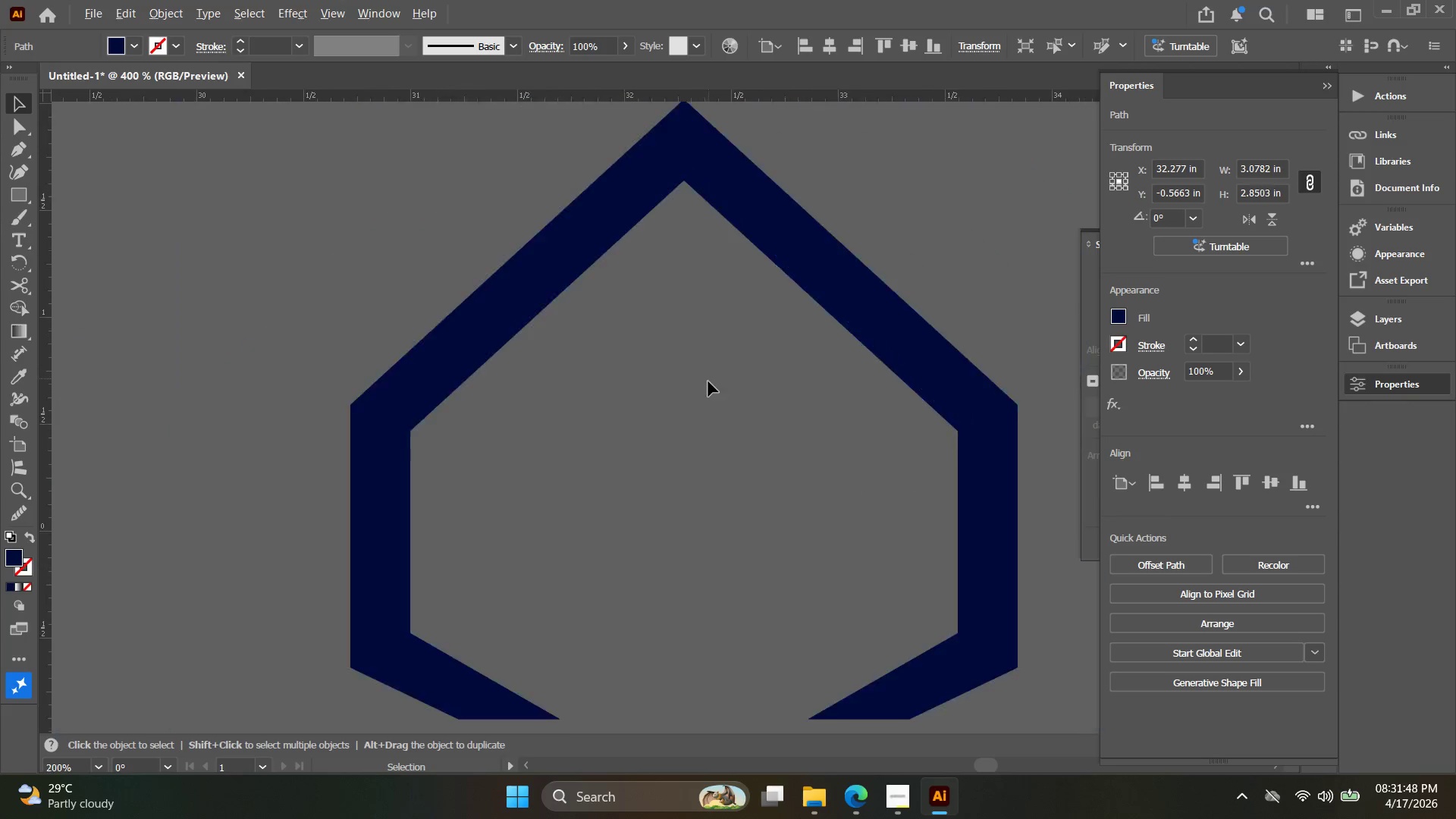 
left_click_drag(start_coordinate=[828, 413], to_coordinate=[651, 447])
 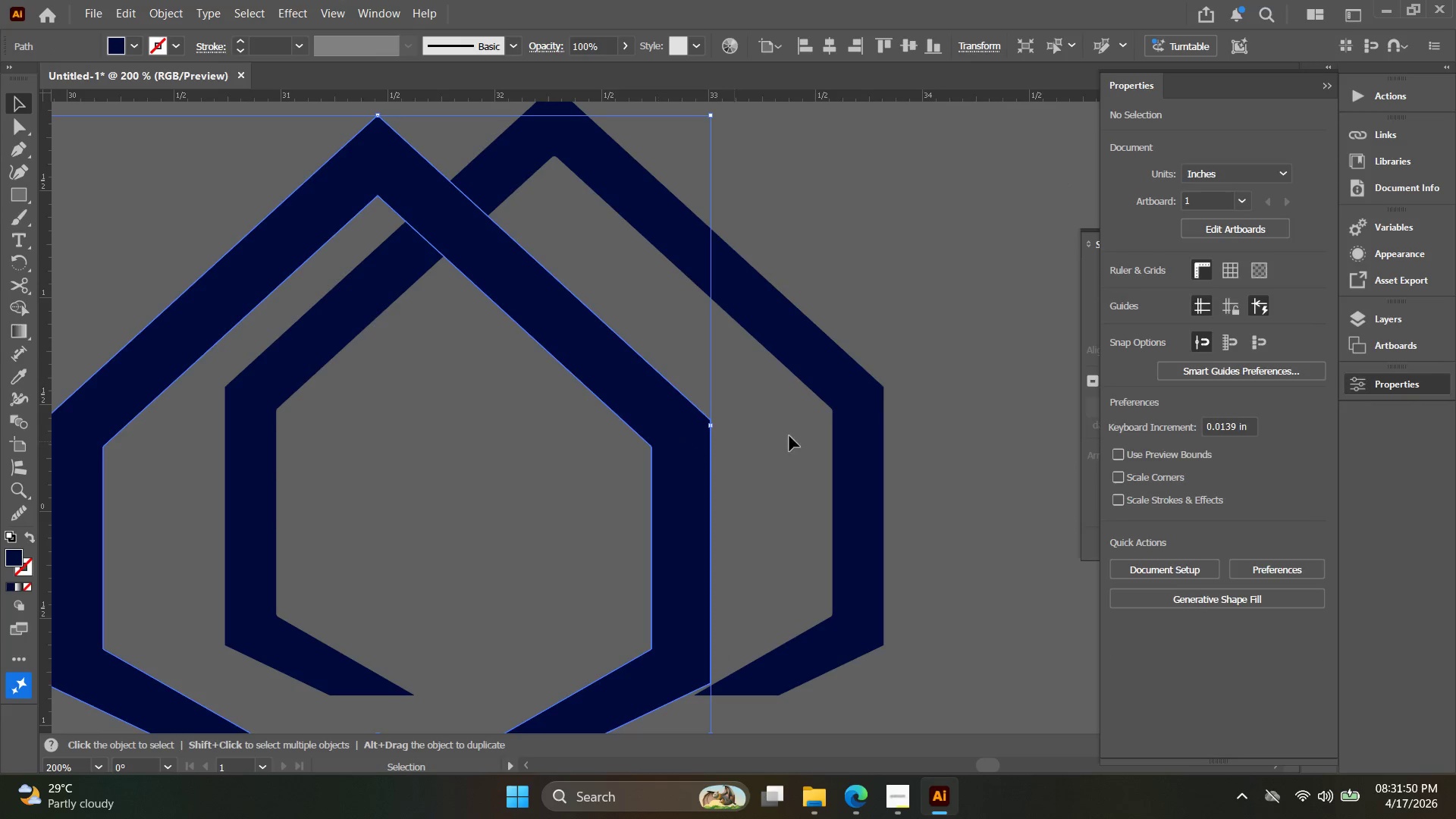 
key(Alt+AltLeft)
 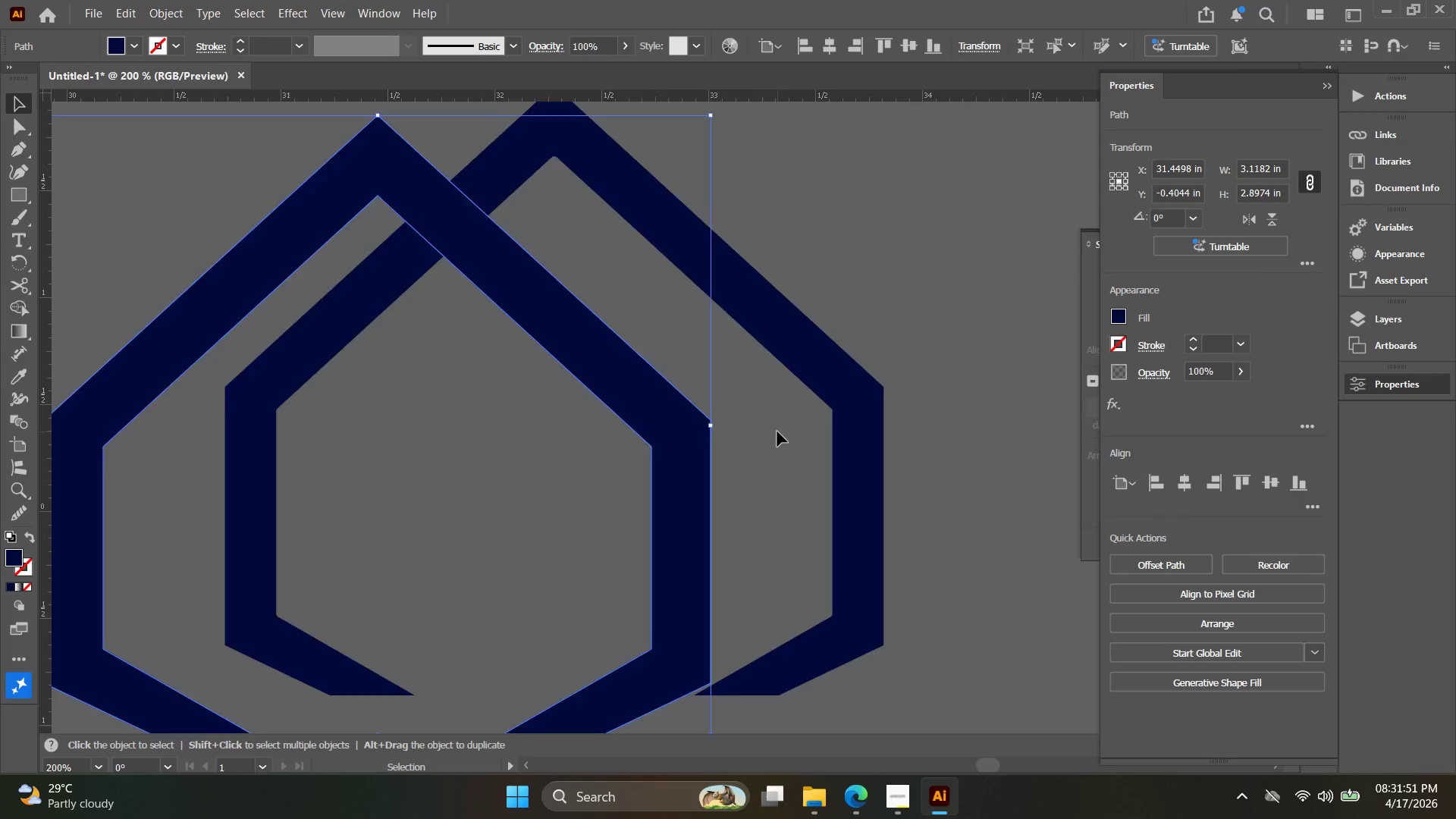 
scroll: coordinate [772, 433], scroll_direction: up, amount: 4.0
 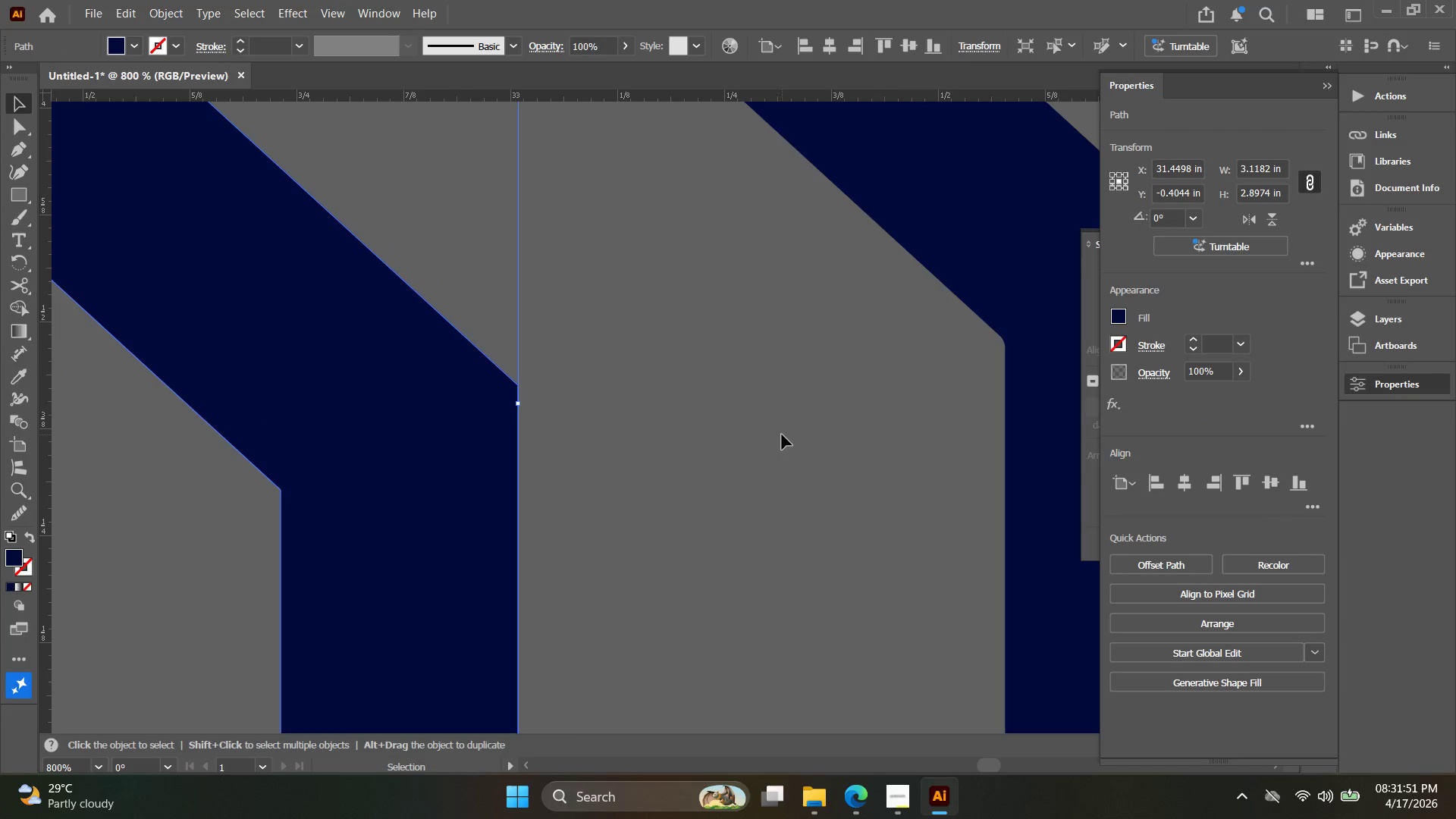 
key(Alt+AltLeft)
 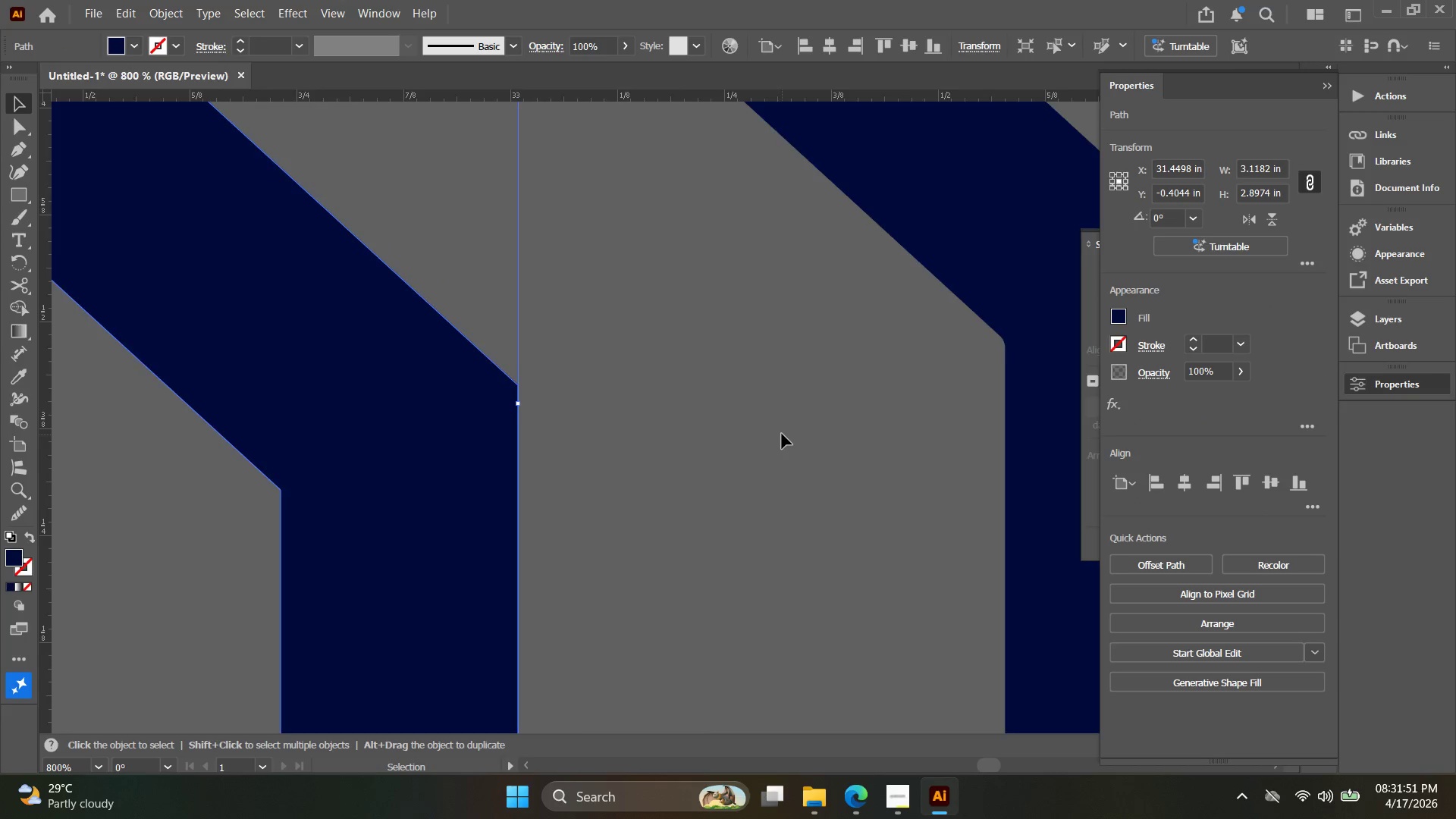 
hold_key(key=Space, duration=0.38)
 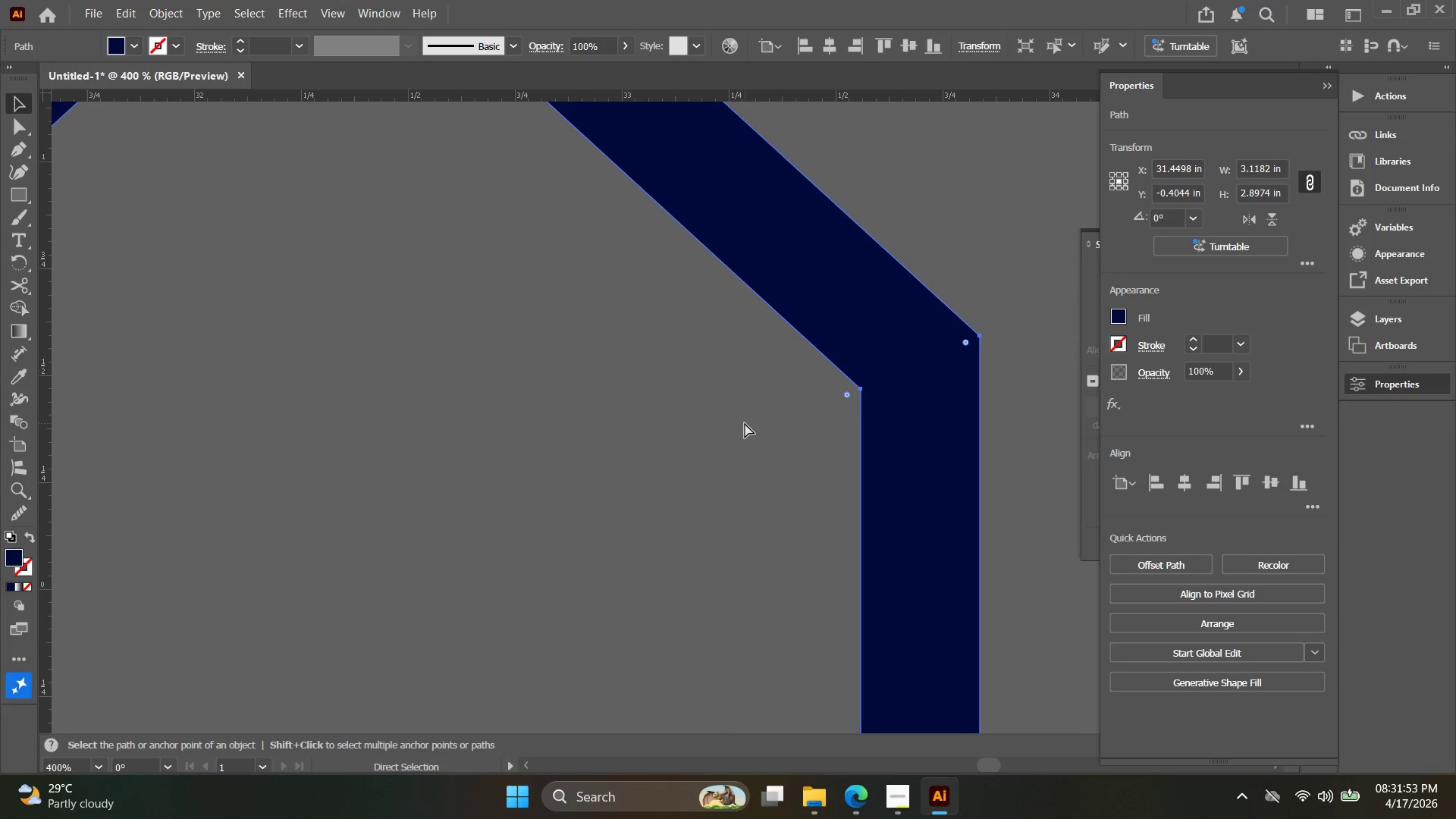 
left_click_drag(start_coordinate=[766, 428], to_coordinate=[741, 426])
 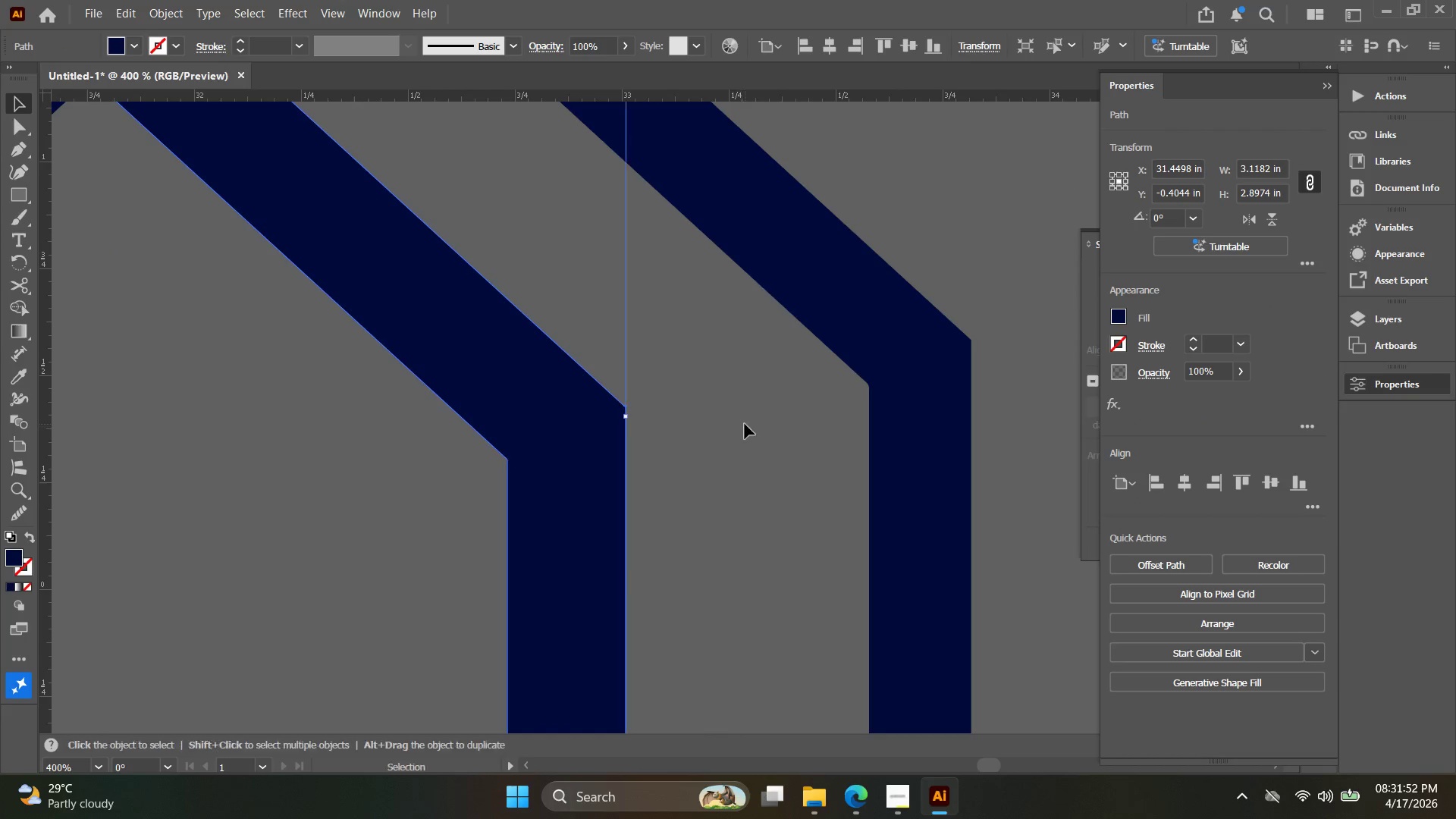 
scroll: coordinate [782, 434], scroll_direction: down, amount: 2.0
 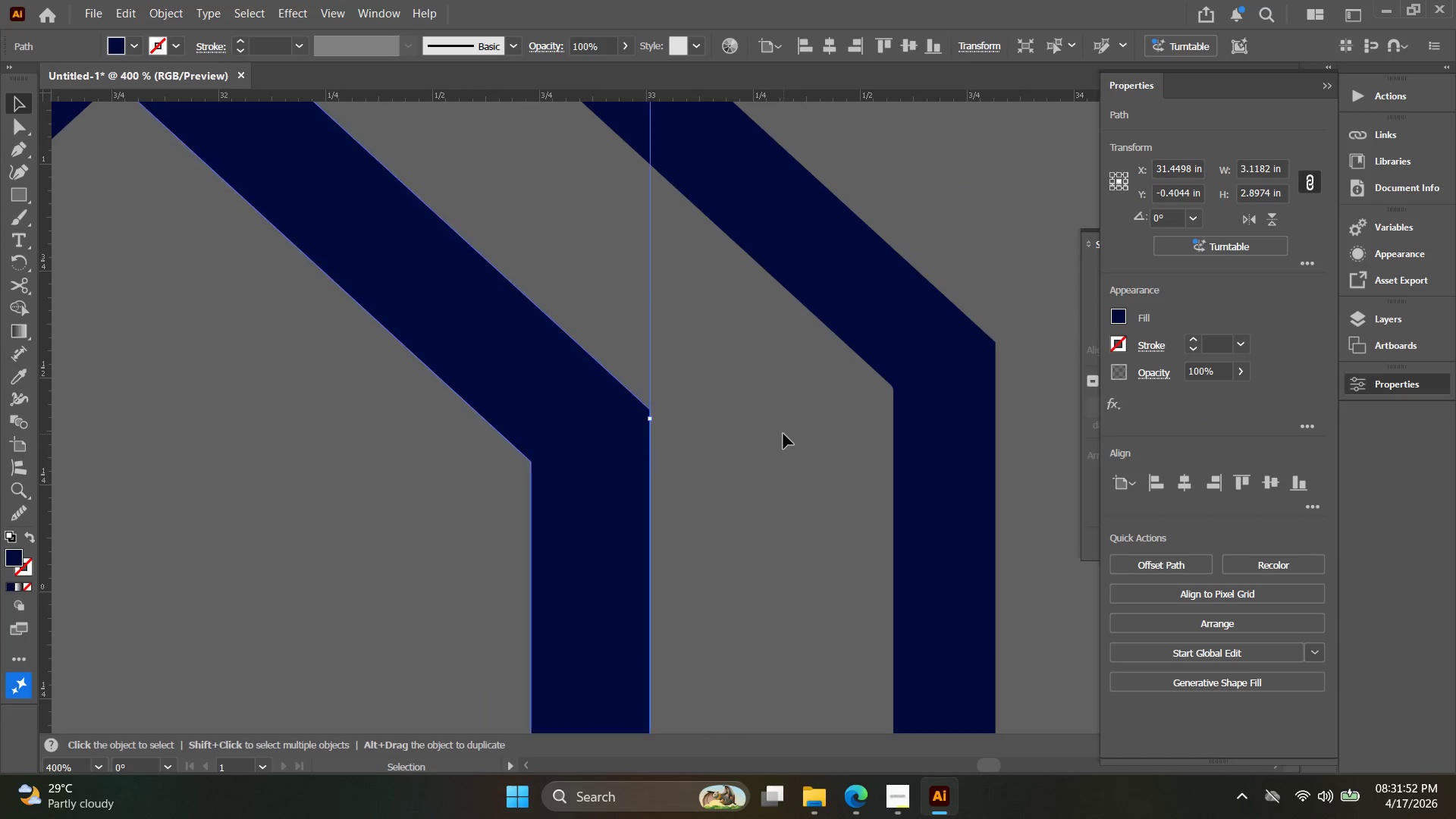 
key(Control+Z)
 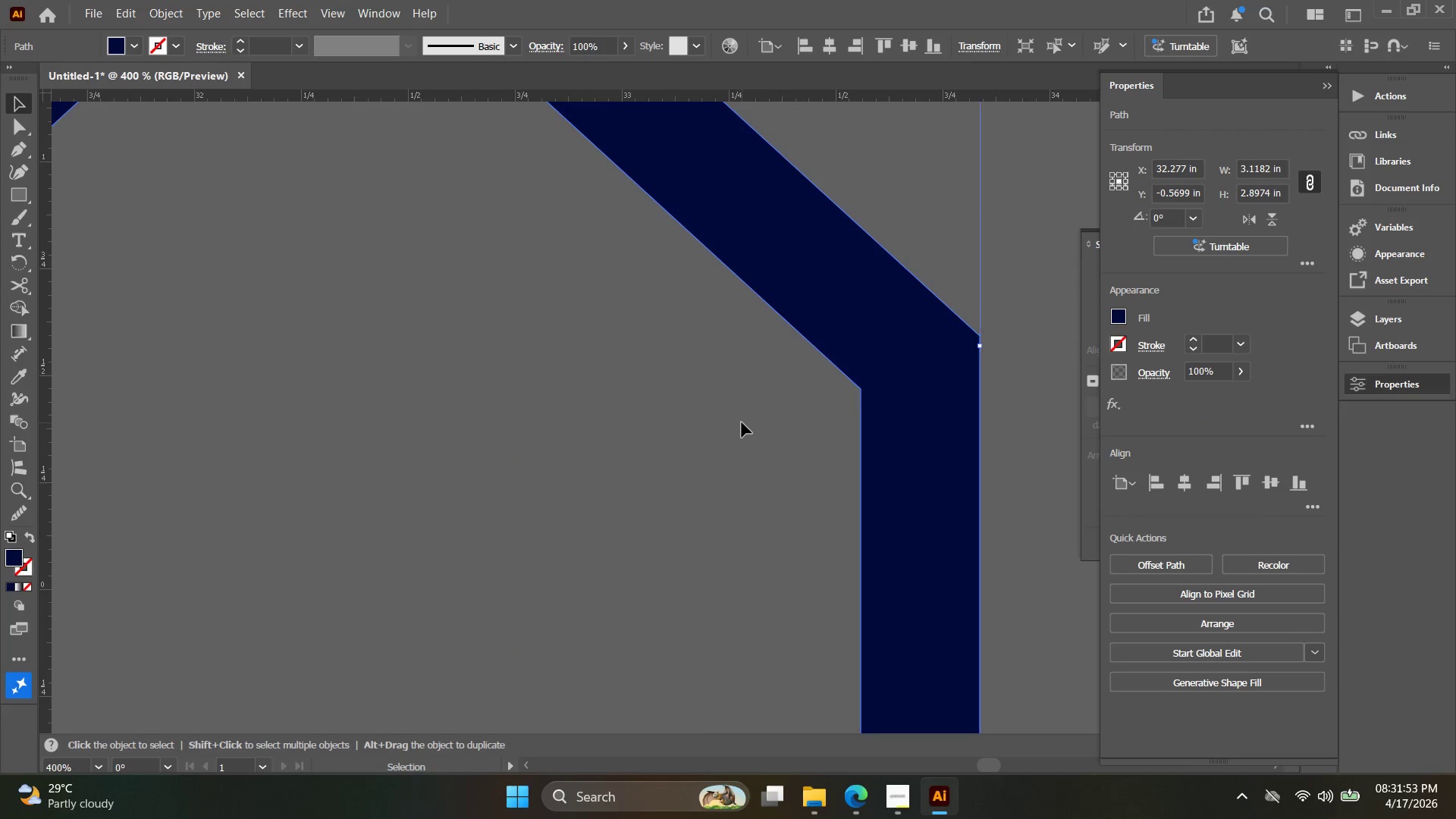 
key(Control+Z)
 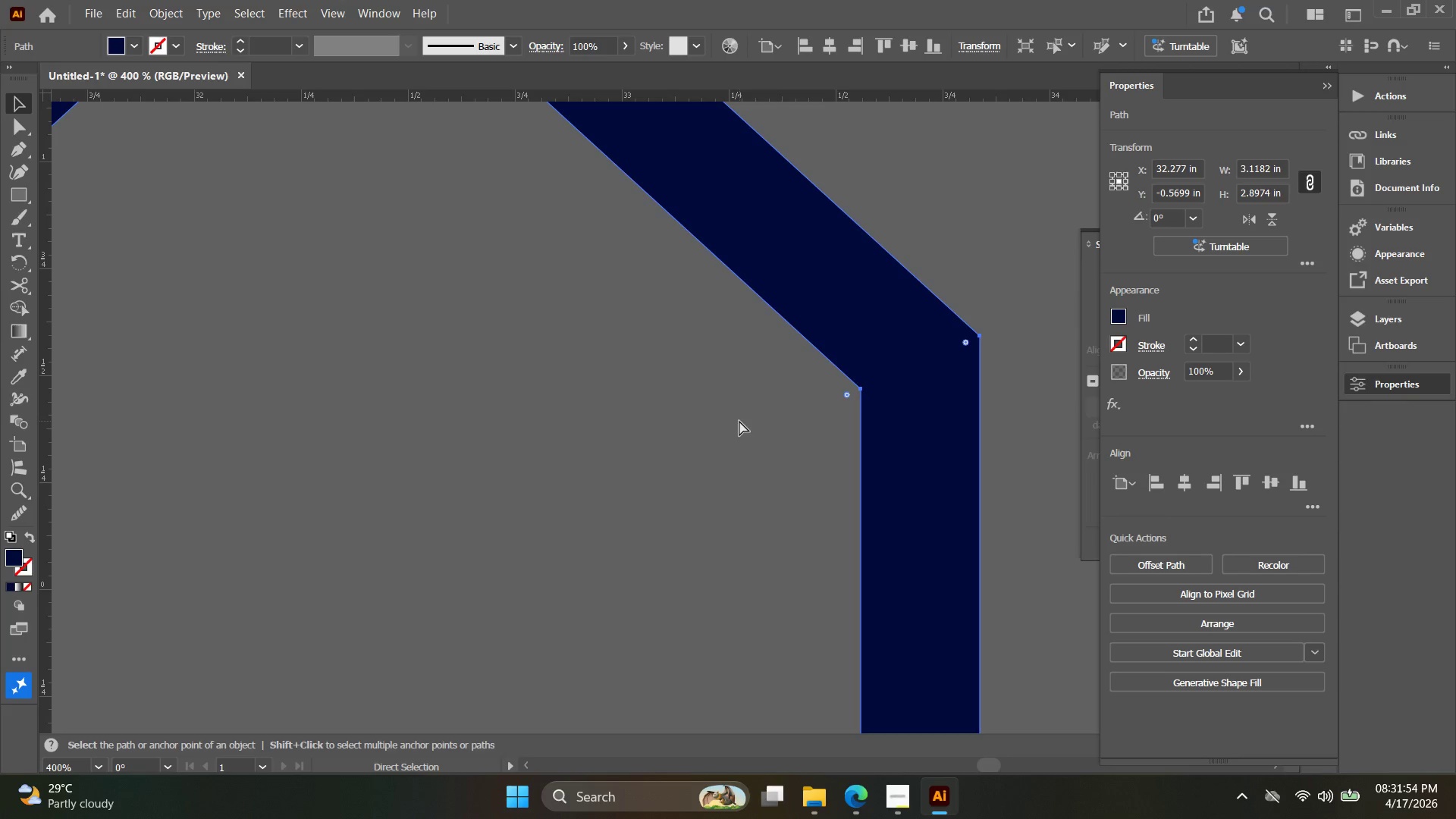 
left_click([739, 420])
 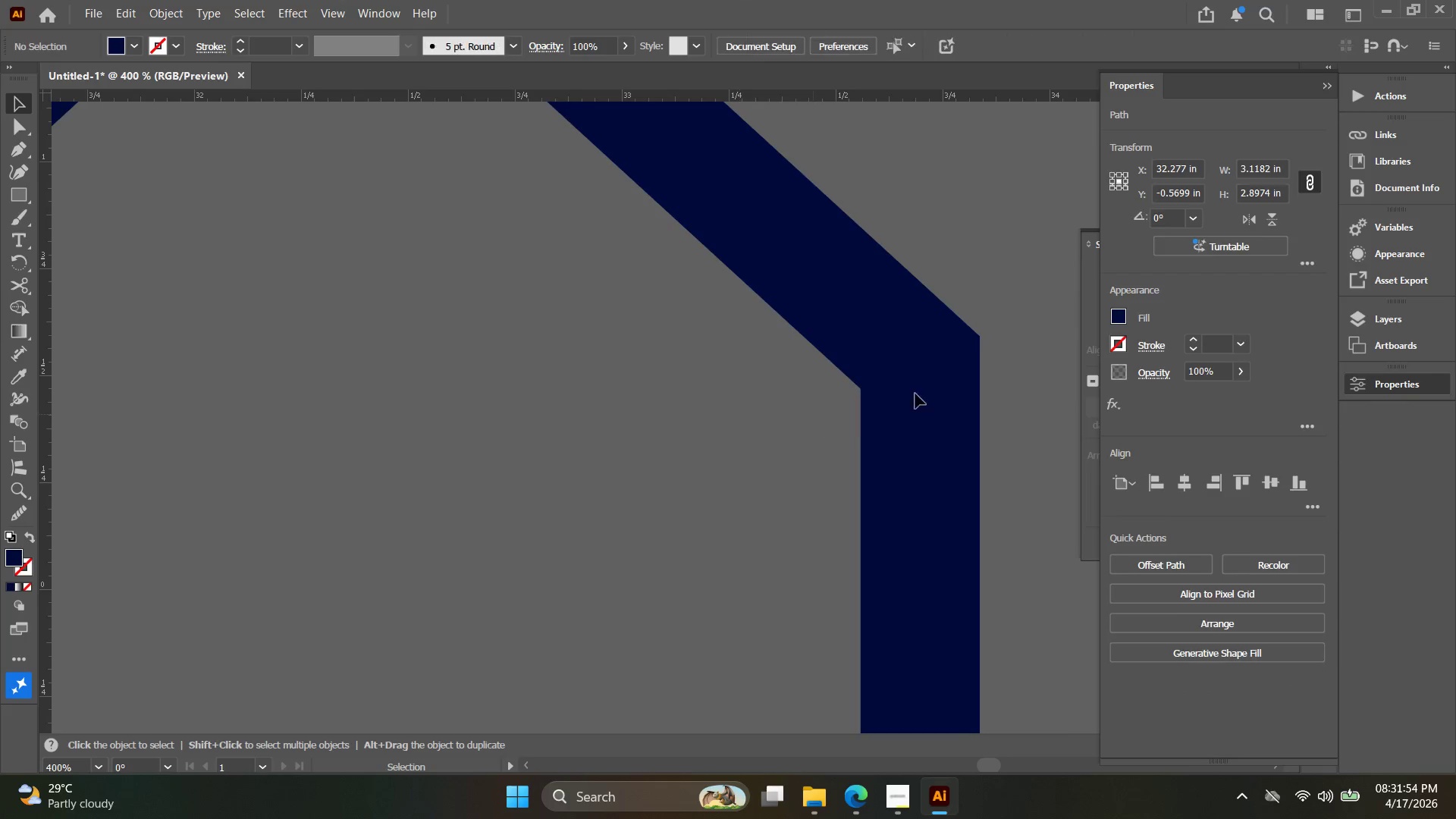 
left_click_drag(start_coordinate=[917, 388], to_coordinate=[797, 396])
 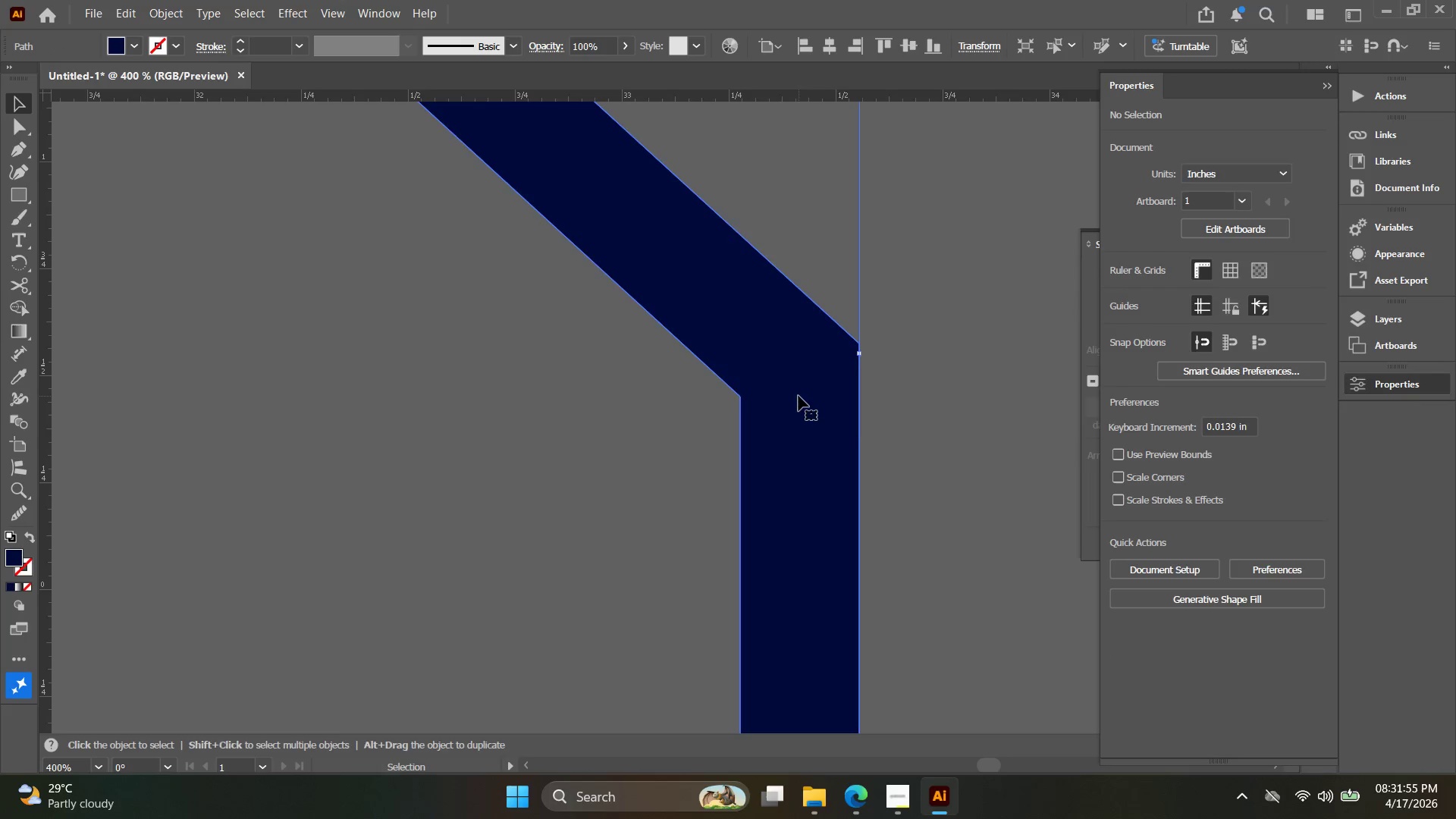 
key(Control+ControlLeft)
 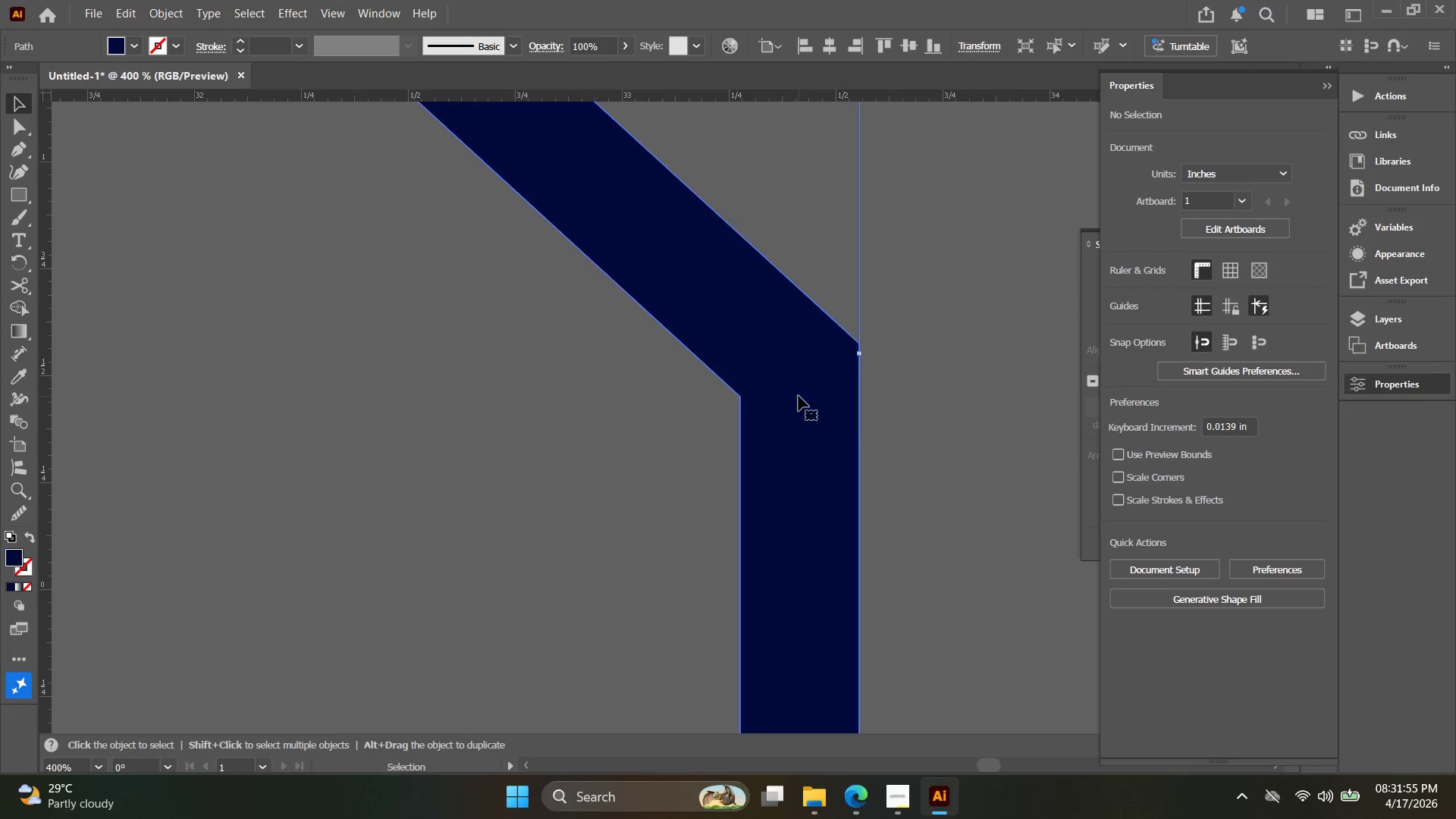 
key(Control+Z)
 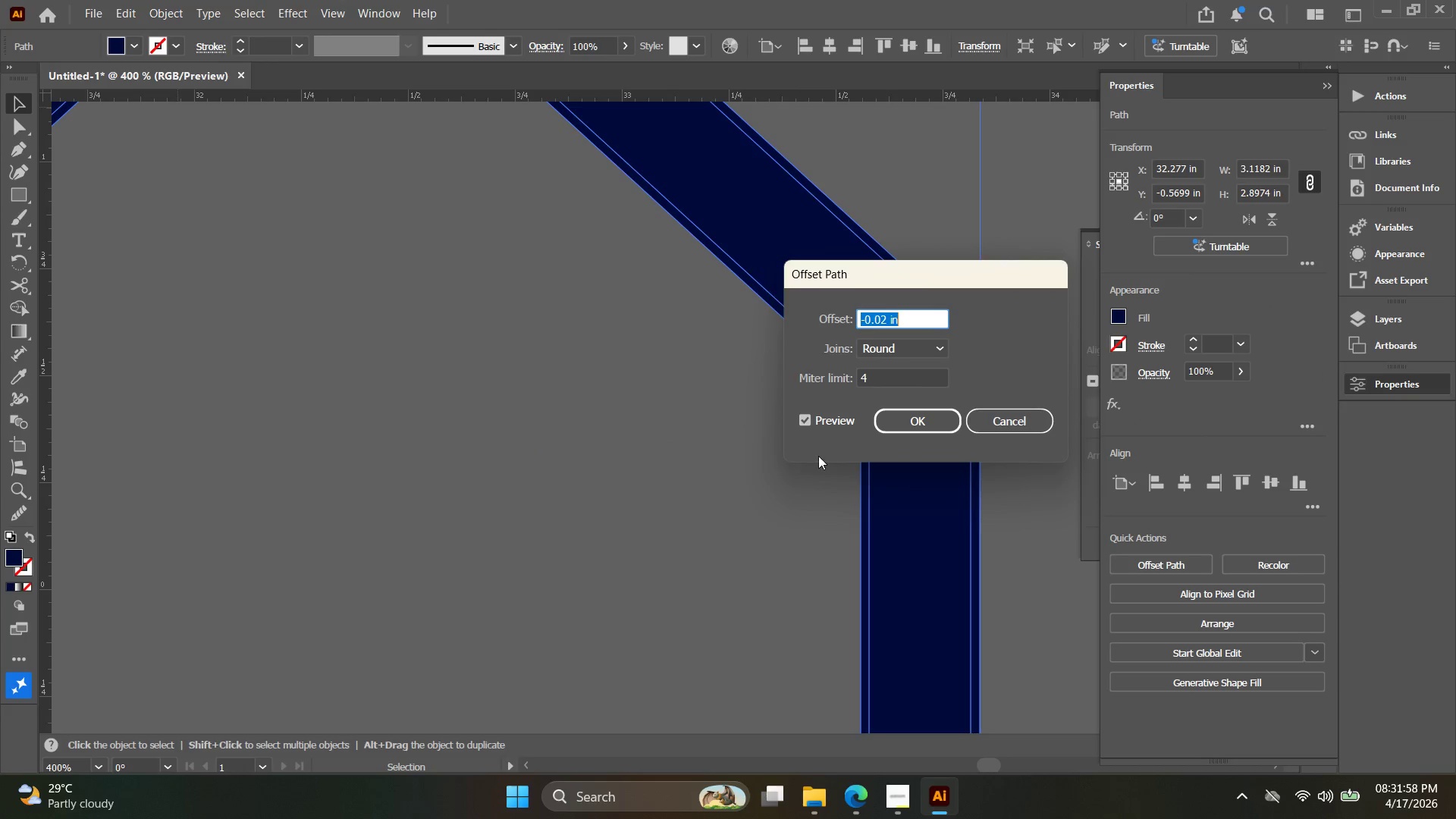 
left_click([883, 322])
 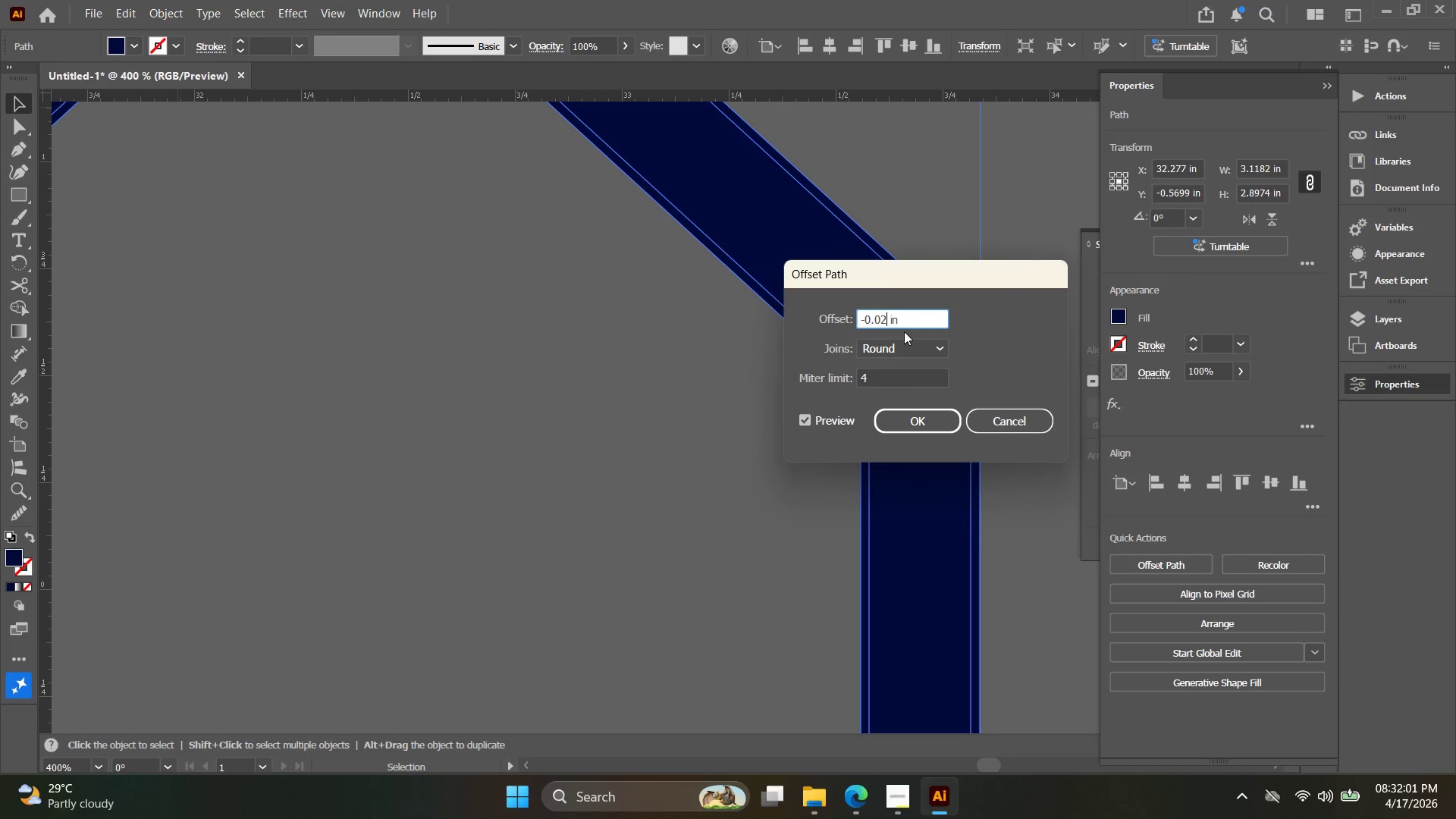 
left_click([900, 347])
 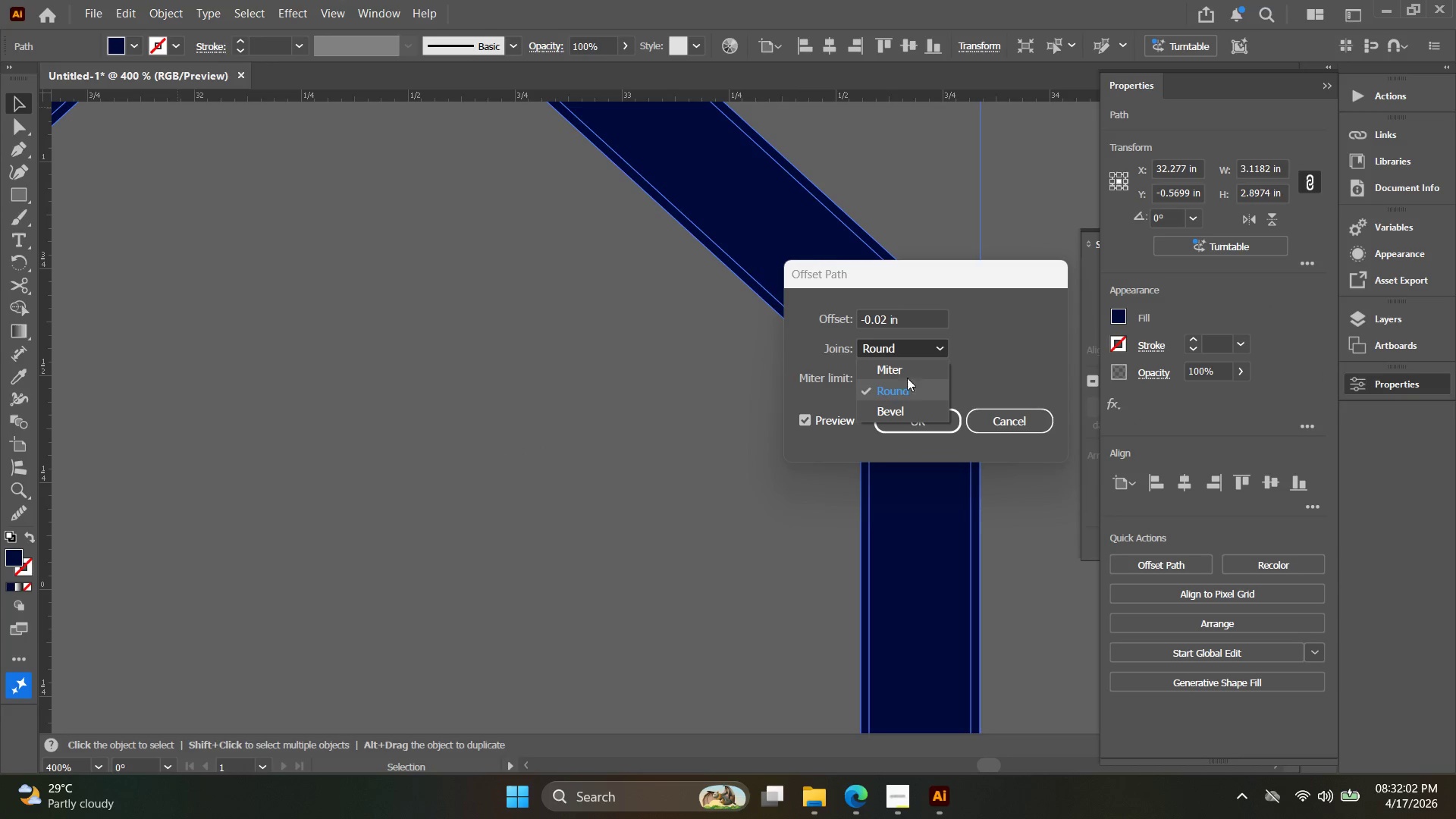 
left_click([907, 370])
 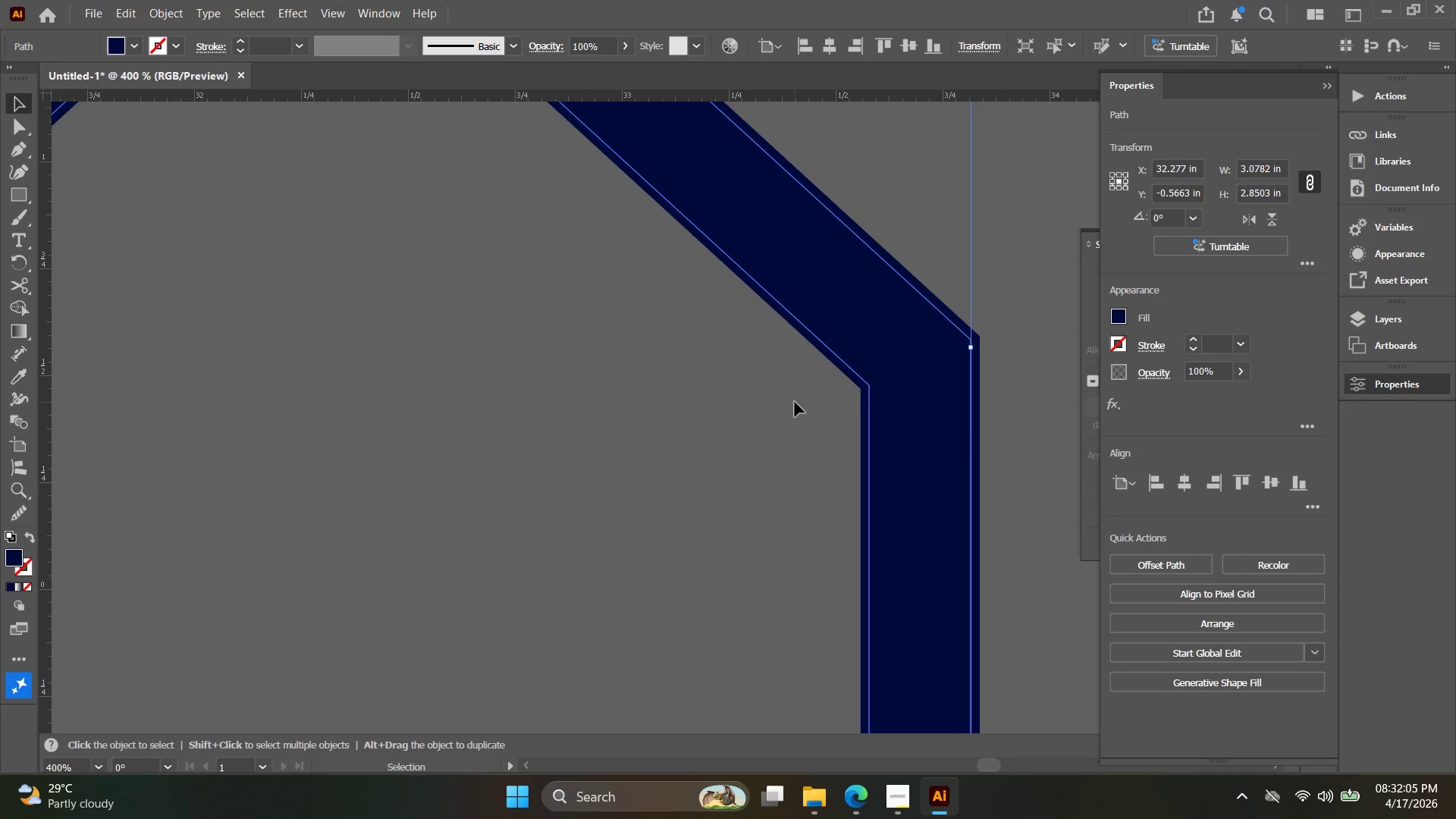 
key(Alt+AltLeft)
 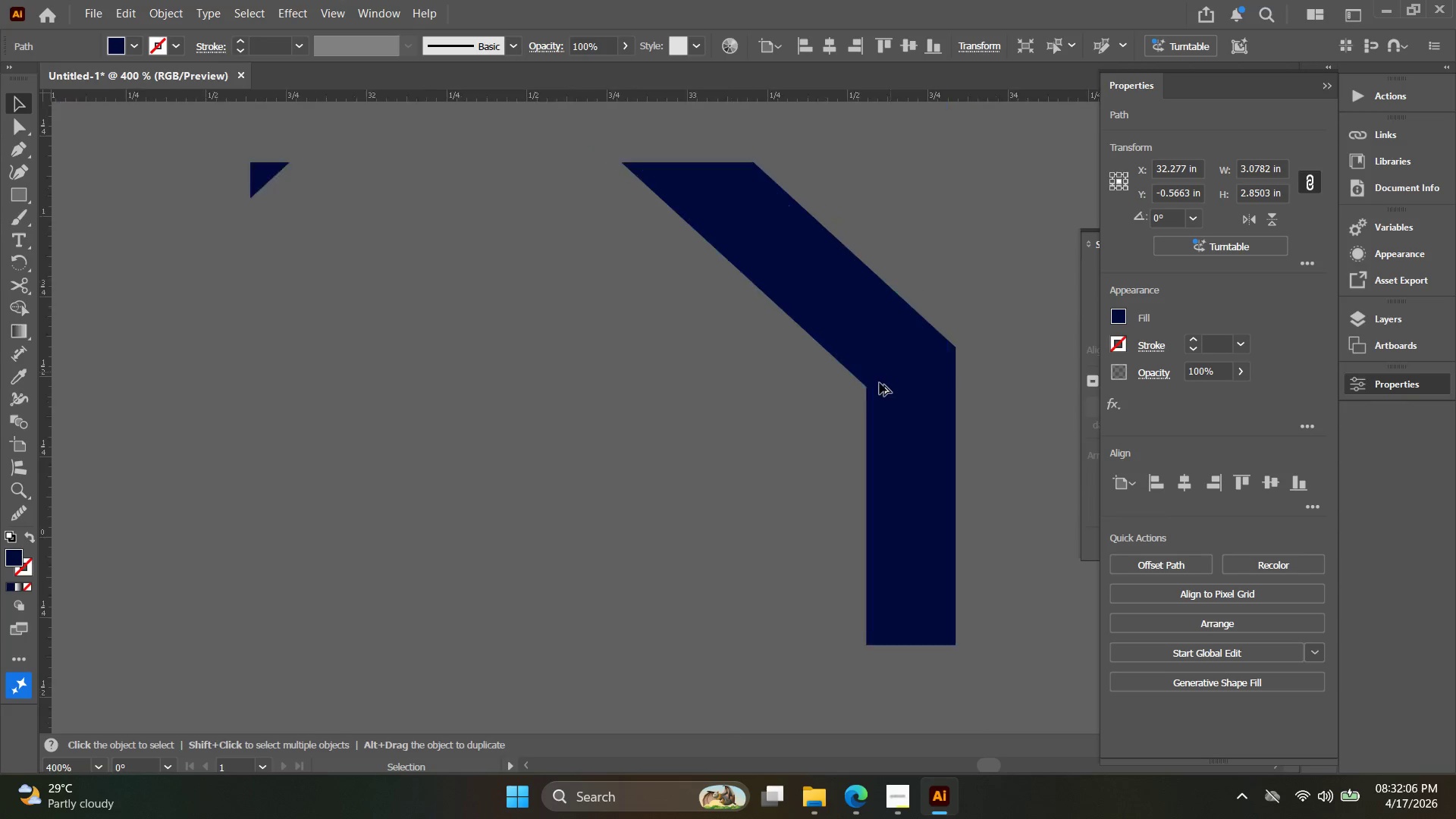 
scroll: coordinate [879, 384], scroll_direction: down, amount: 4.0
 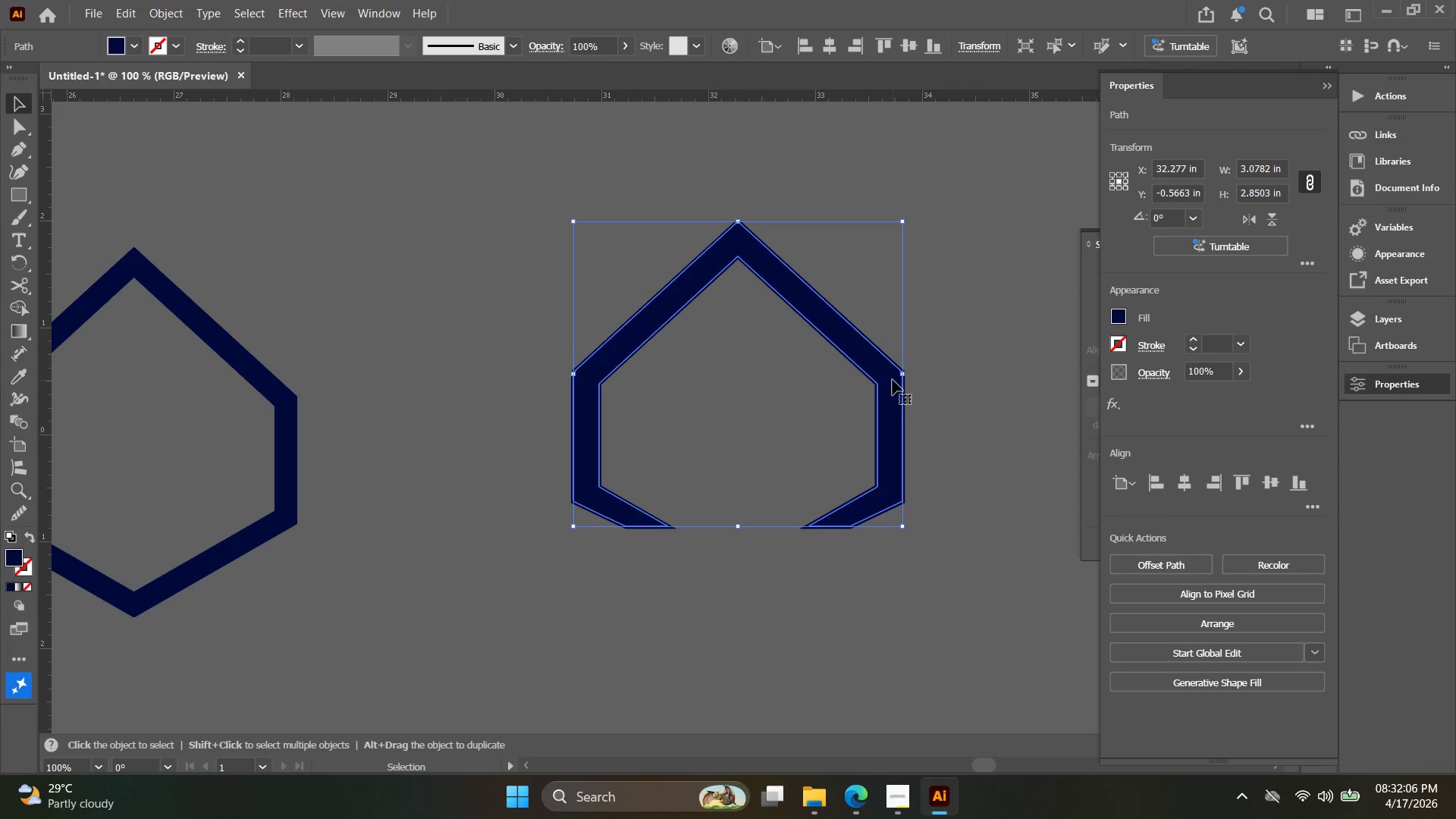 
left_click_drag(start_coordinate=[890, 380], to_coordinate=[598, 291])
 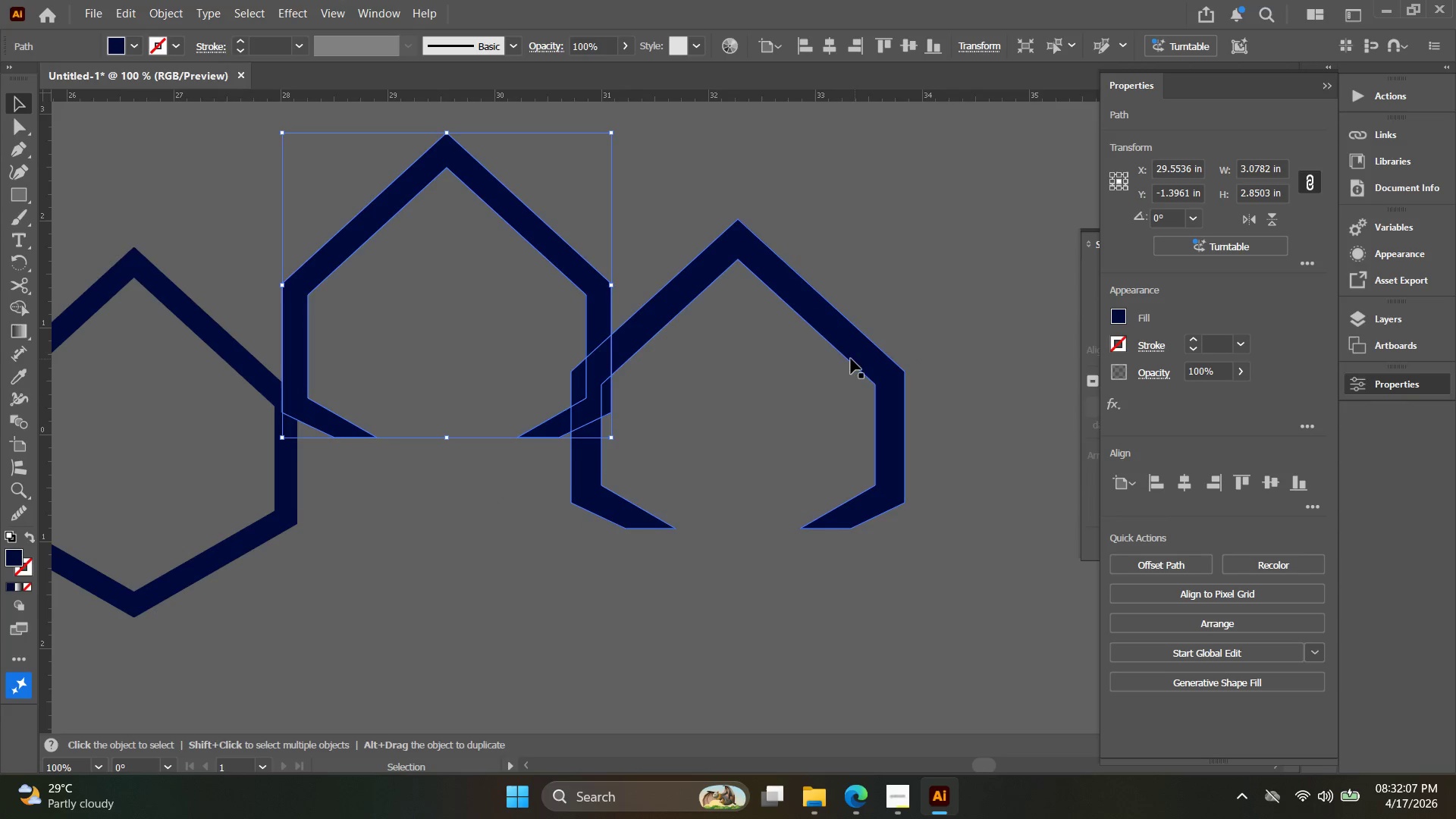 
left_click_drag(start_coordinate=[823, 372], to_coordinate=[891, 280])
 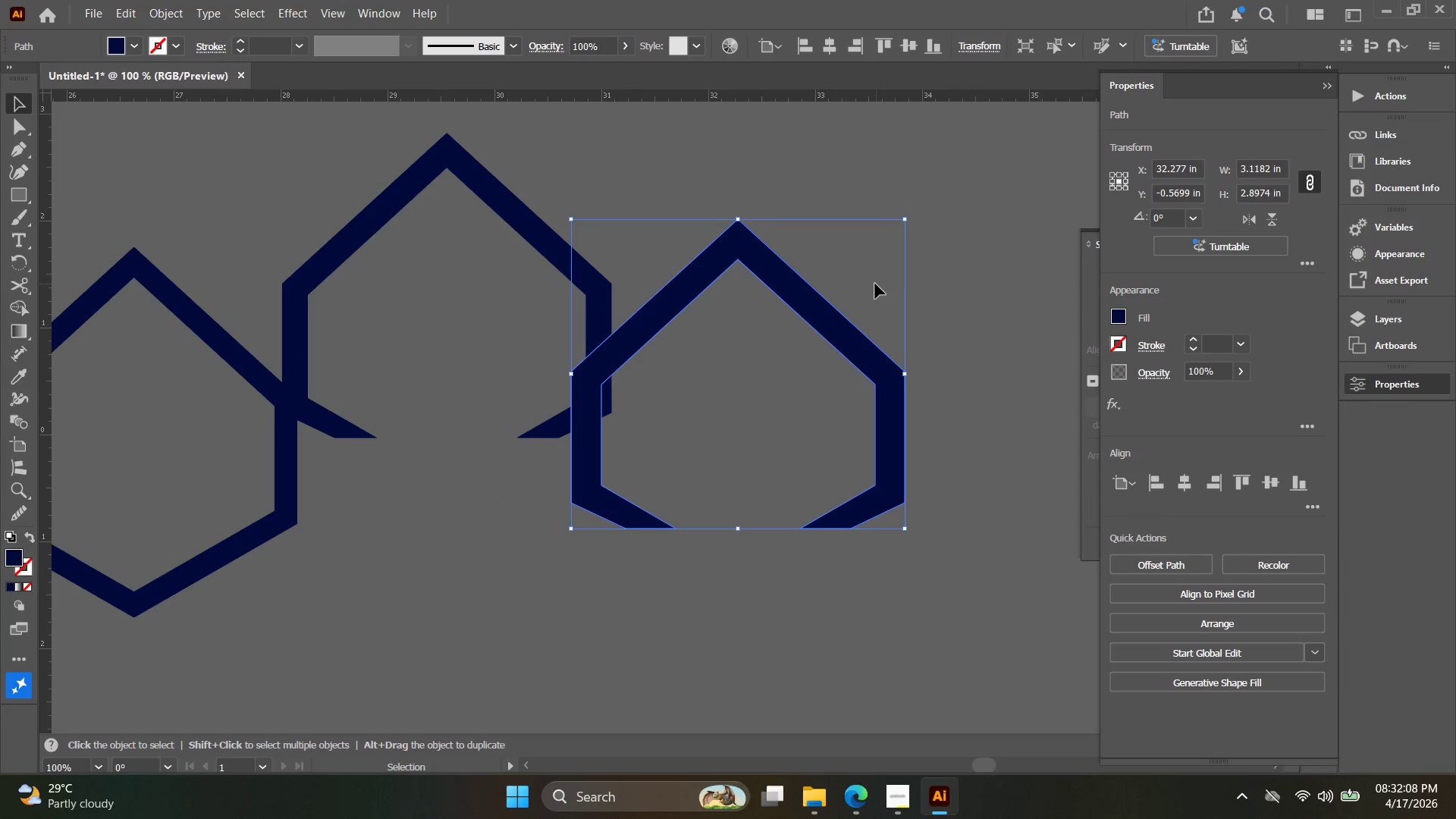 
key(Backslash)
 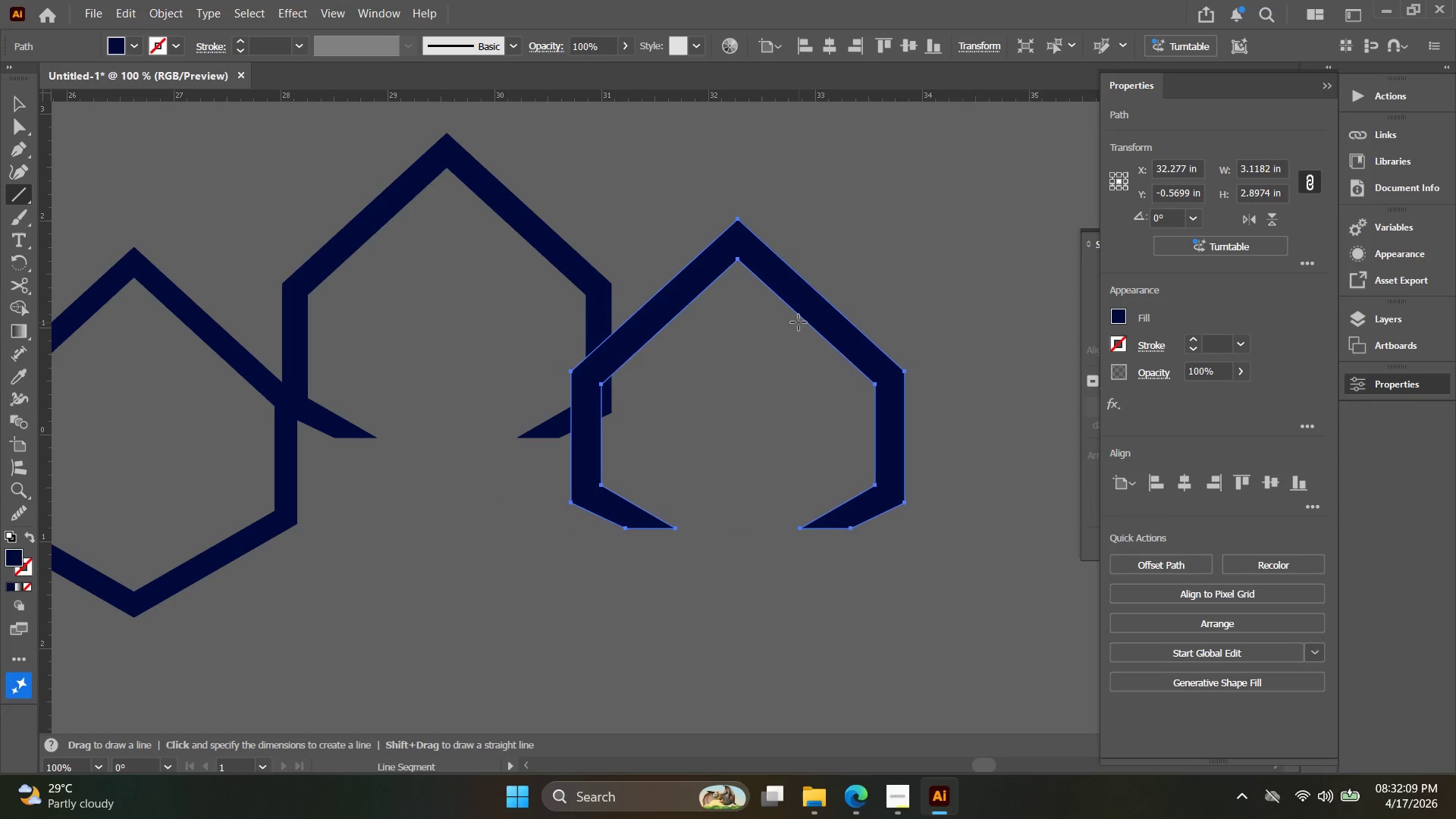 
key(Backslash)
 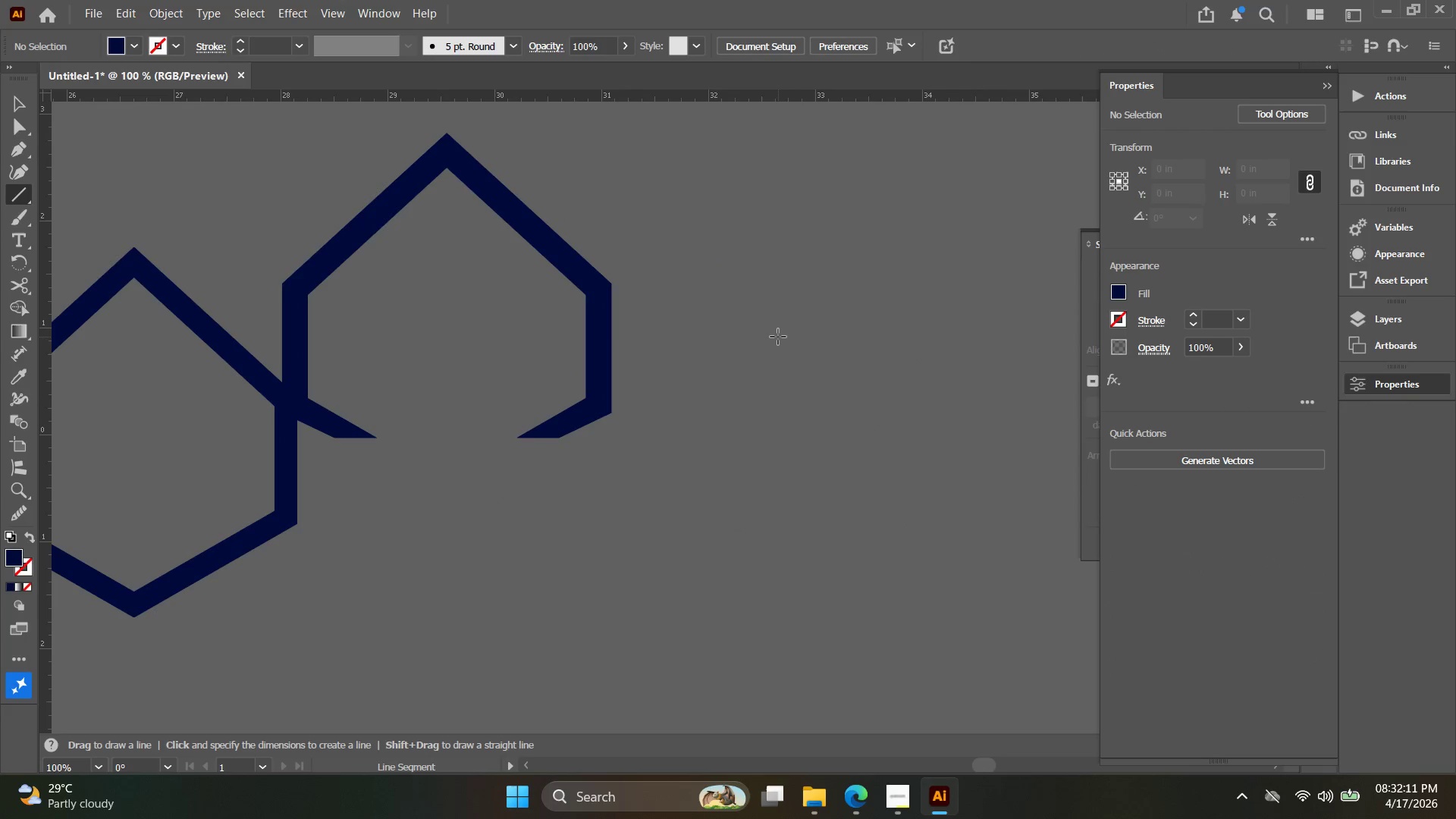 
key(Backspace)
 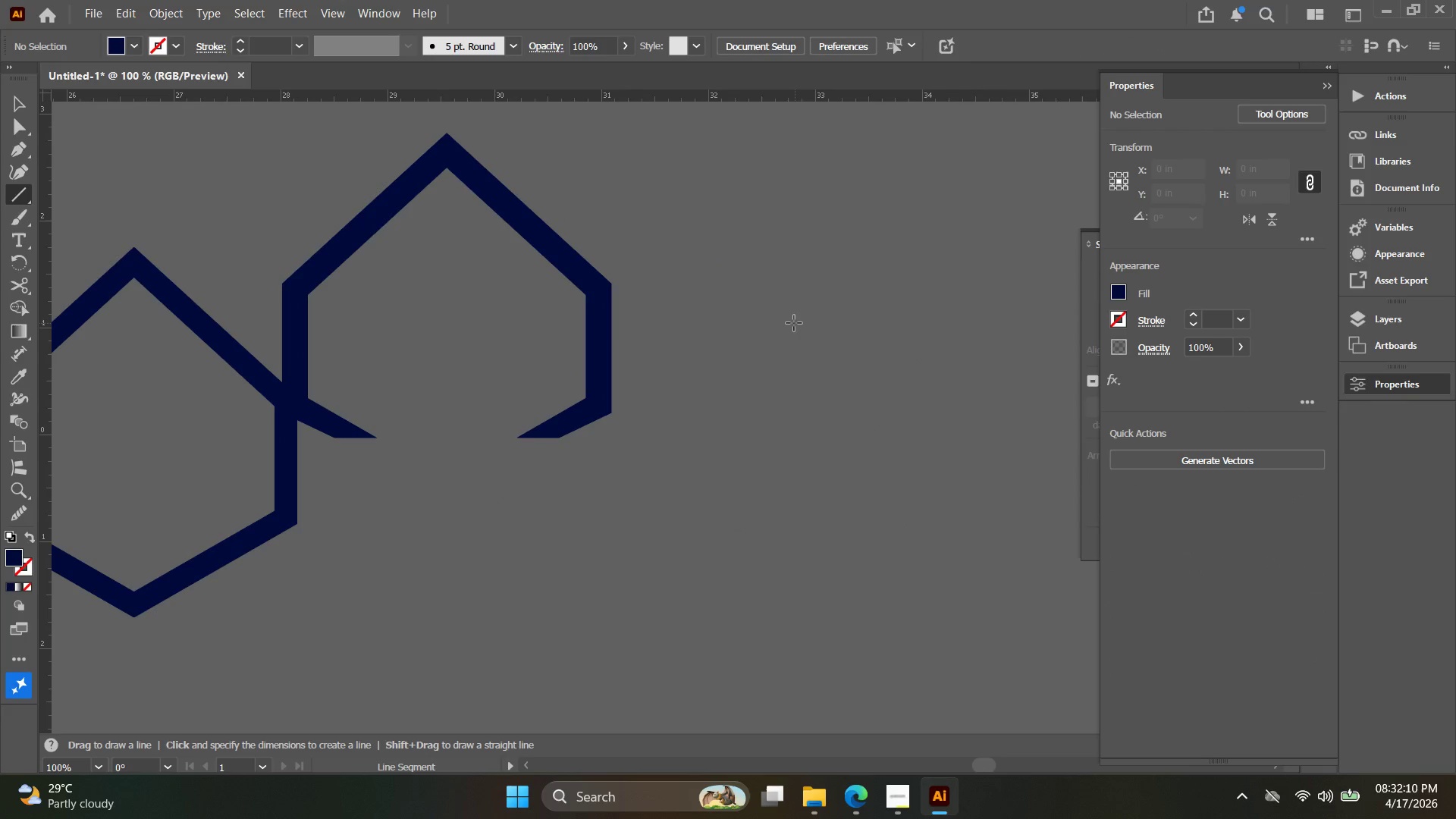 
type(vv)
 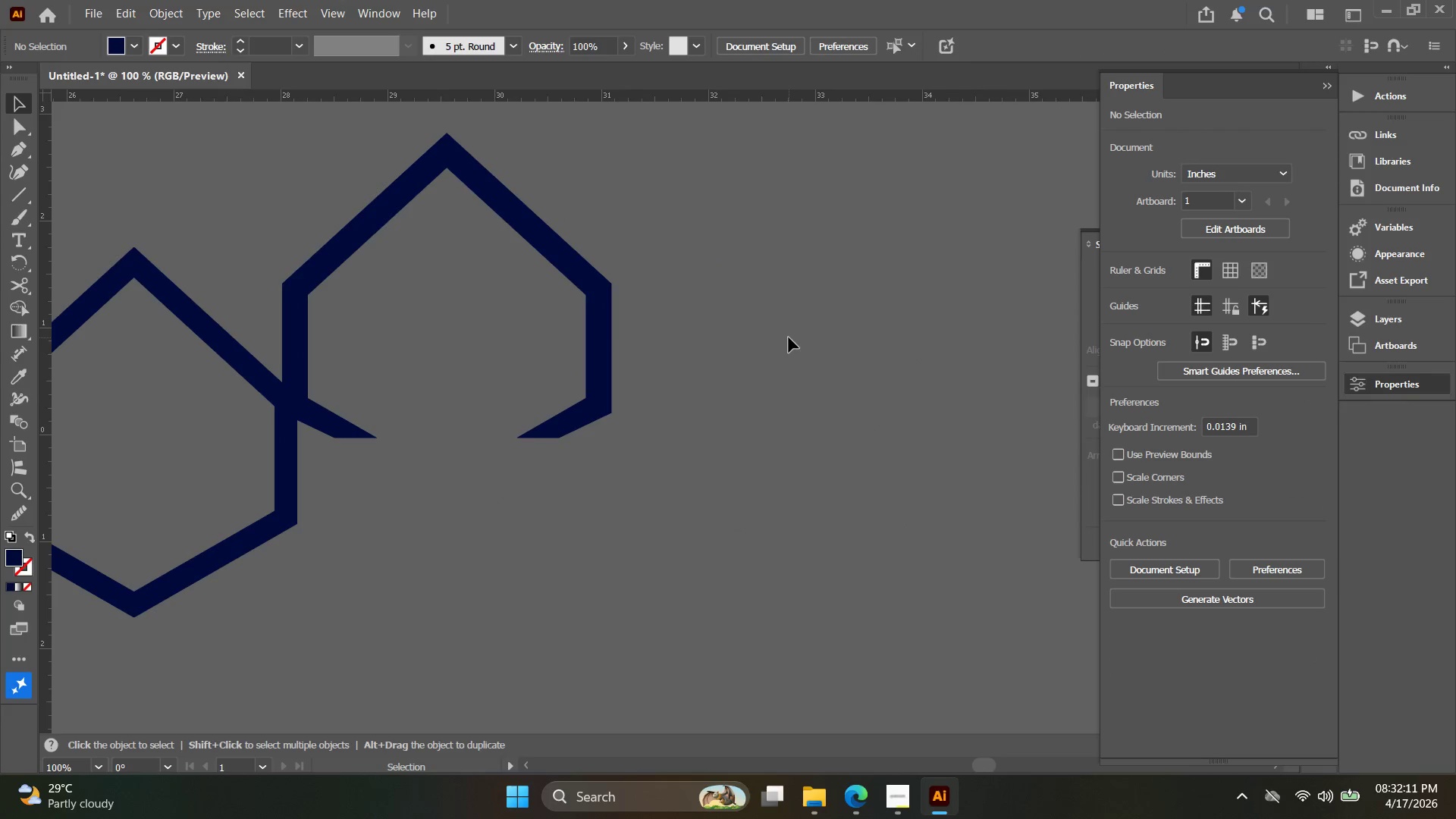 
left_click_drag(start_coordinate=[789, 337], to_coordinate=[778, 337])
 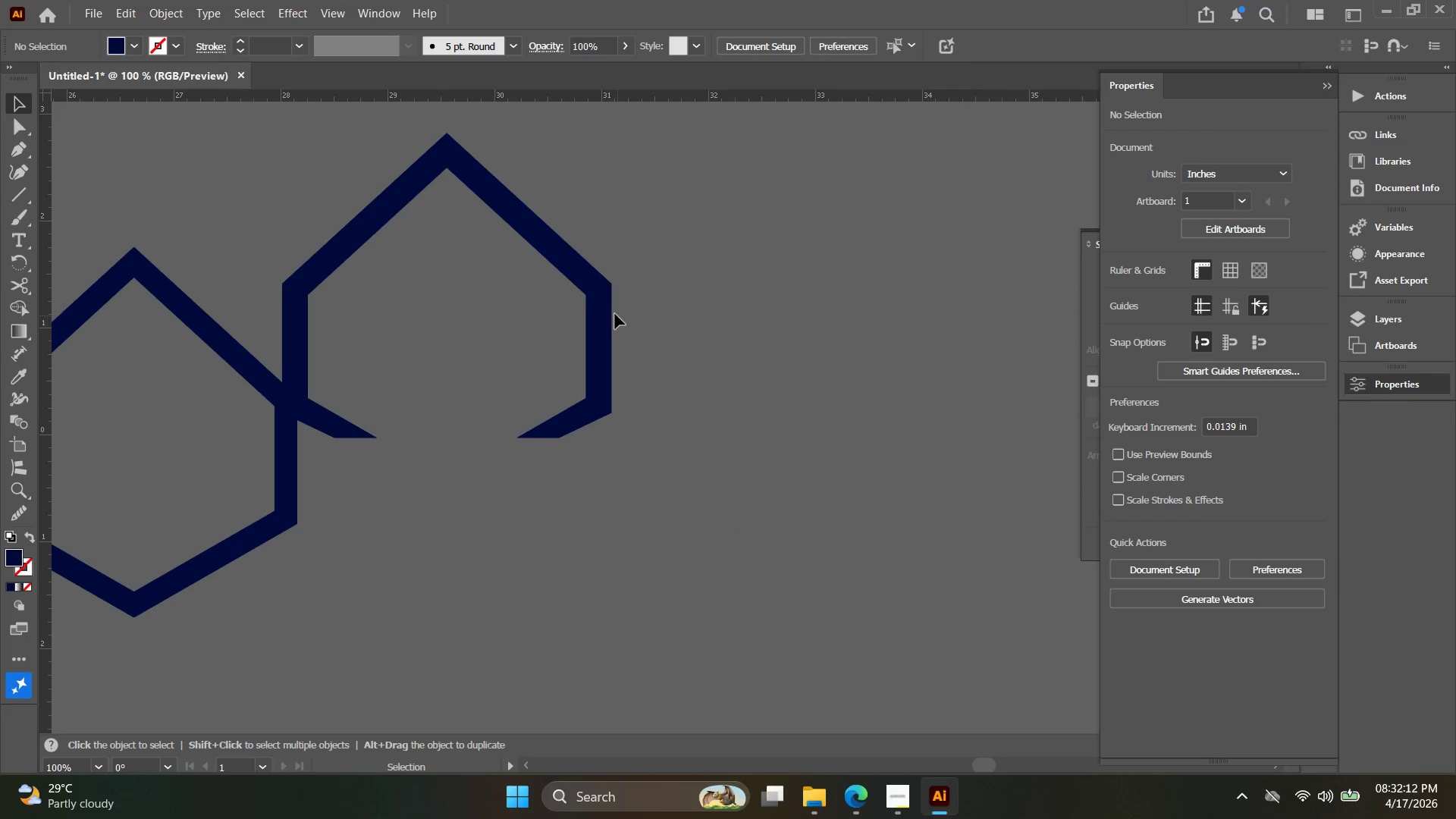 
left_click_drag(start_coordinate=[586, 305], to_coordinate=[628, 387])
 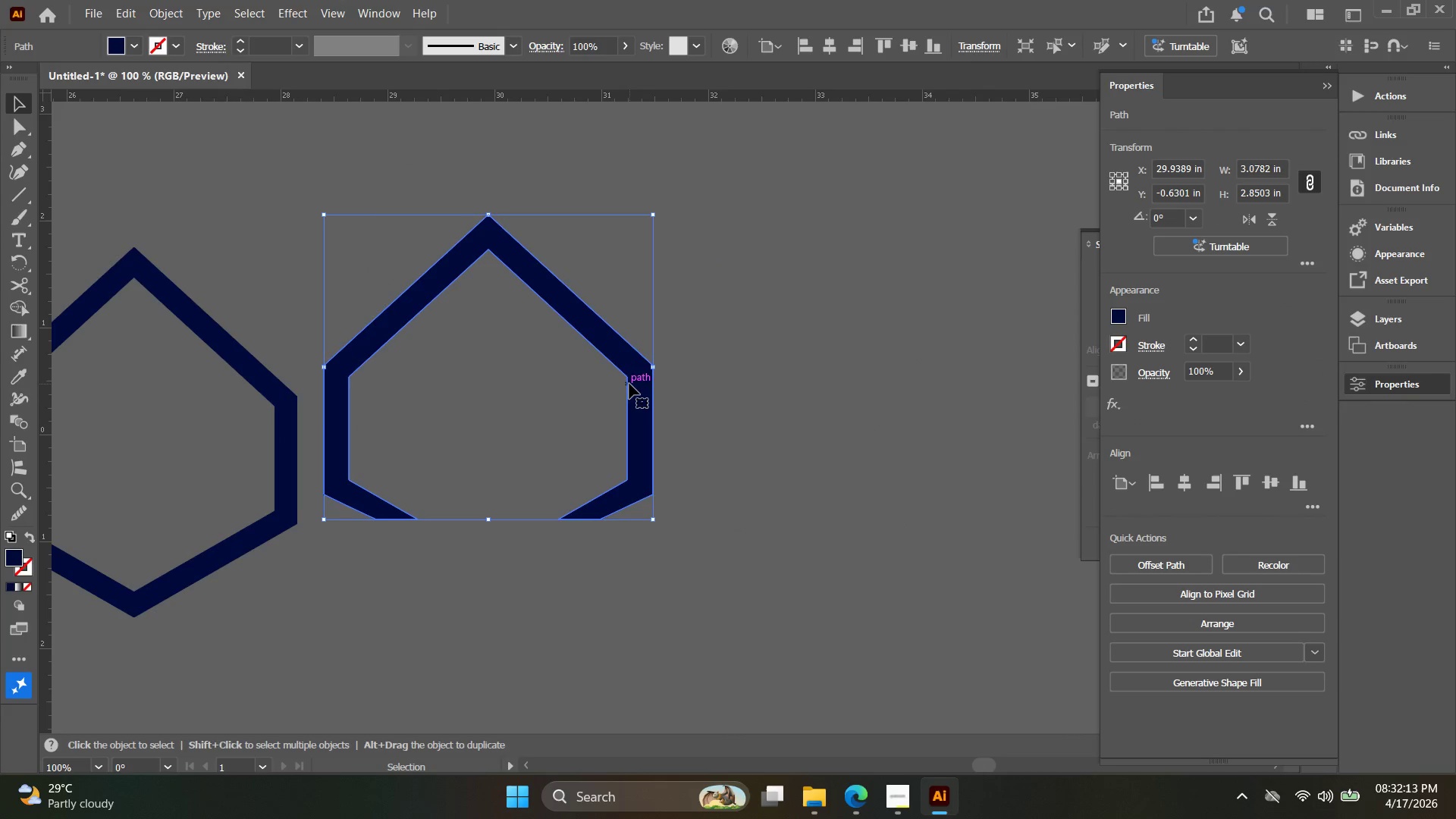 
left_click([629, 383])
 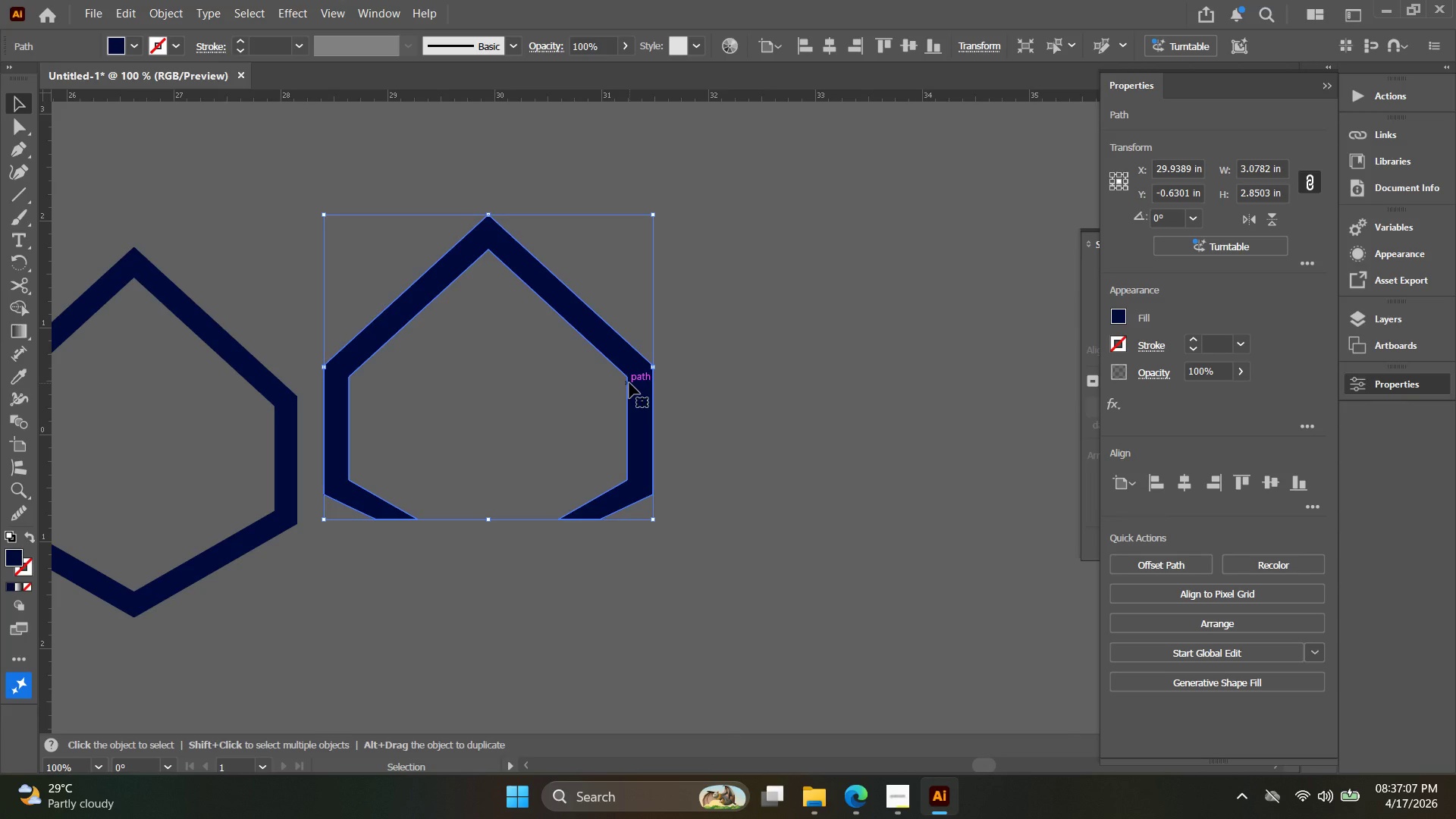 
wait(298.91)
 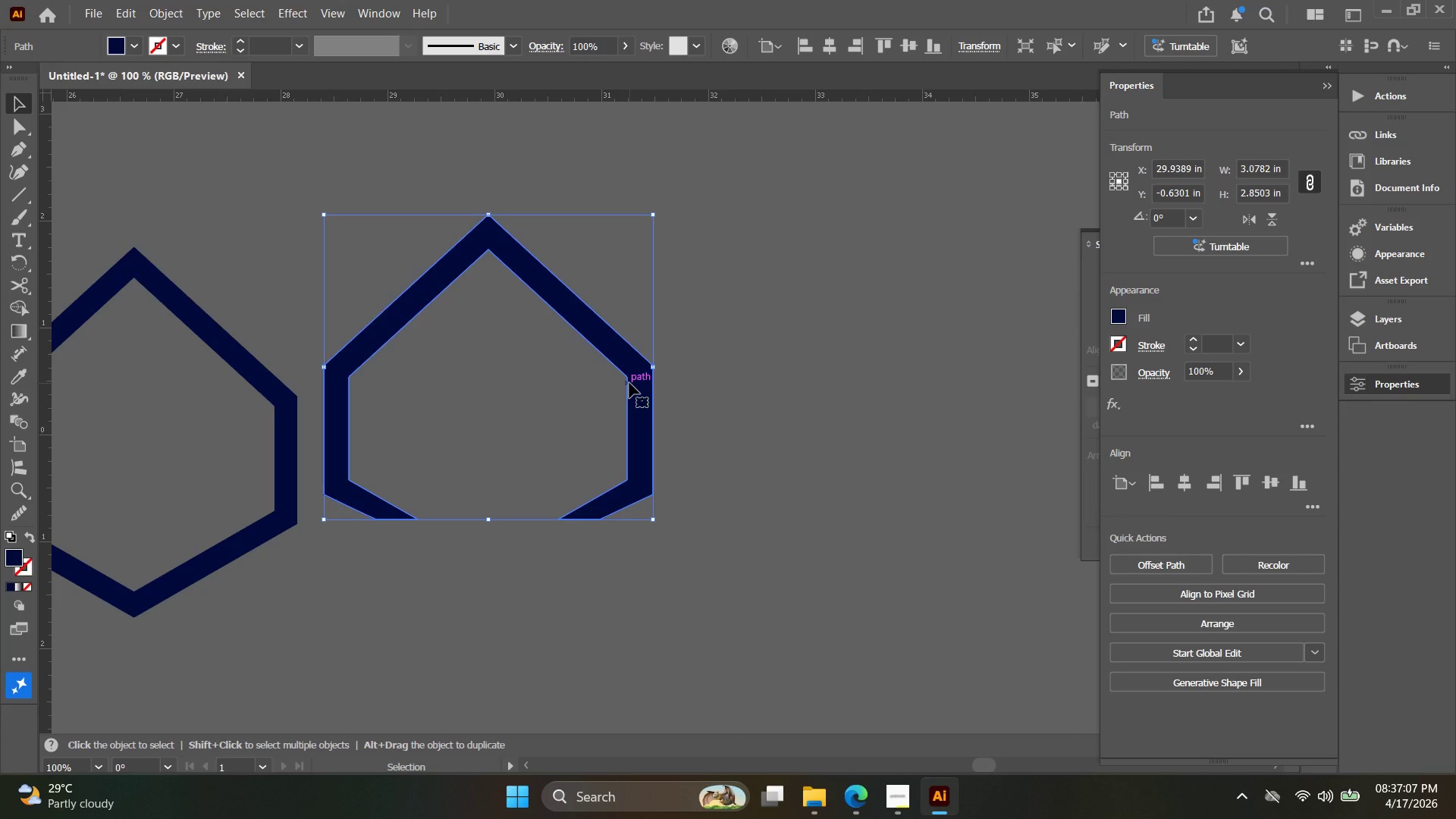 
key(Alt+AltLeft)
 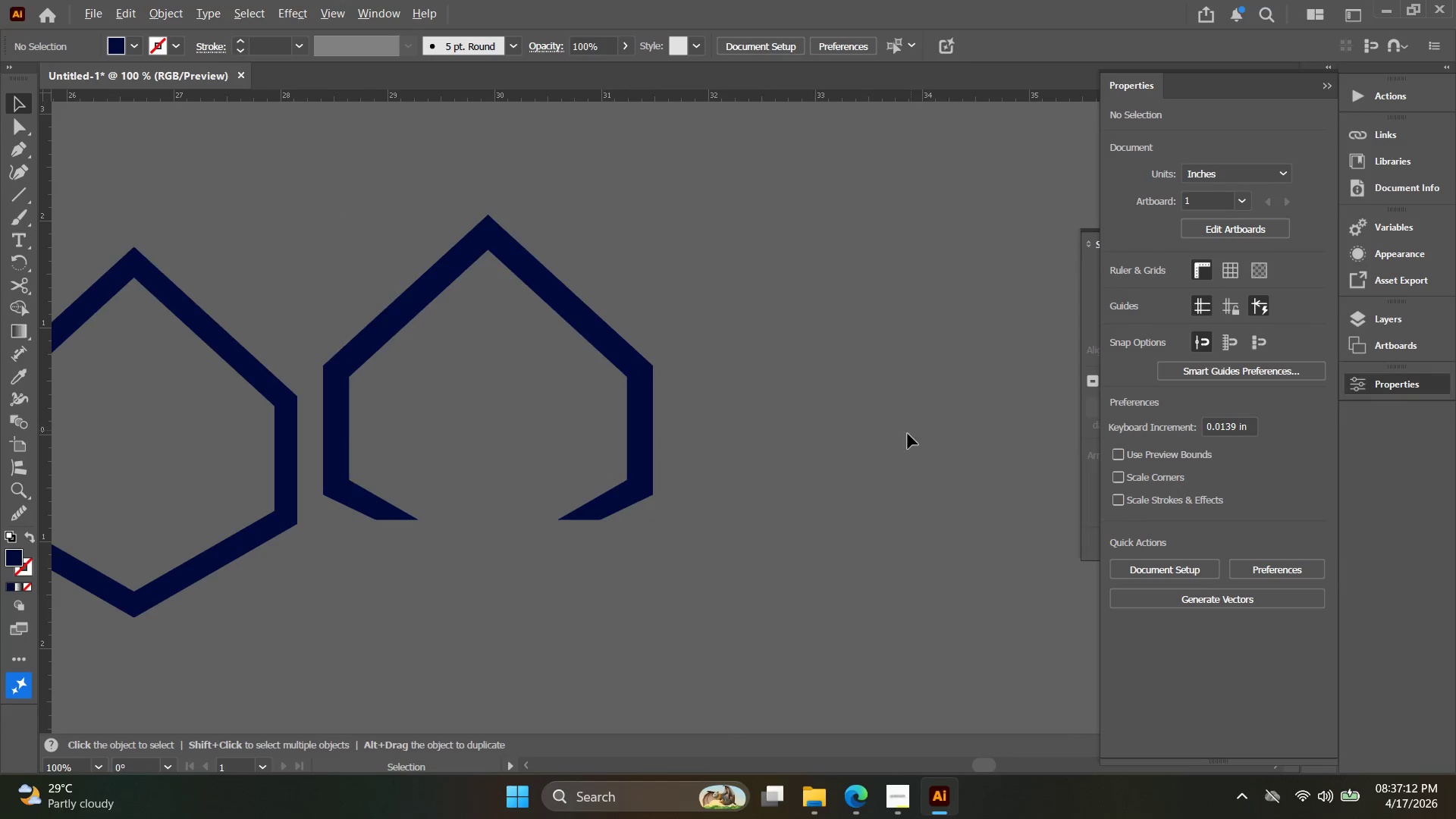 
hold_key(key=Space, duration=0.31)
 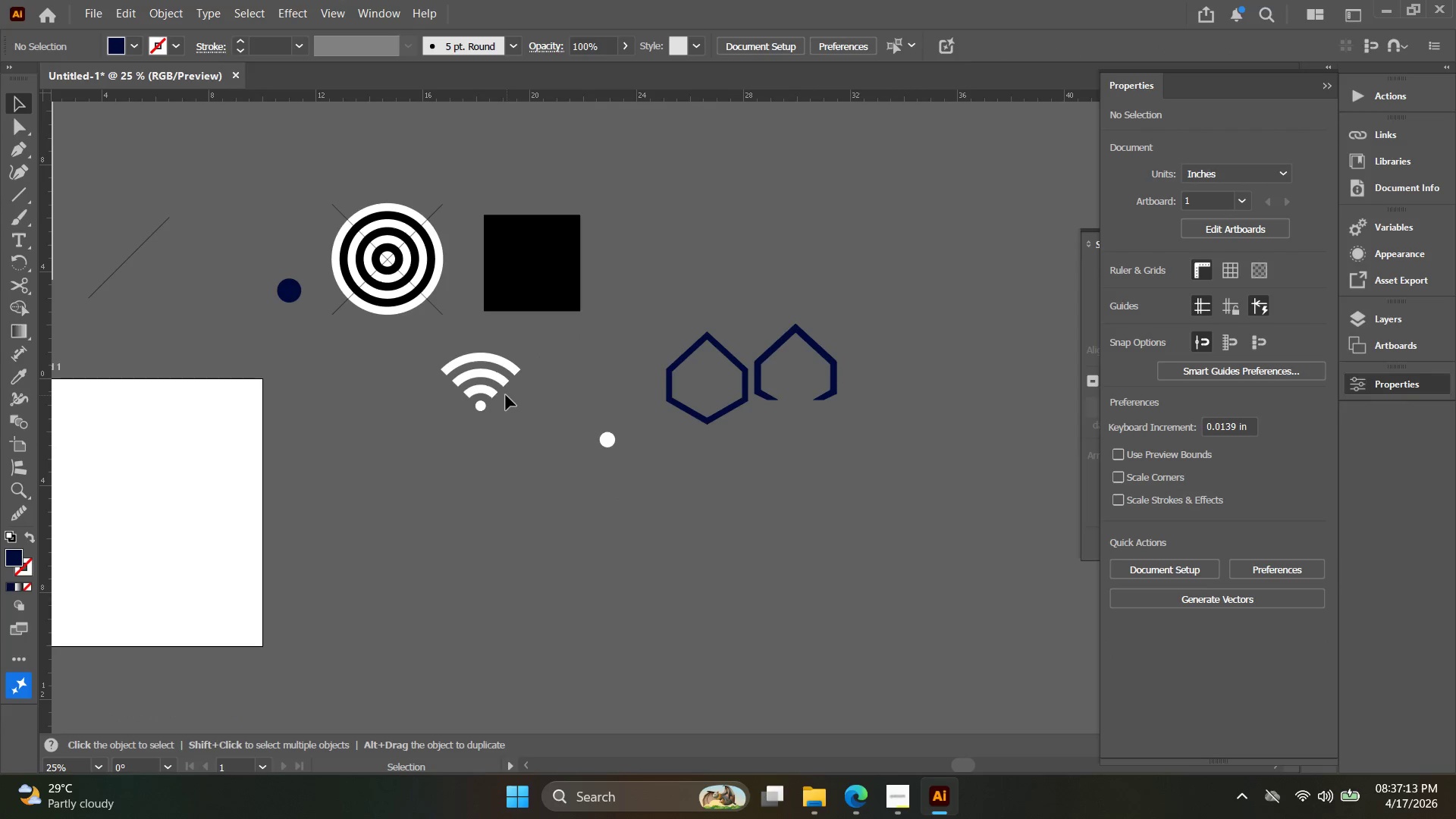 
left_click_drag(start_coordinate=[890, 447], to_coordinate=[886, 386])
 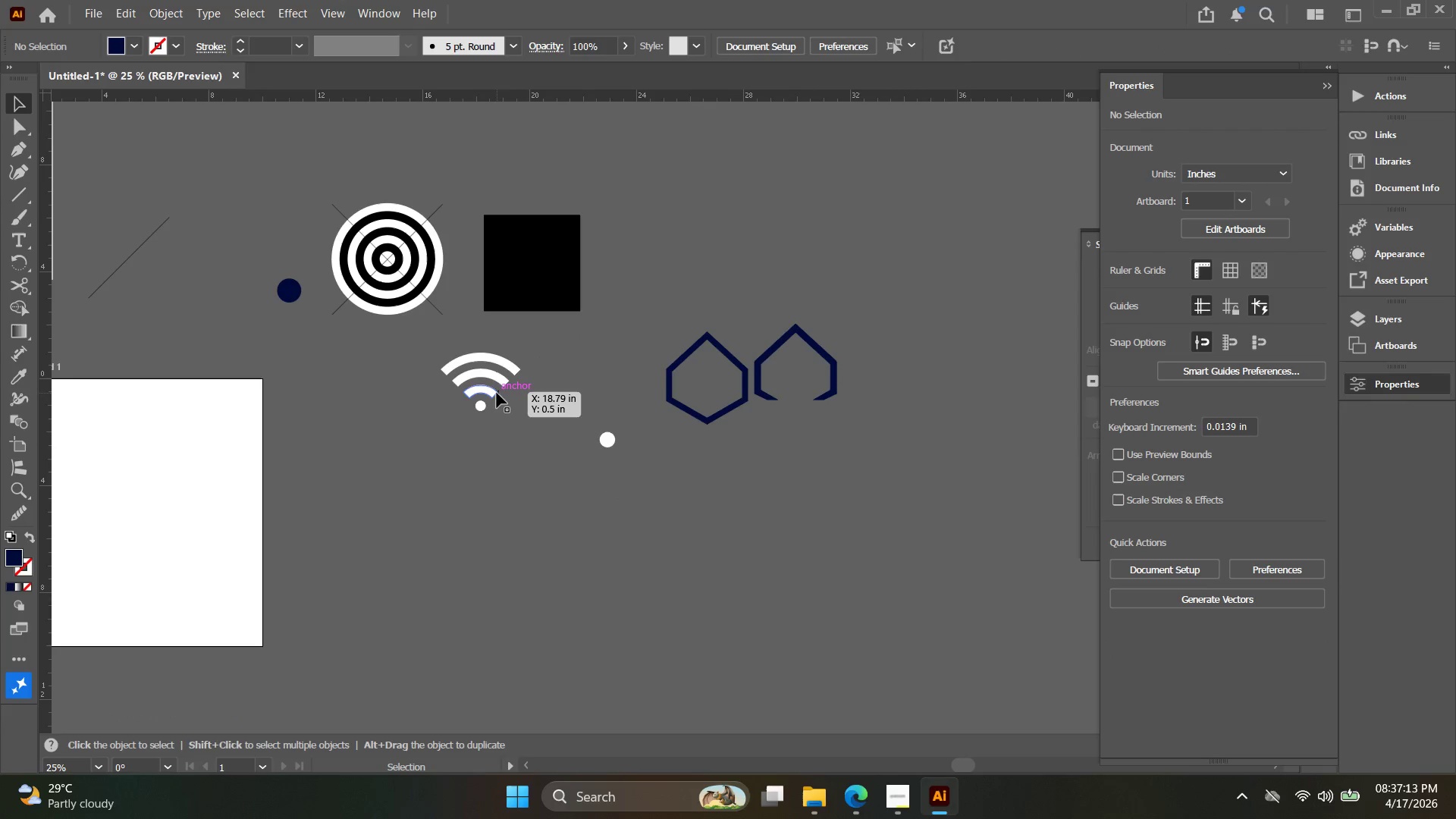 
scroll: coordinate [902, 443], scroll_direction: down, amount: 4.0
 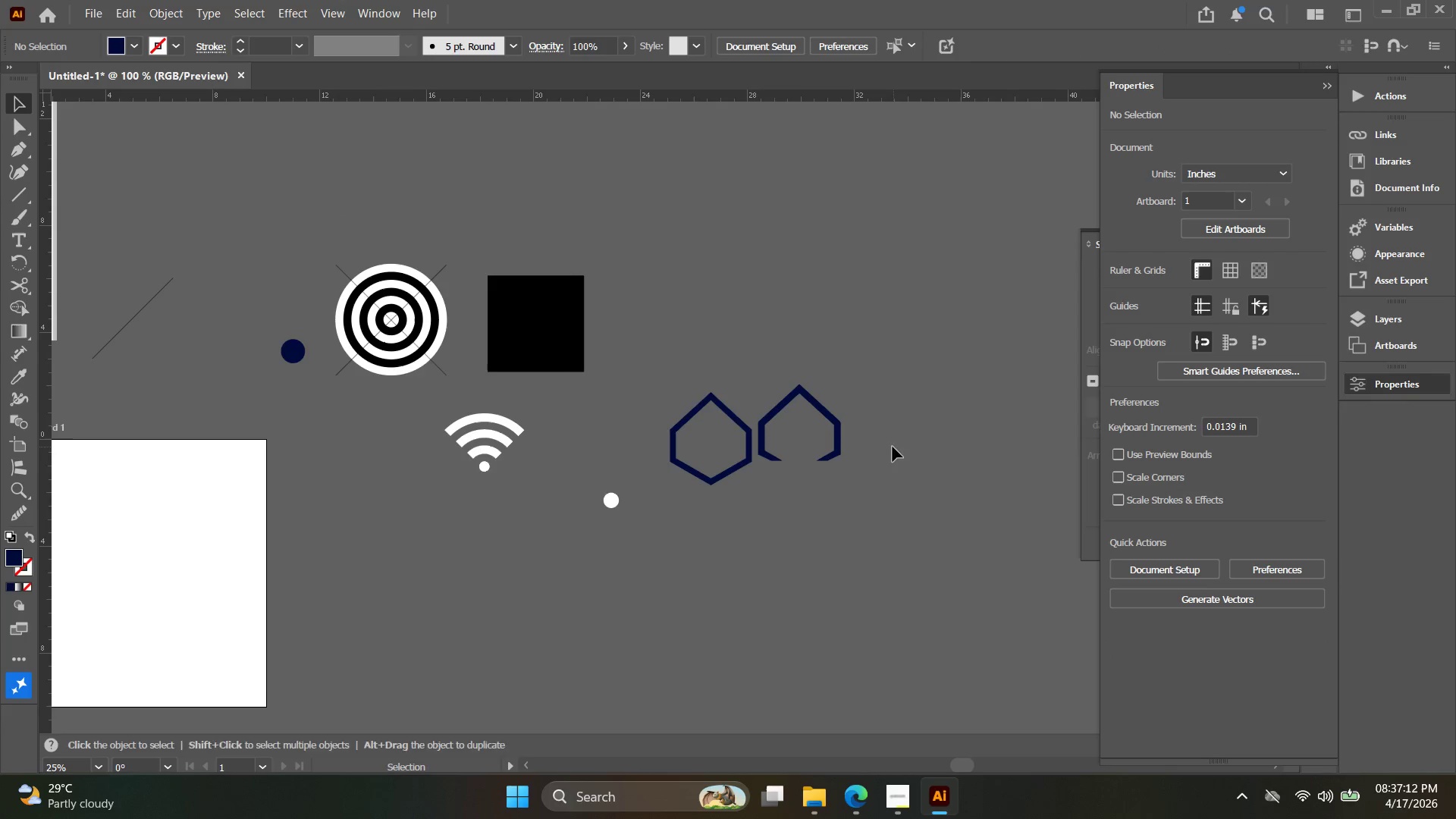 
left_click_drag(start_coordinate=[485, 388], to_coordinate=[802, 388])
 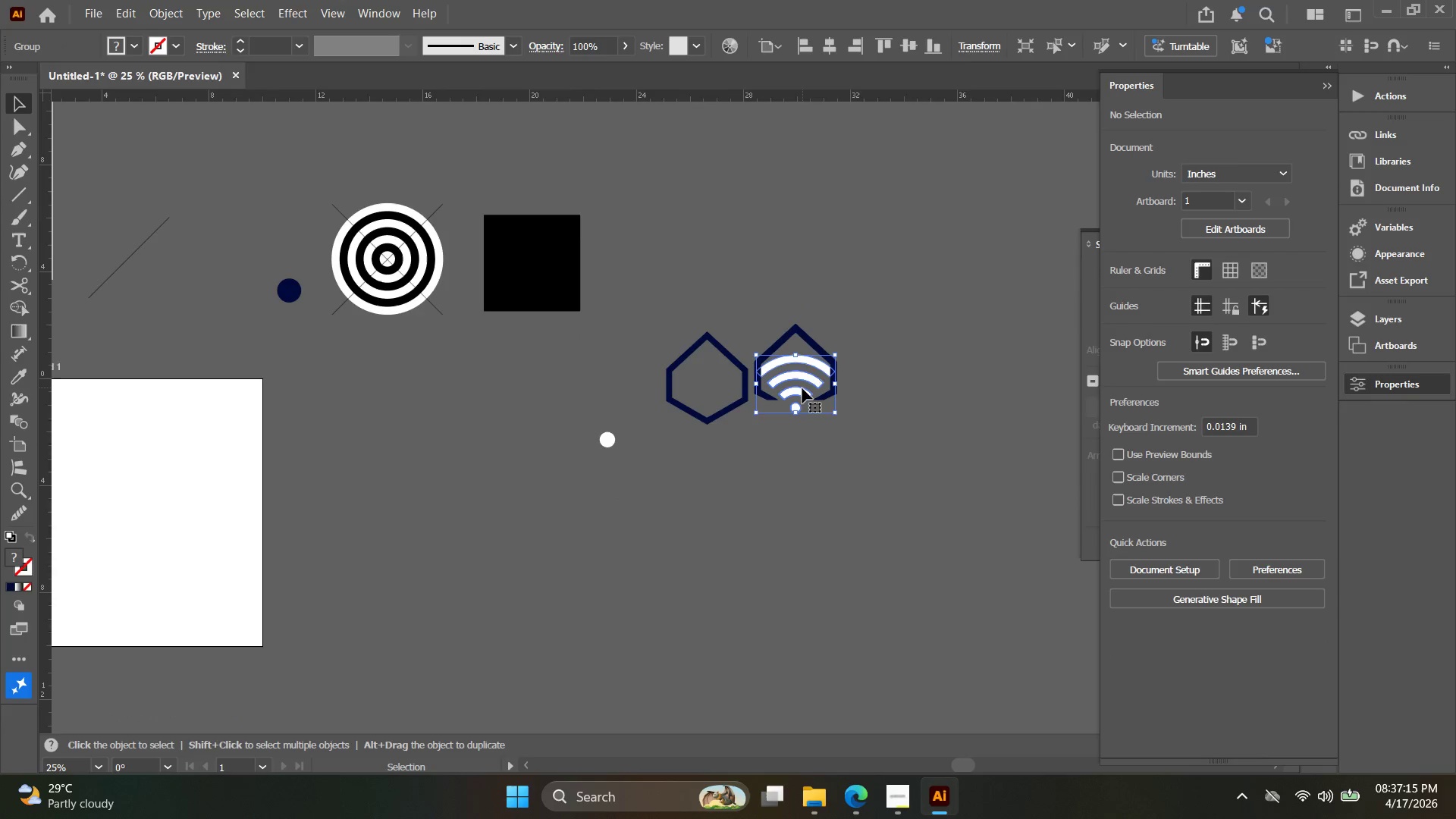 
key(Alt+AltLeft)
 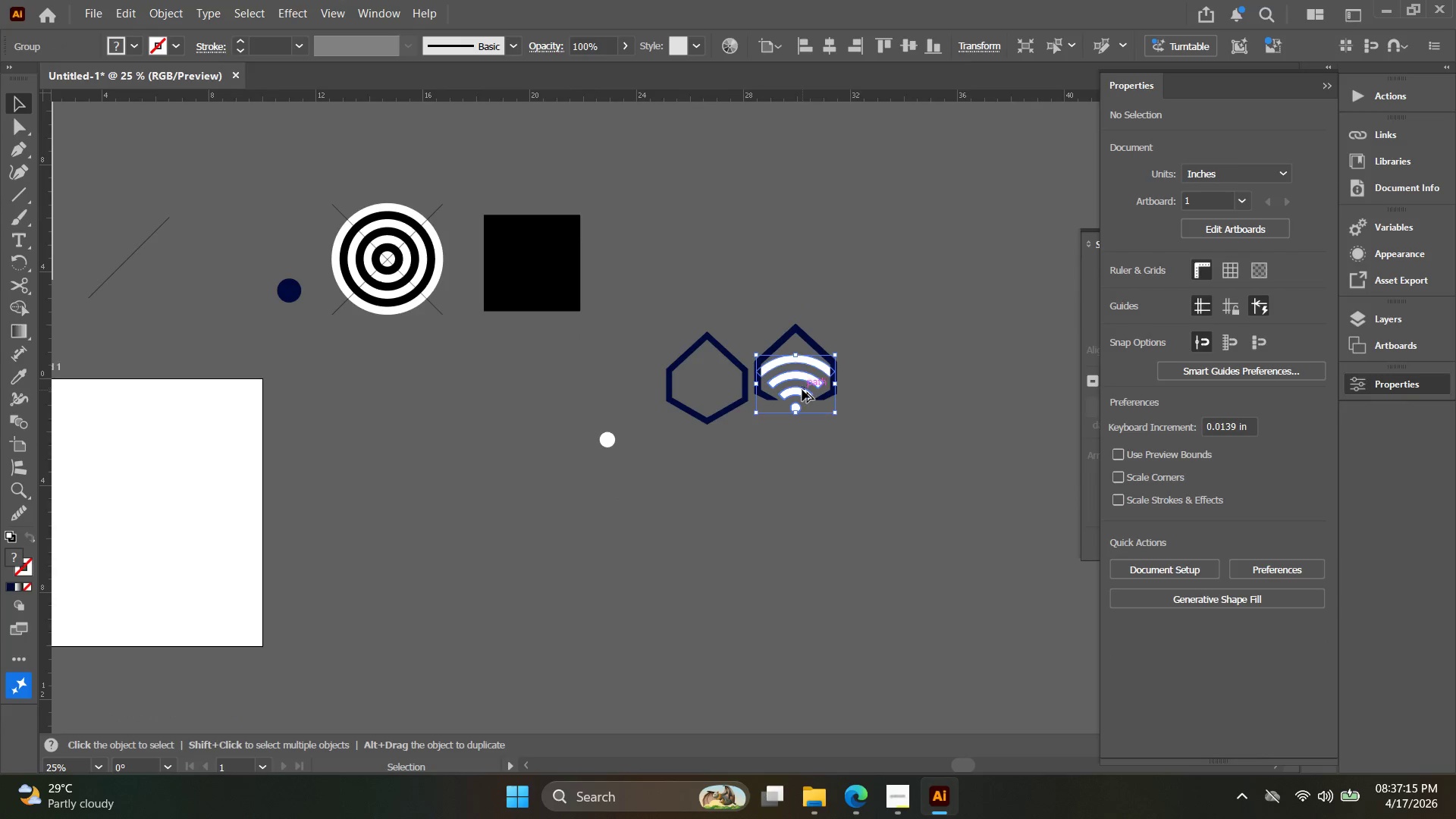 
hold_key(key=AltLeft, duration=2.42)
 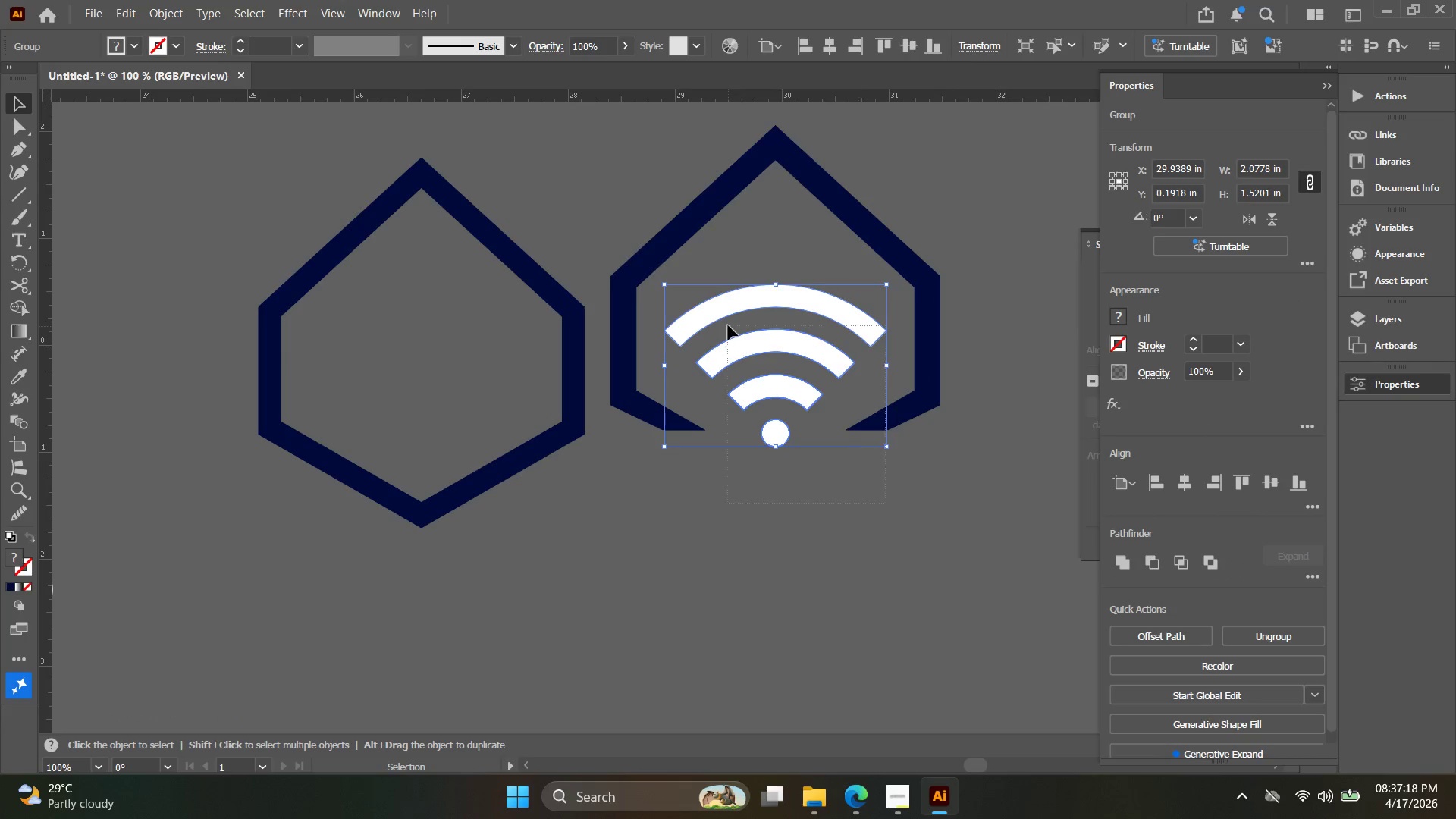 
hold_key(key=ShiftLeft, duration=2.44)
 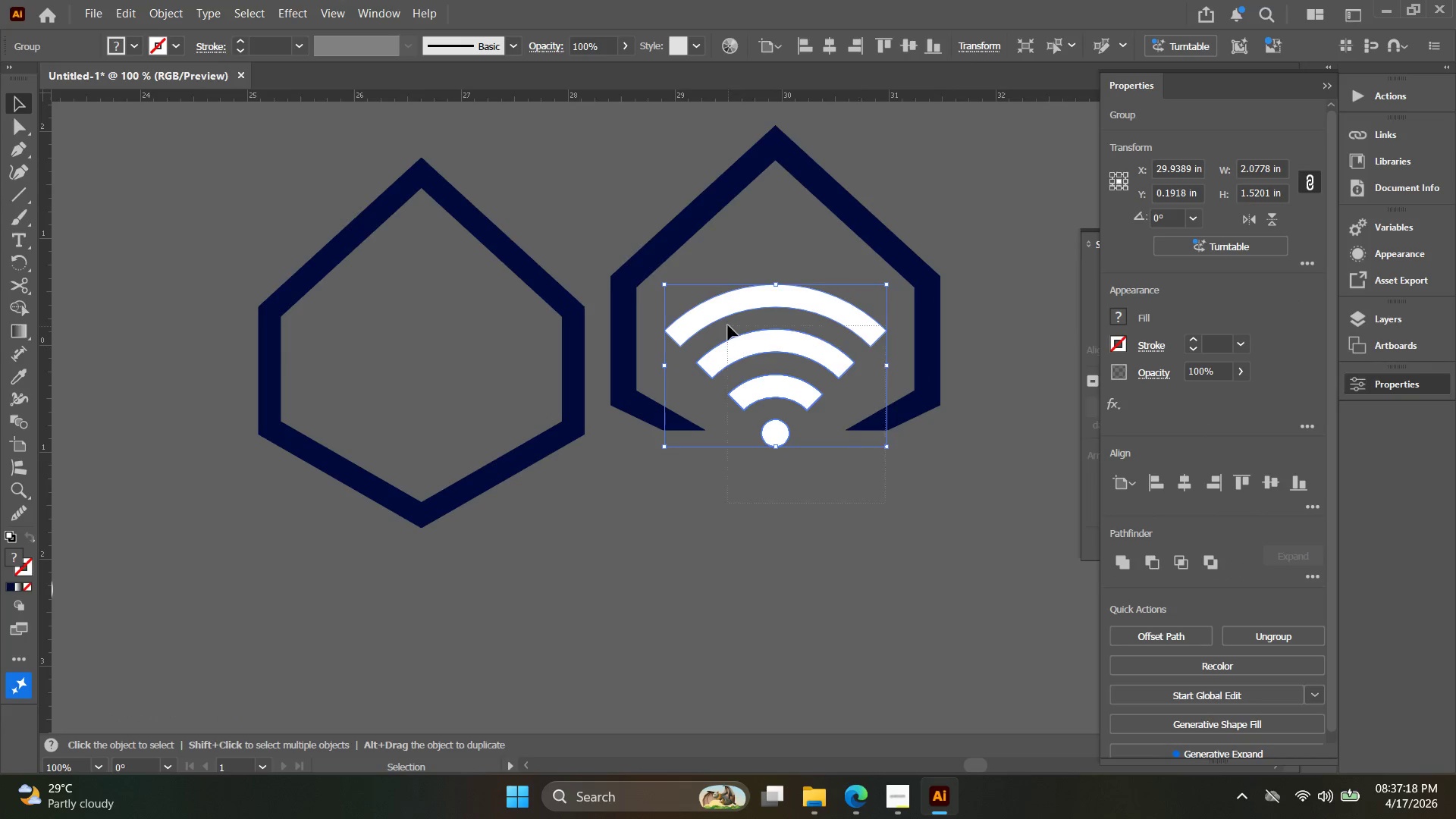 
scroll: coordinate [802, 390], scroll_direction: up, amount: 4.0
 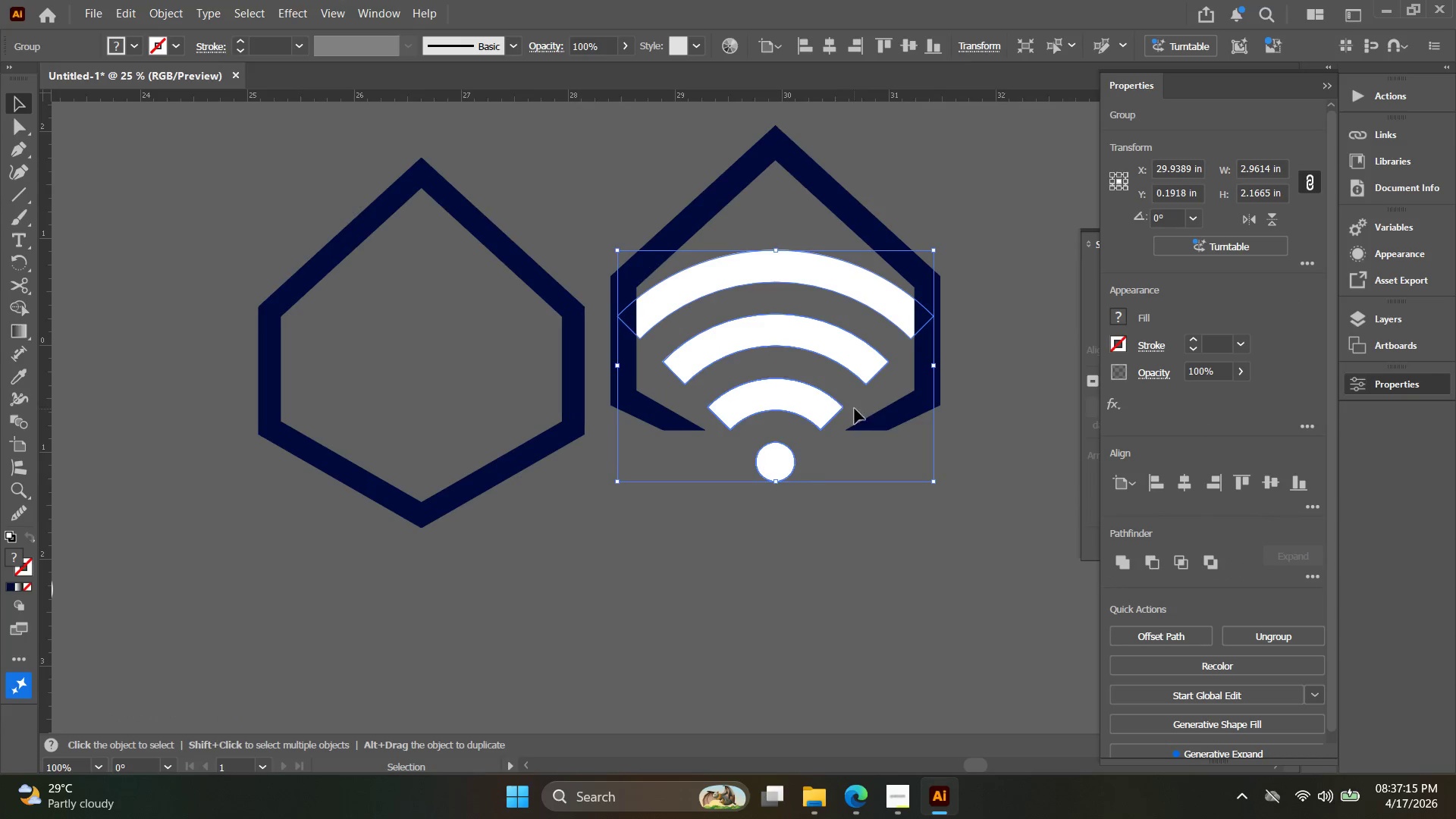 
left_click_drag(start_coordinate=[936, 366], to_coordinate=[886, 353])
 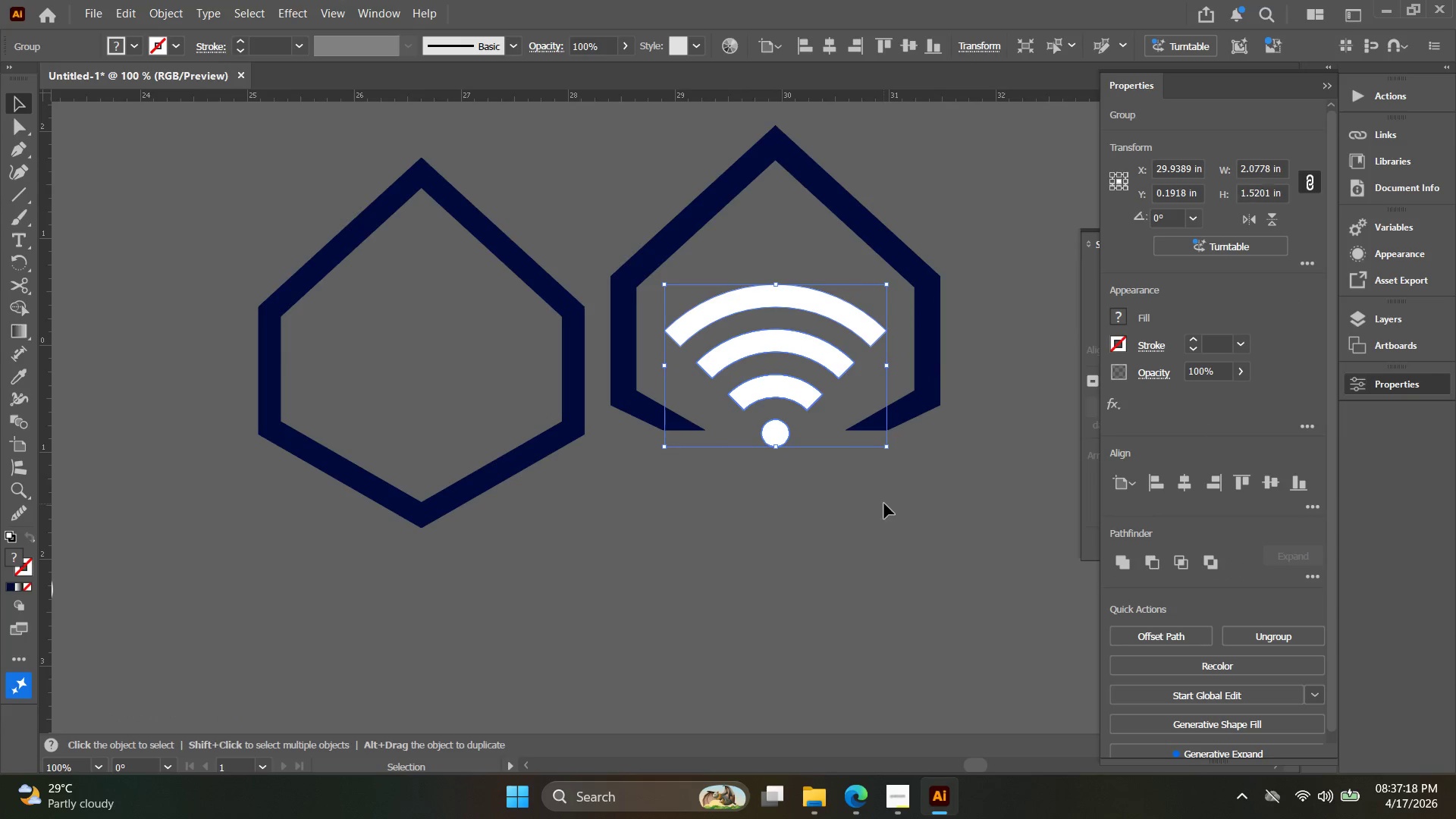 
left_click_drag(start_coordinate=[886, 504], to_coordinate=[728, 325])
 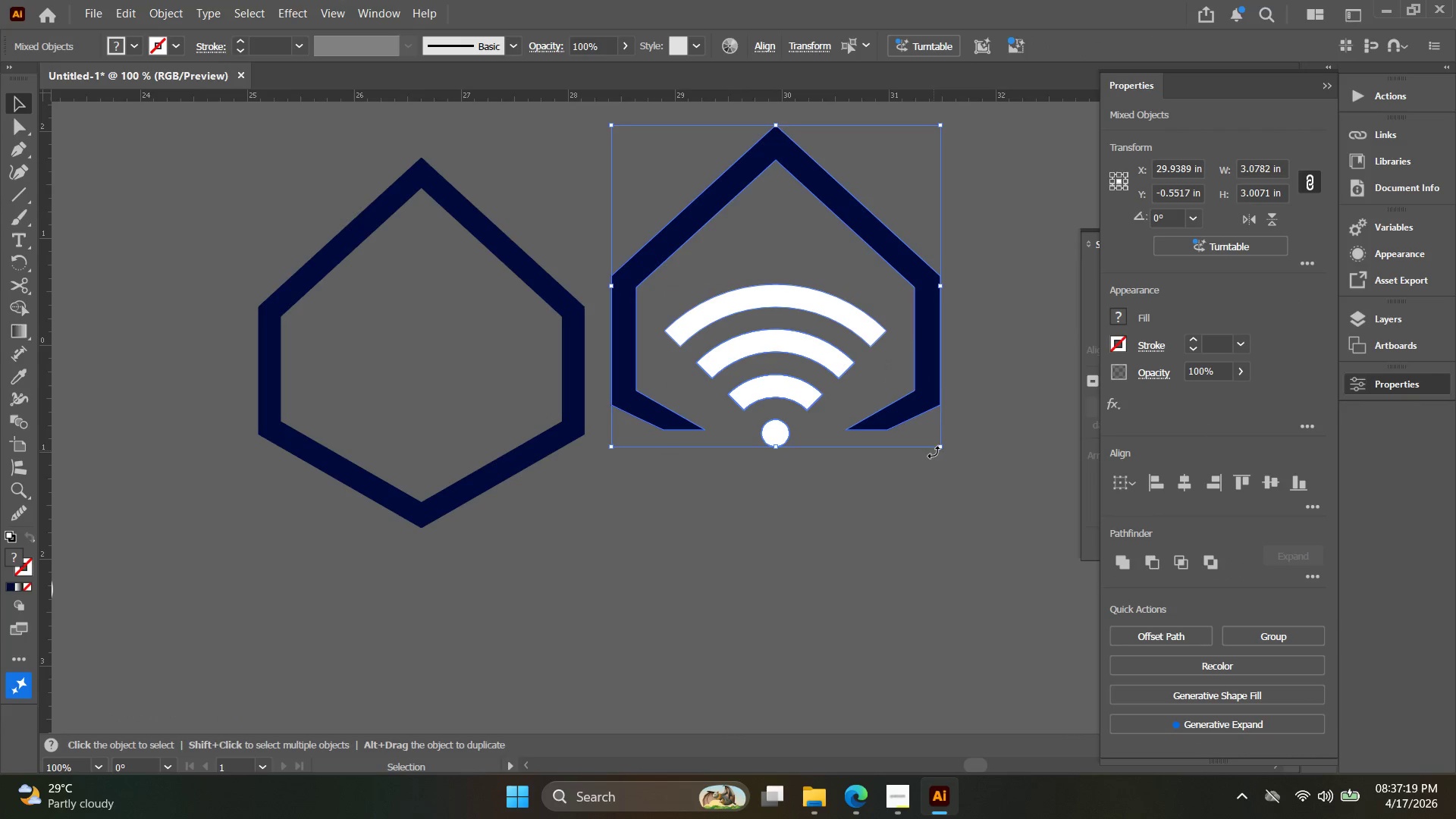 
left_click([927, 537])
 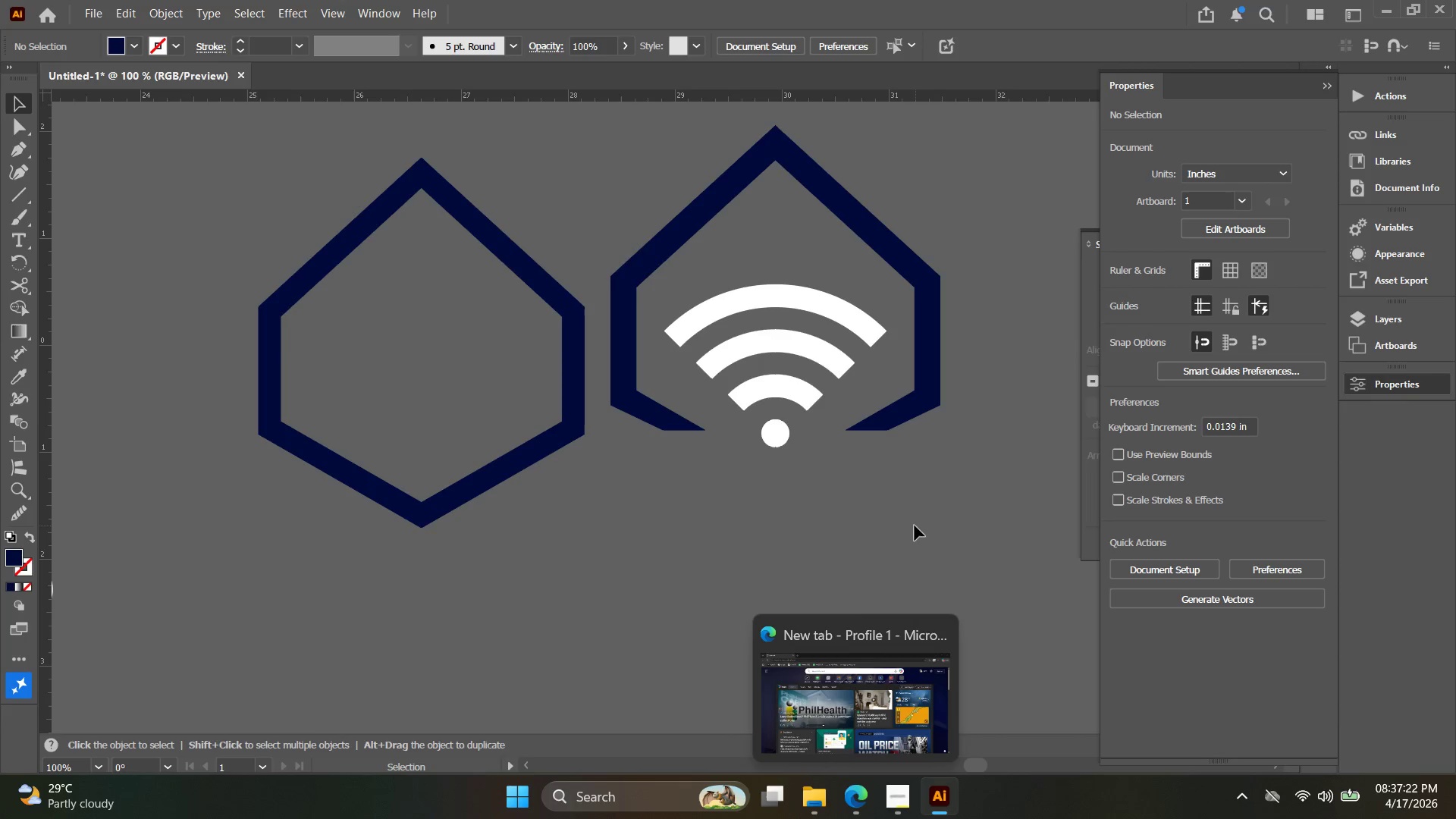 
left_click_drag(start_coordinate=[814, 358], to_coordinate=[812, 334])
 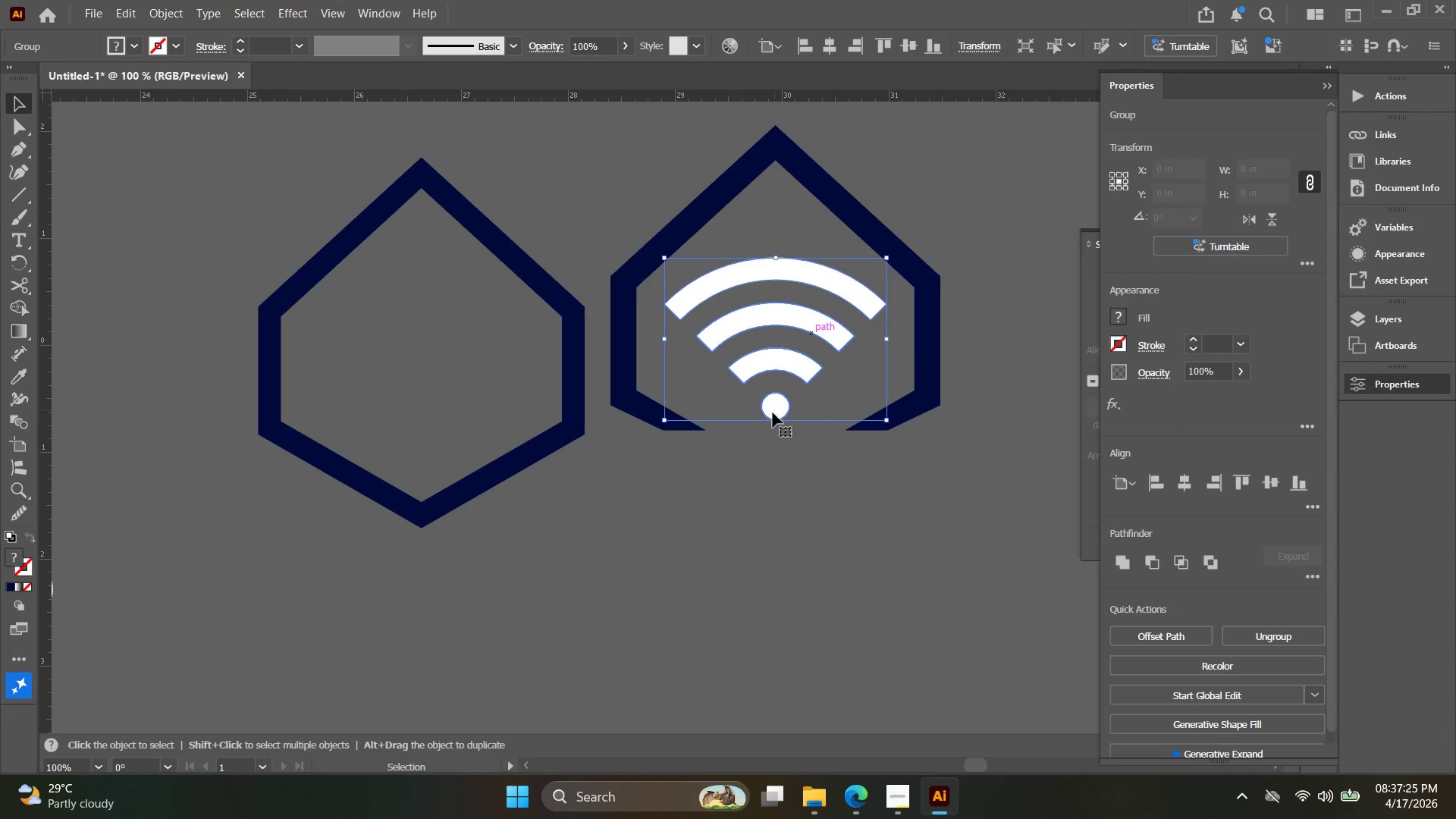 
hold_key(key=ShiftLeft, duration=2.52)
left_click_drag(start_coordinate=[775, 422], to_coordinate=[776, 436])
 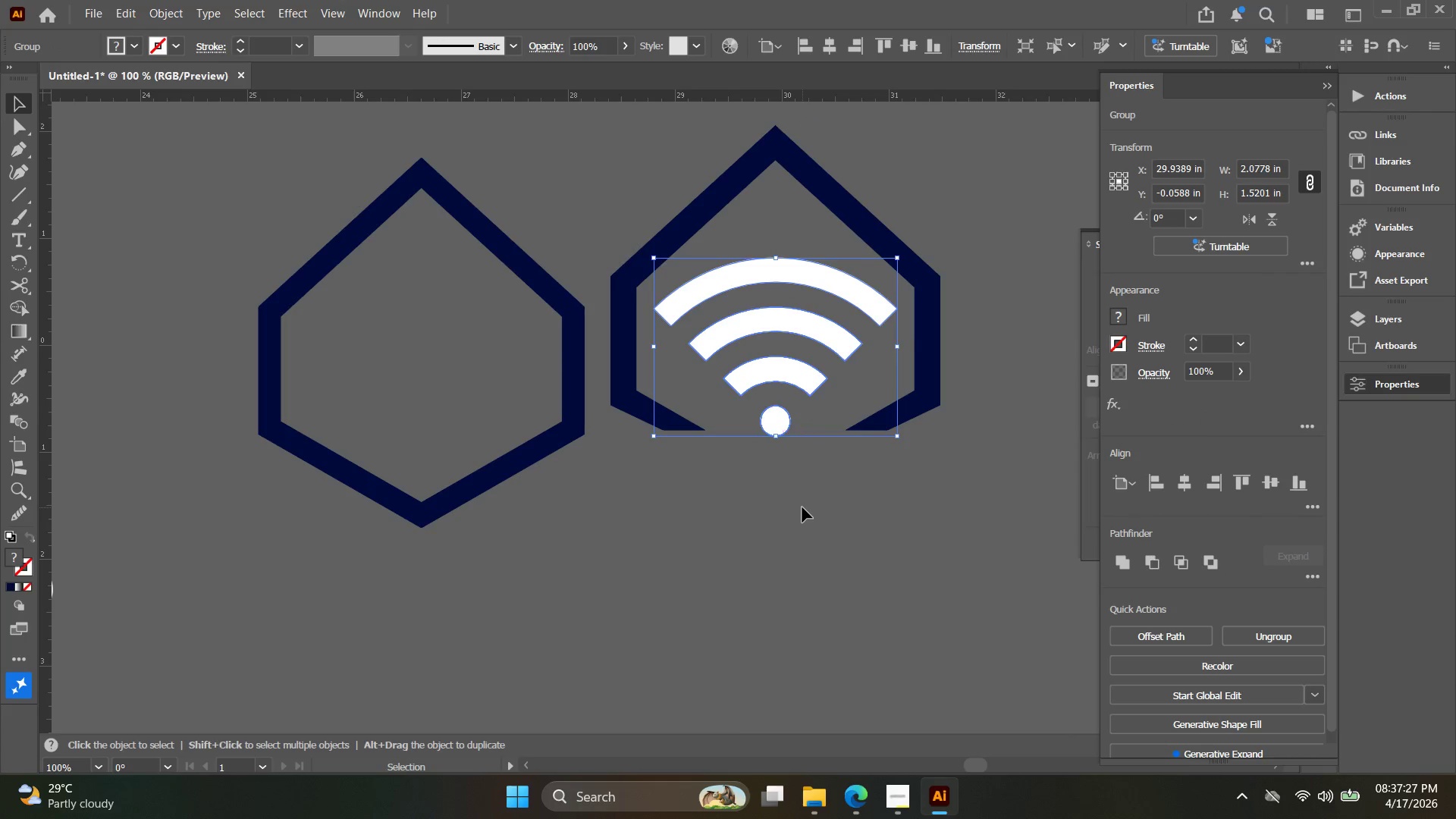 
left_click([802, 507])
 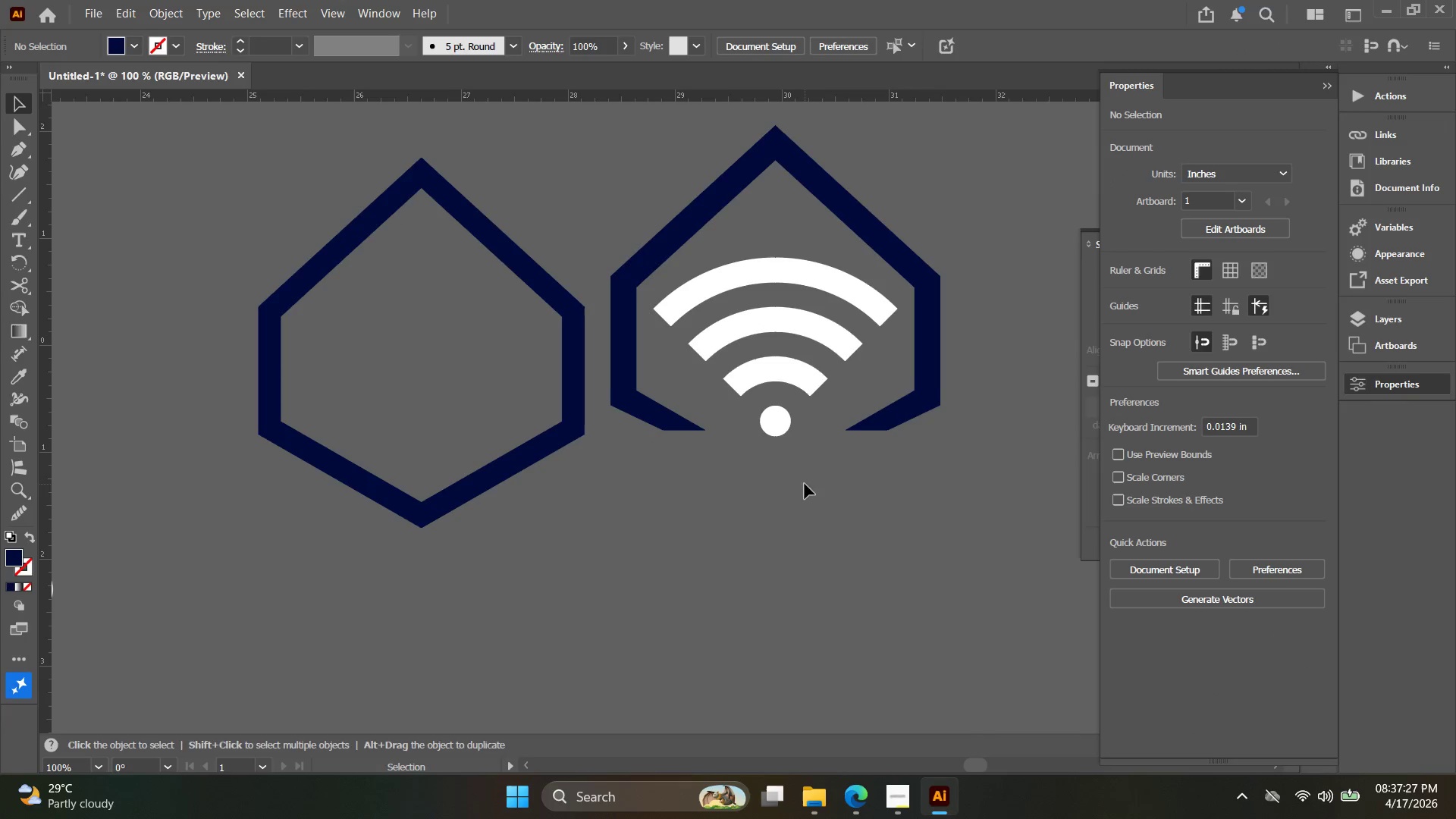 
hold_key(key=Space, duration=0.34)
 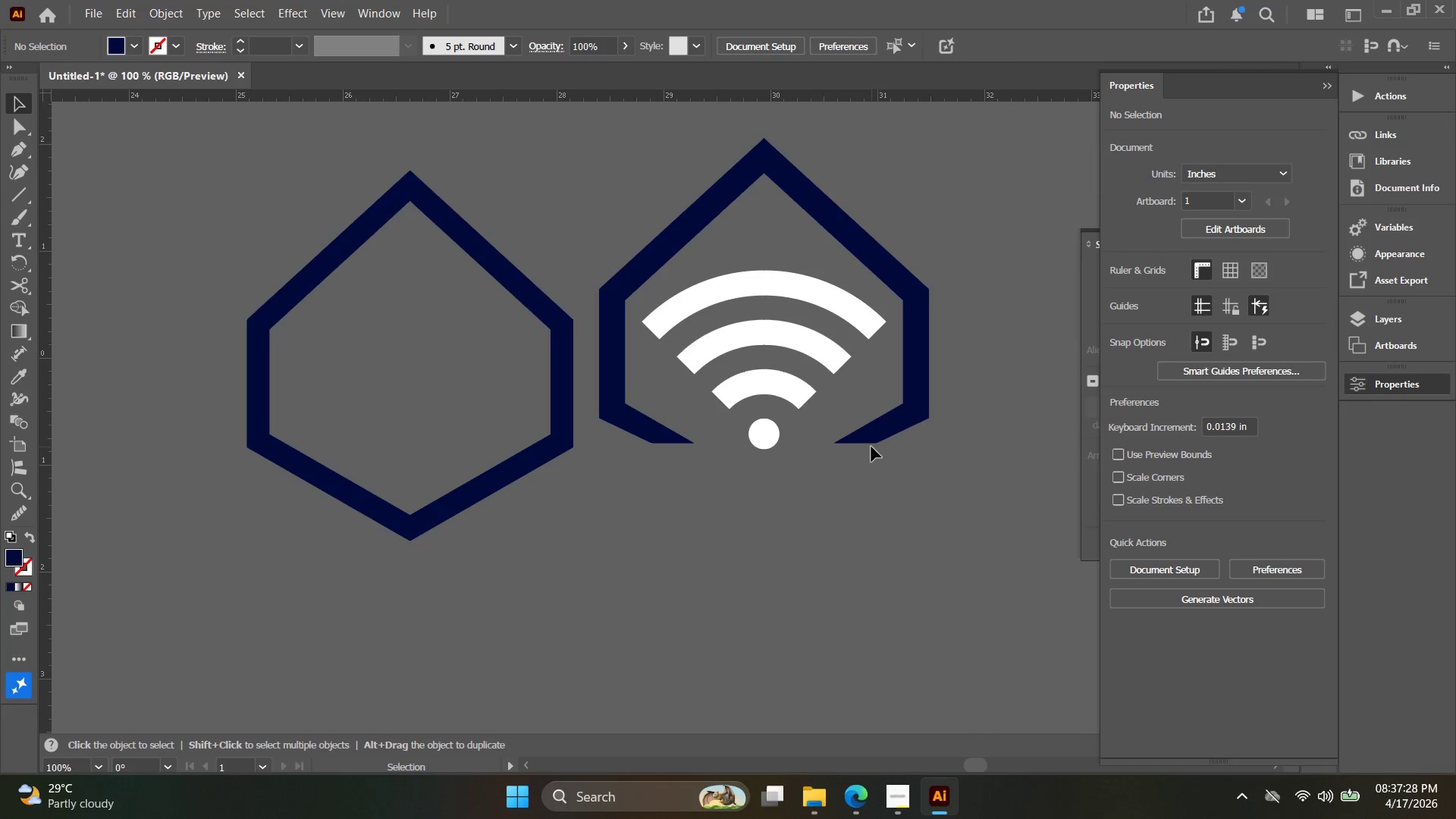 
left_click_drag(start_coordinate=[802, 482], to_coordinate=[789, 494])
 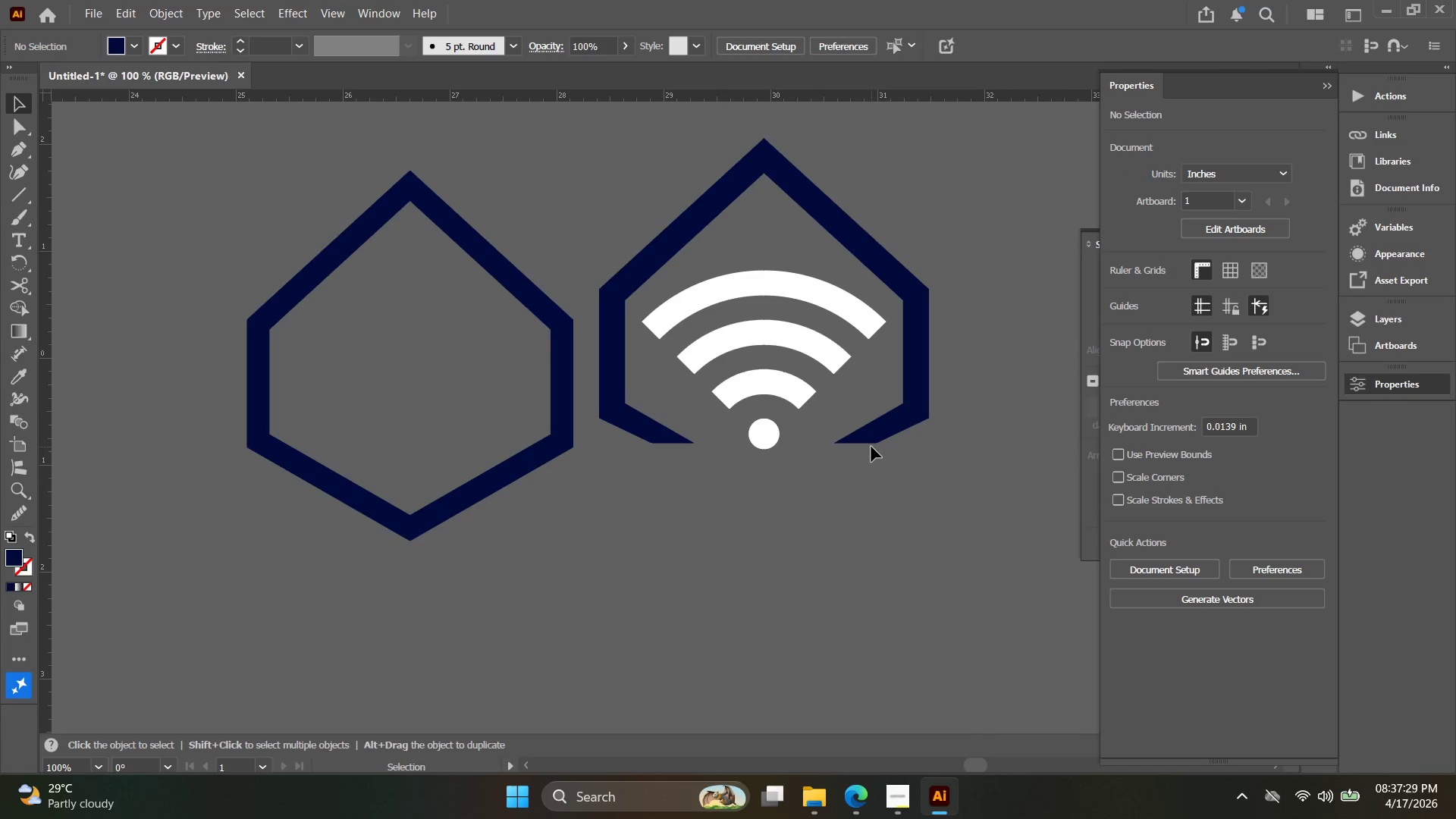 
double_click([827, 378])
 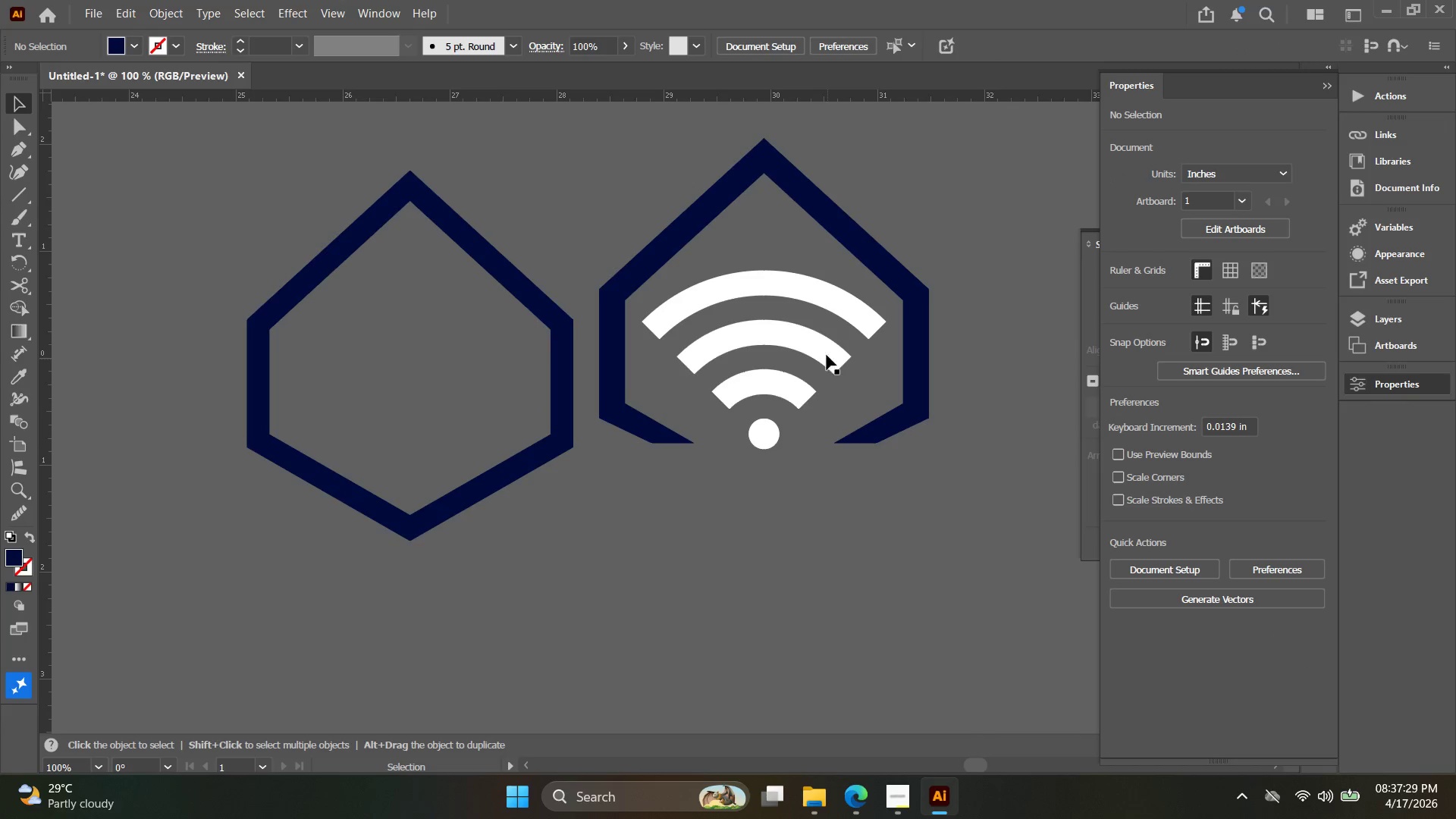 
triple_click([827, 349])
 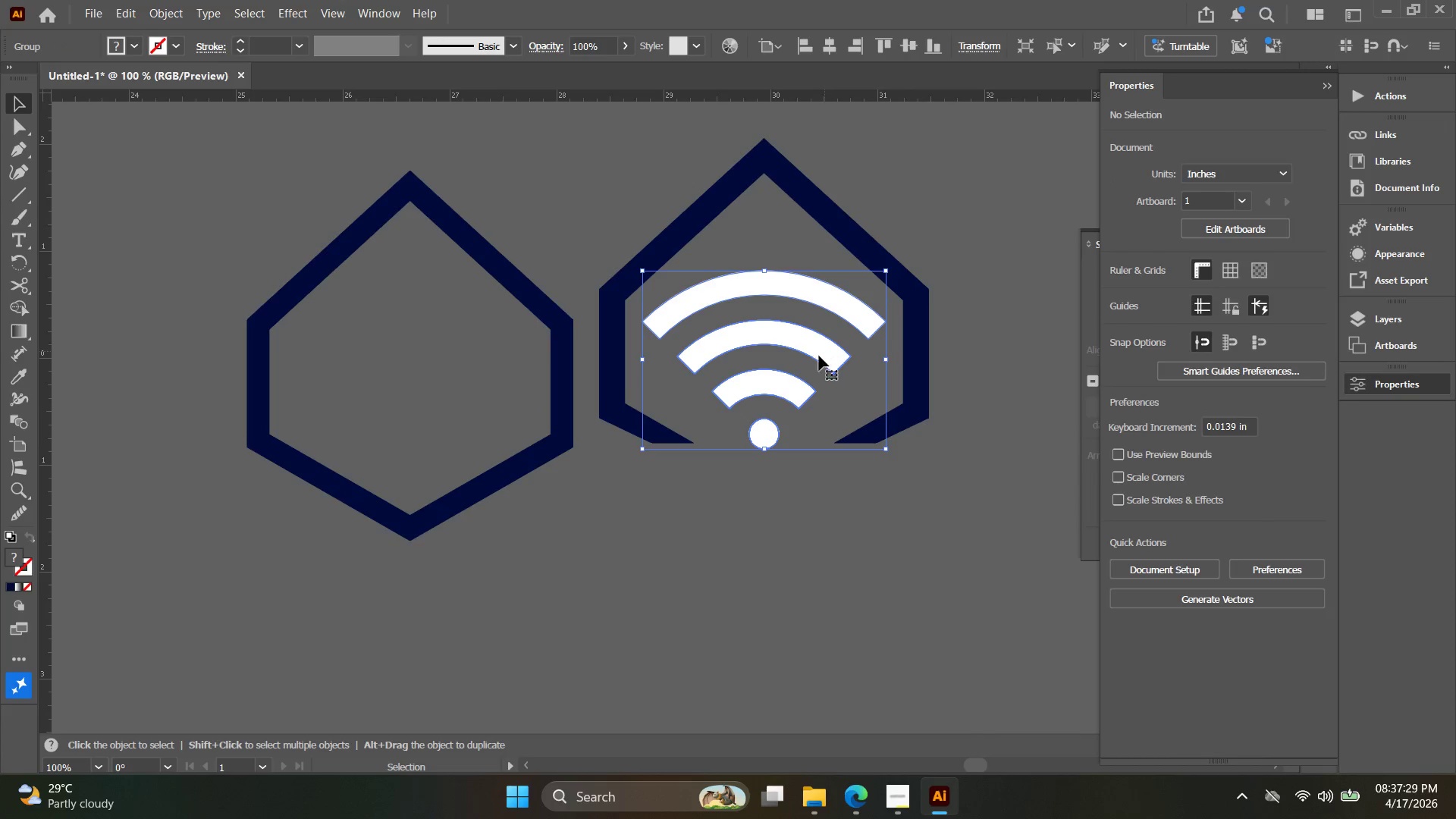 
key(Alt+AltLeft)
 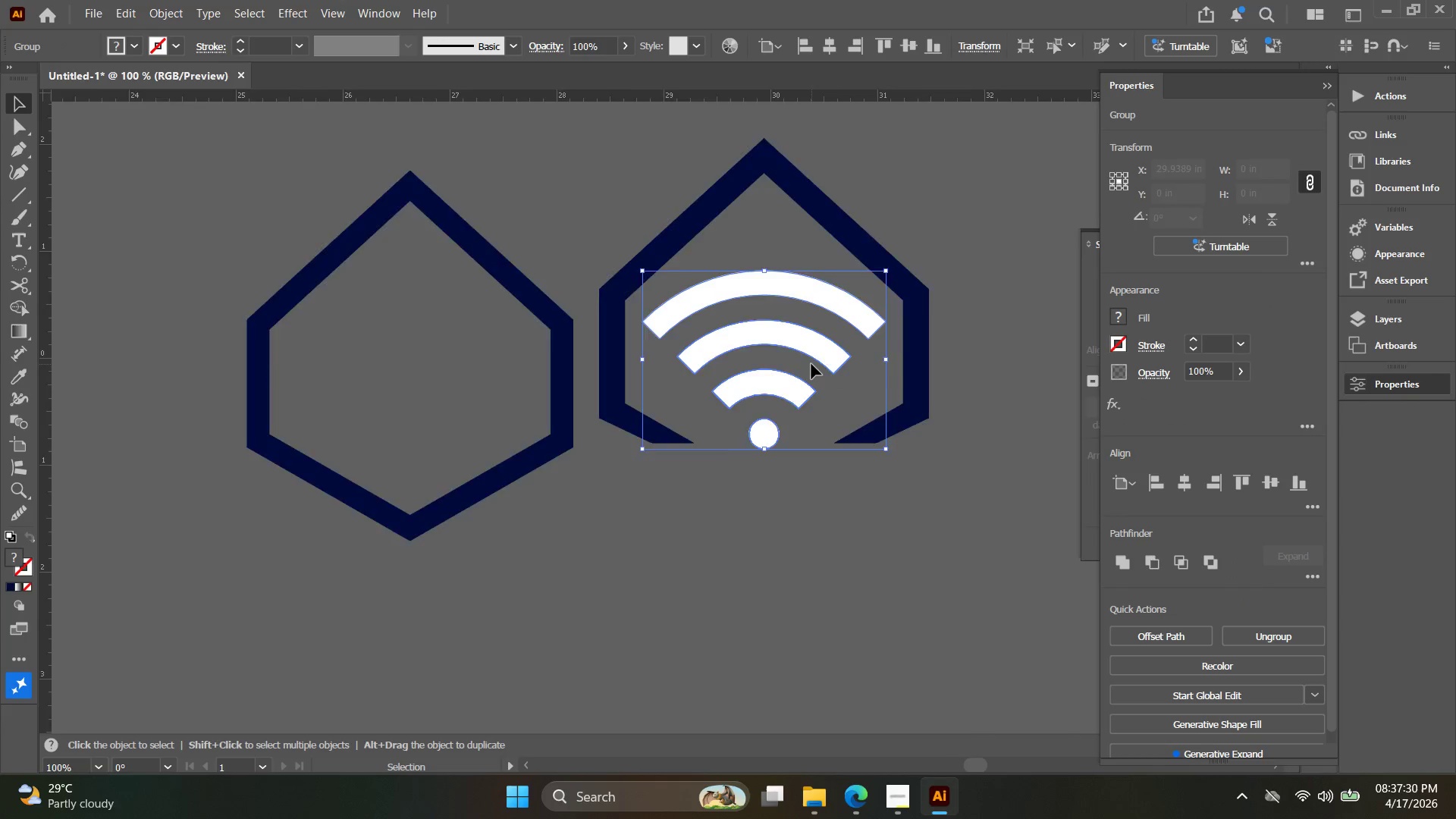 
scroll: coordinate [811, 364], scroll_direction: up, amount: 3.0
 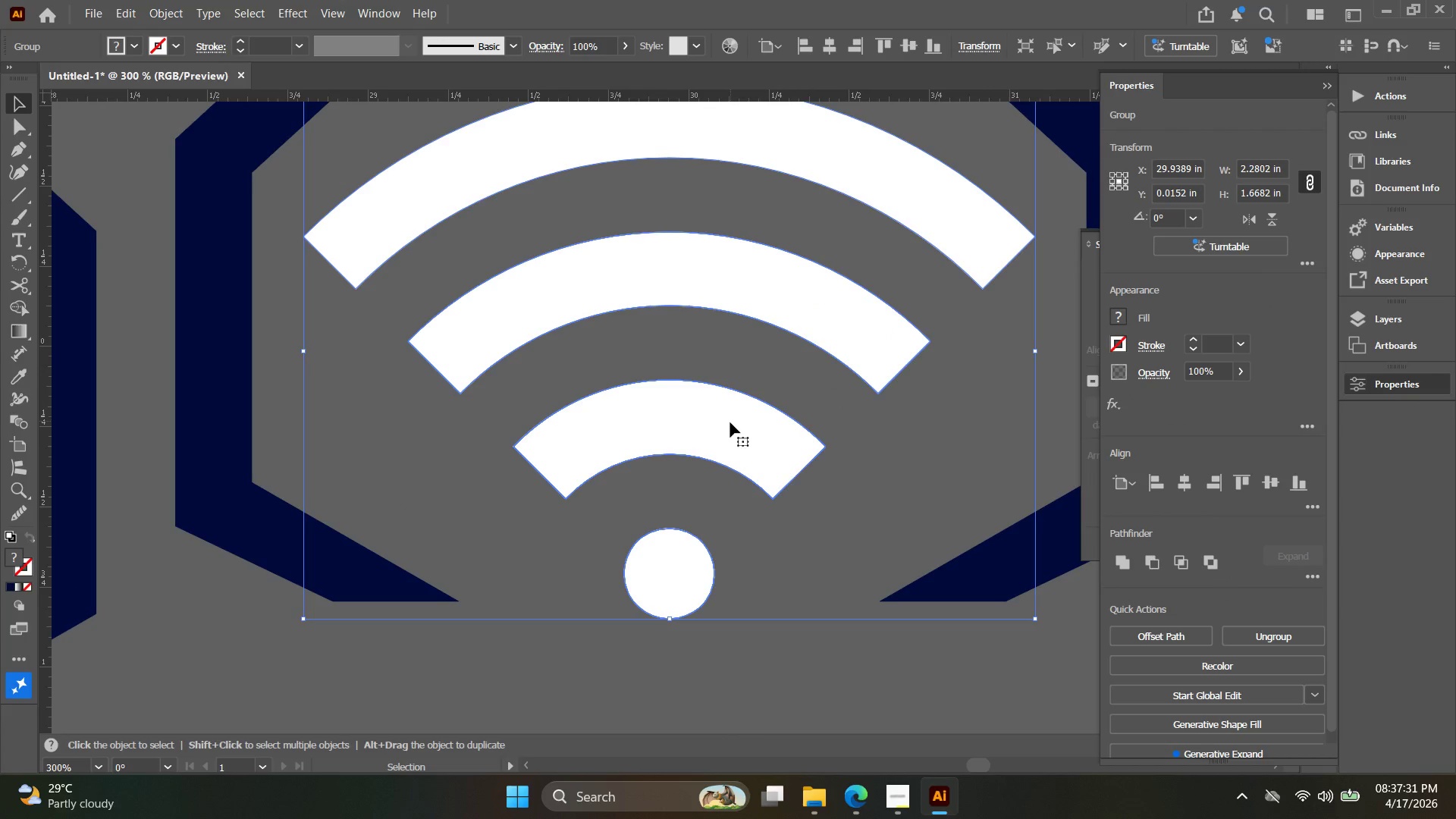 
left_click_drag(start_coordinate=[732, 434], to_coordinate=[730, 447])
 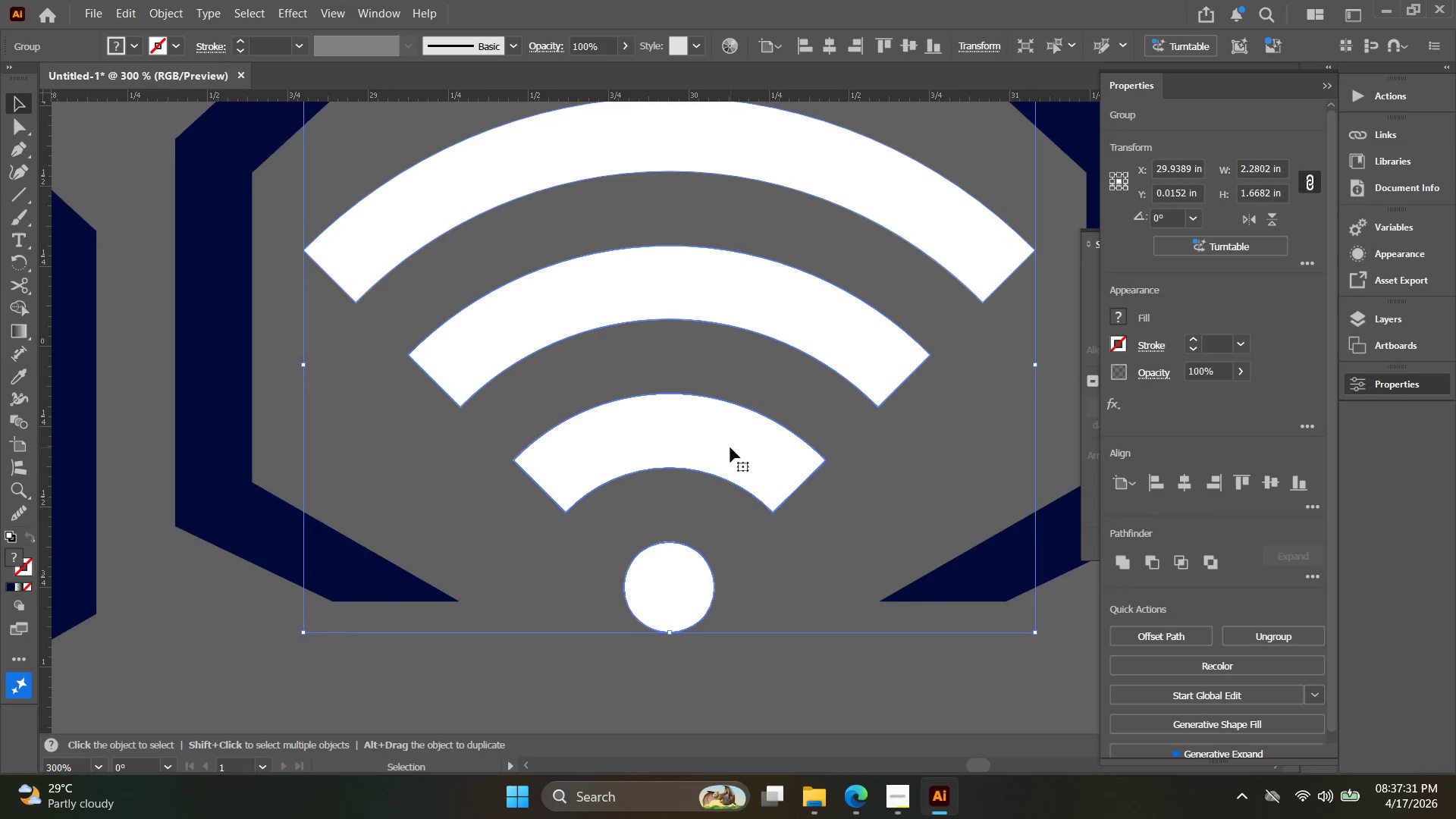 
key(Alt+AltLeft)
 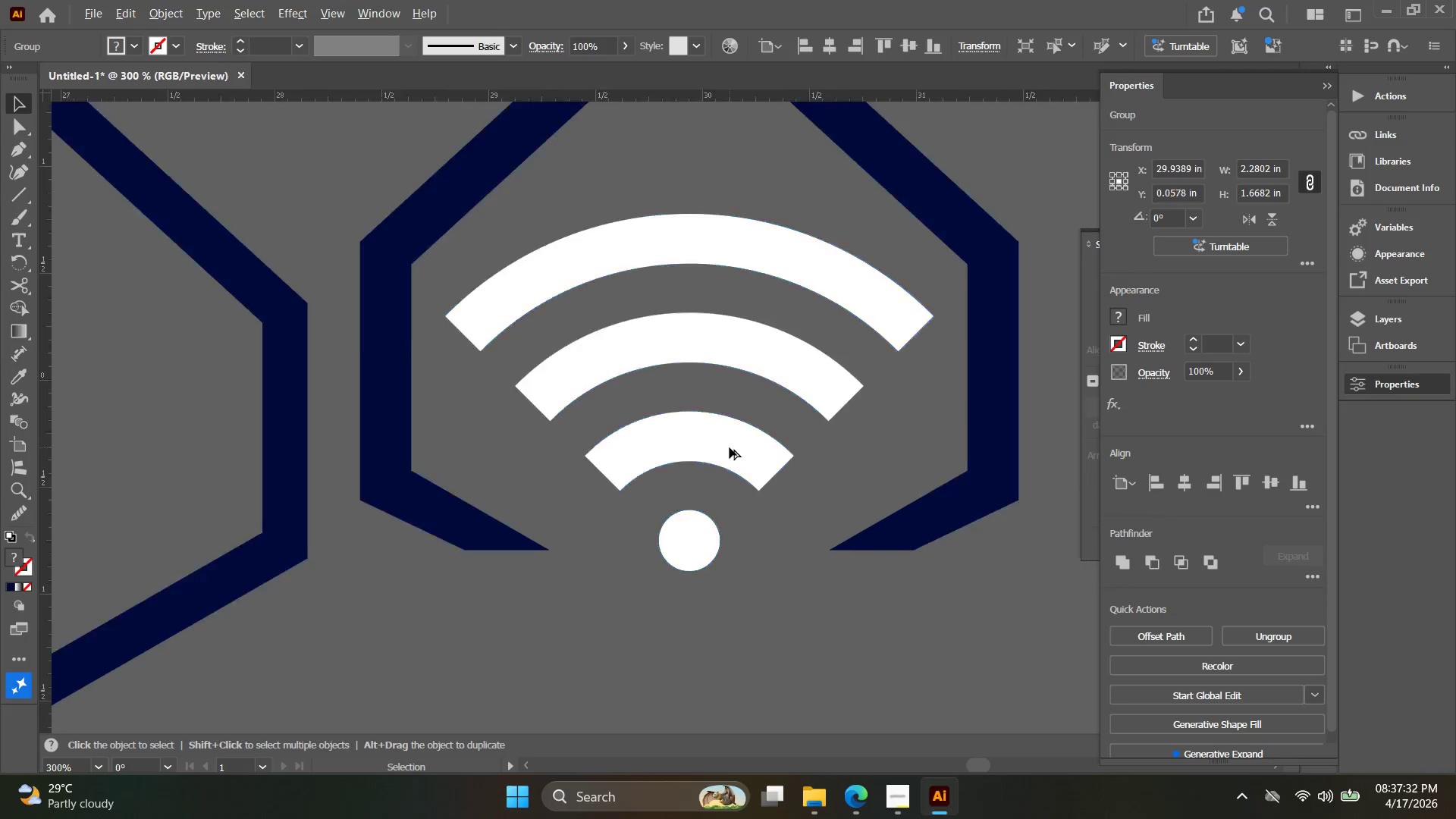 
scroll: coordinate [730, 447], scroll_direction: down, amount: 1.0
 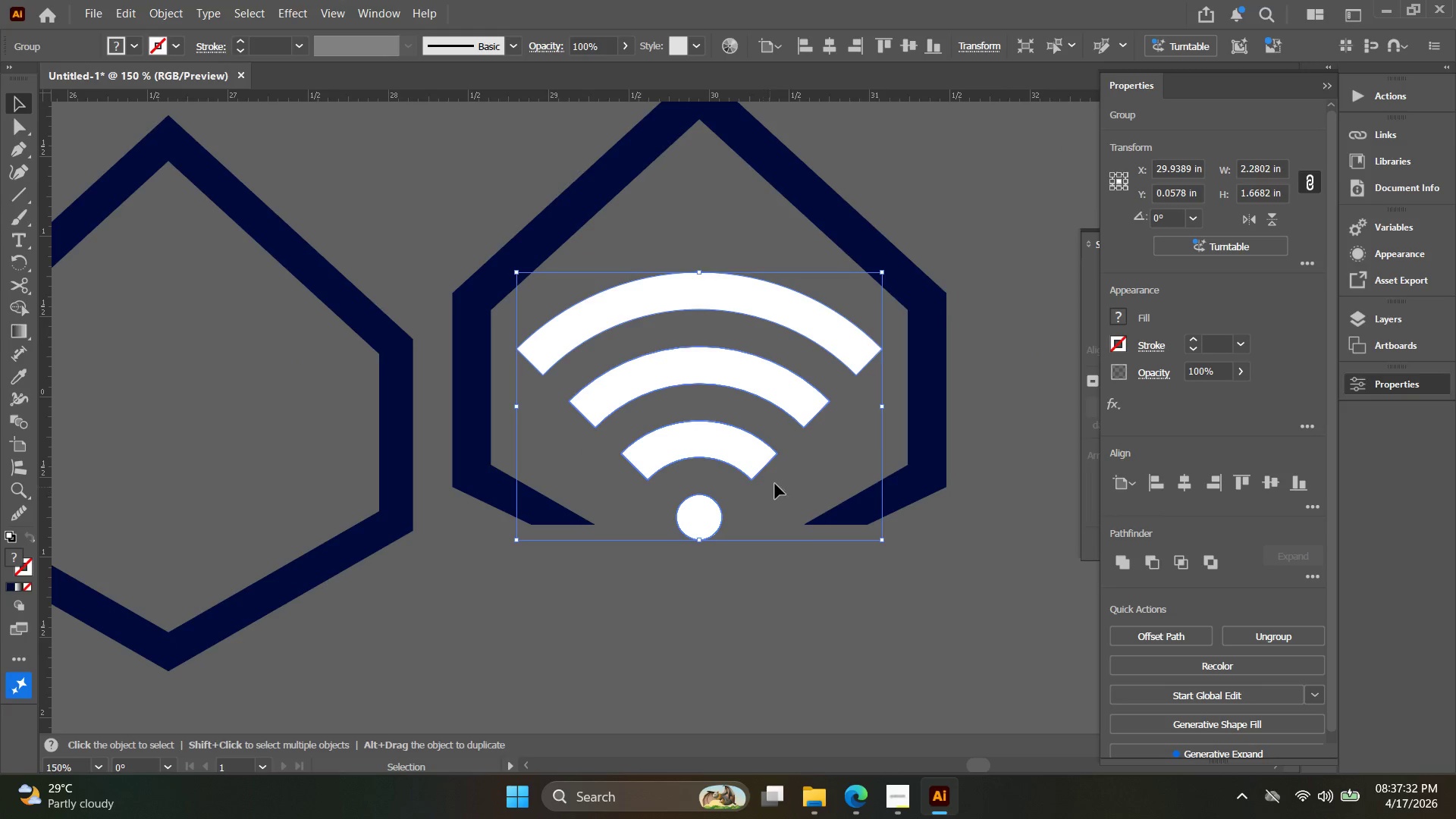 
hold_key(key=ShiftLeft, duration=1.74)
hold_key(key=AltLeft, duration=1.7)
left_click_drag(start_coordinate=[883, 409], to_coordinate=[876, 410])
 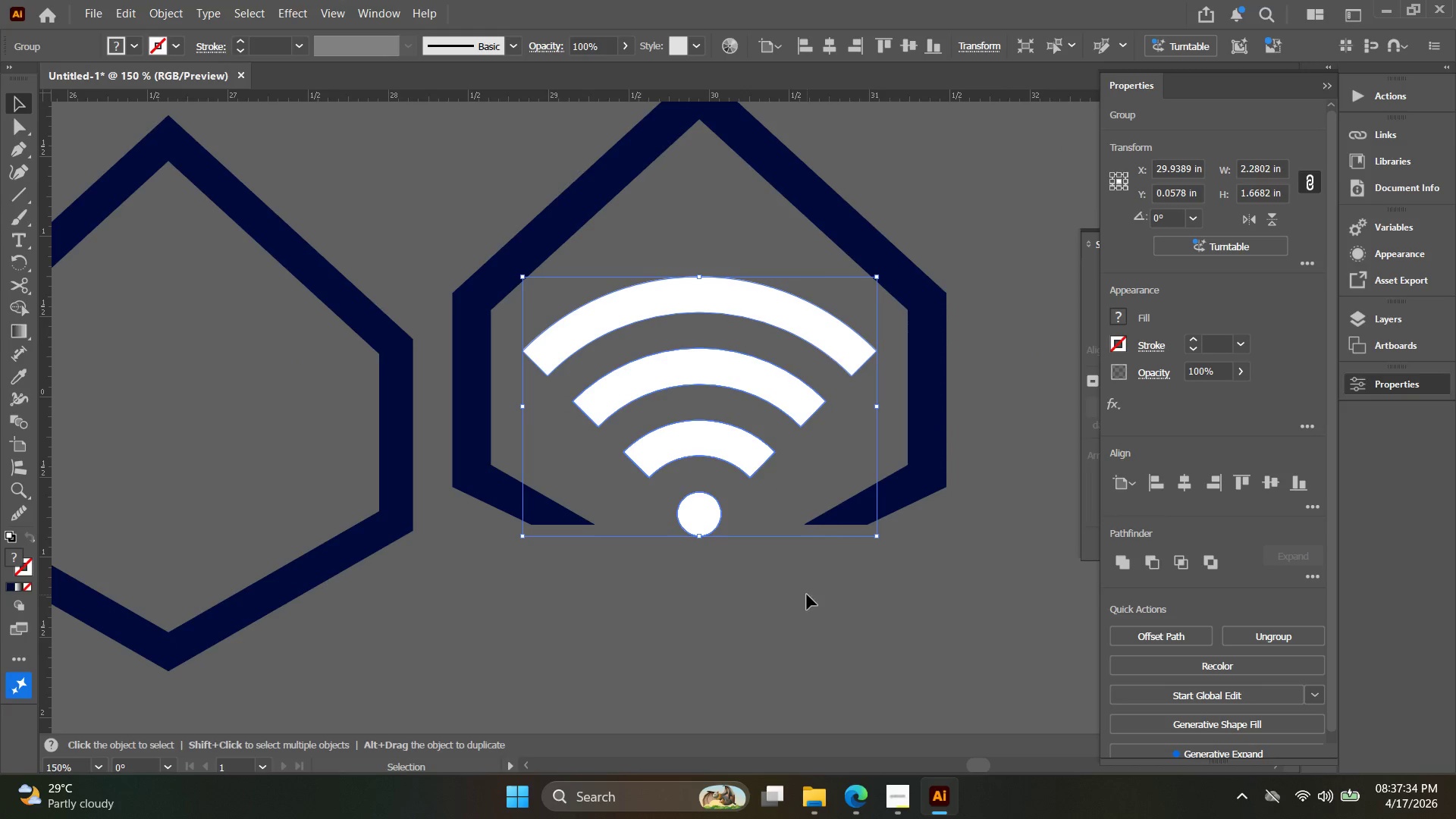 
left_click([807, 595])
 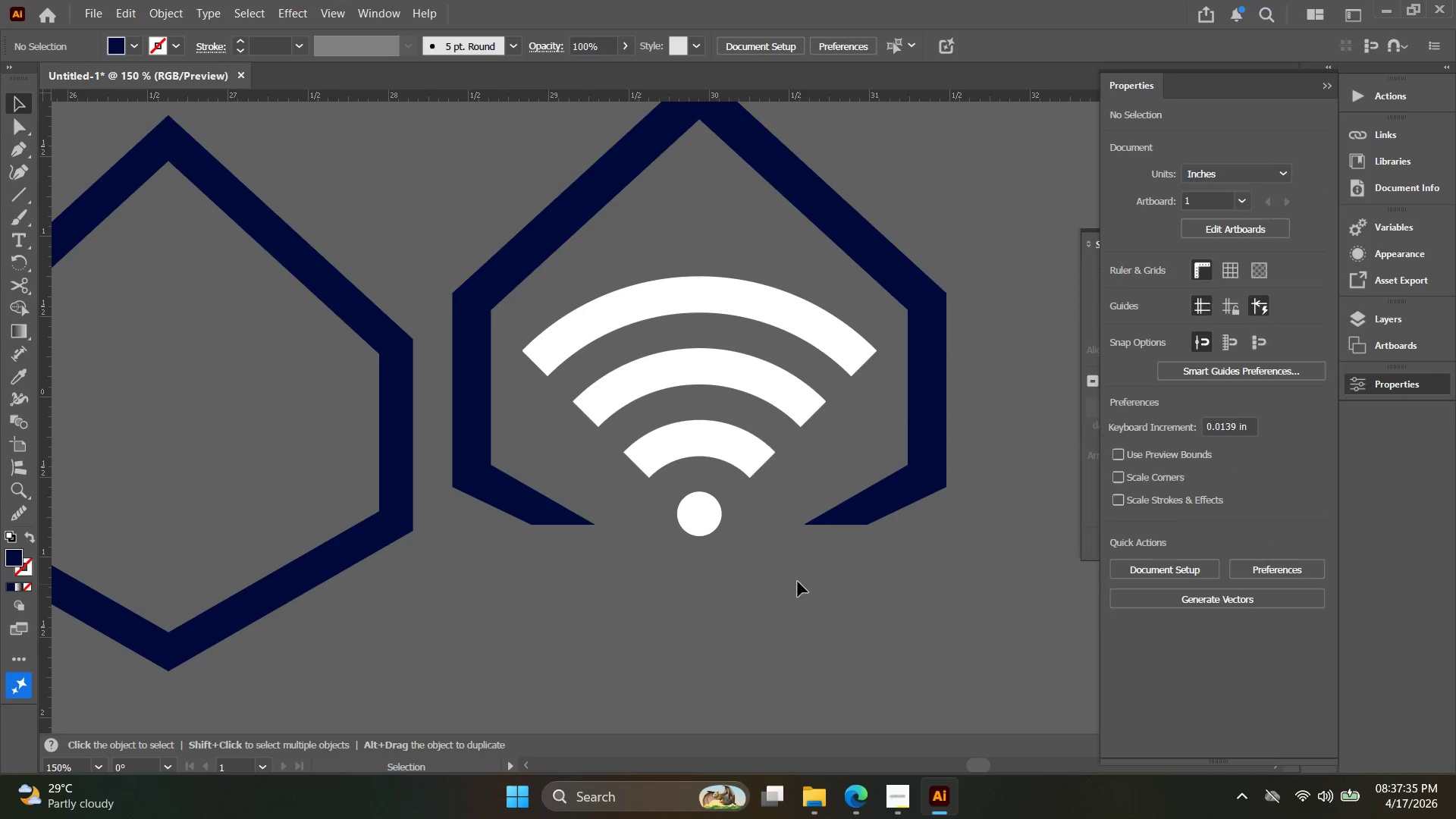 
key(Alt+AltLeft)
 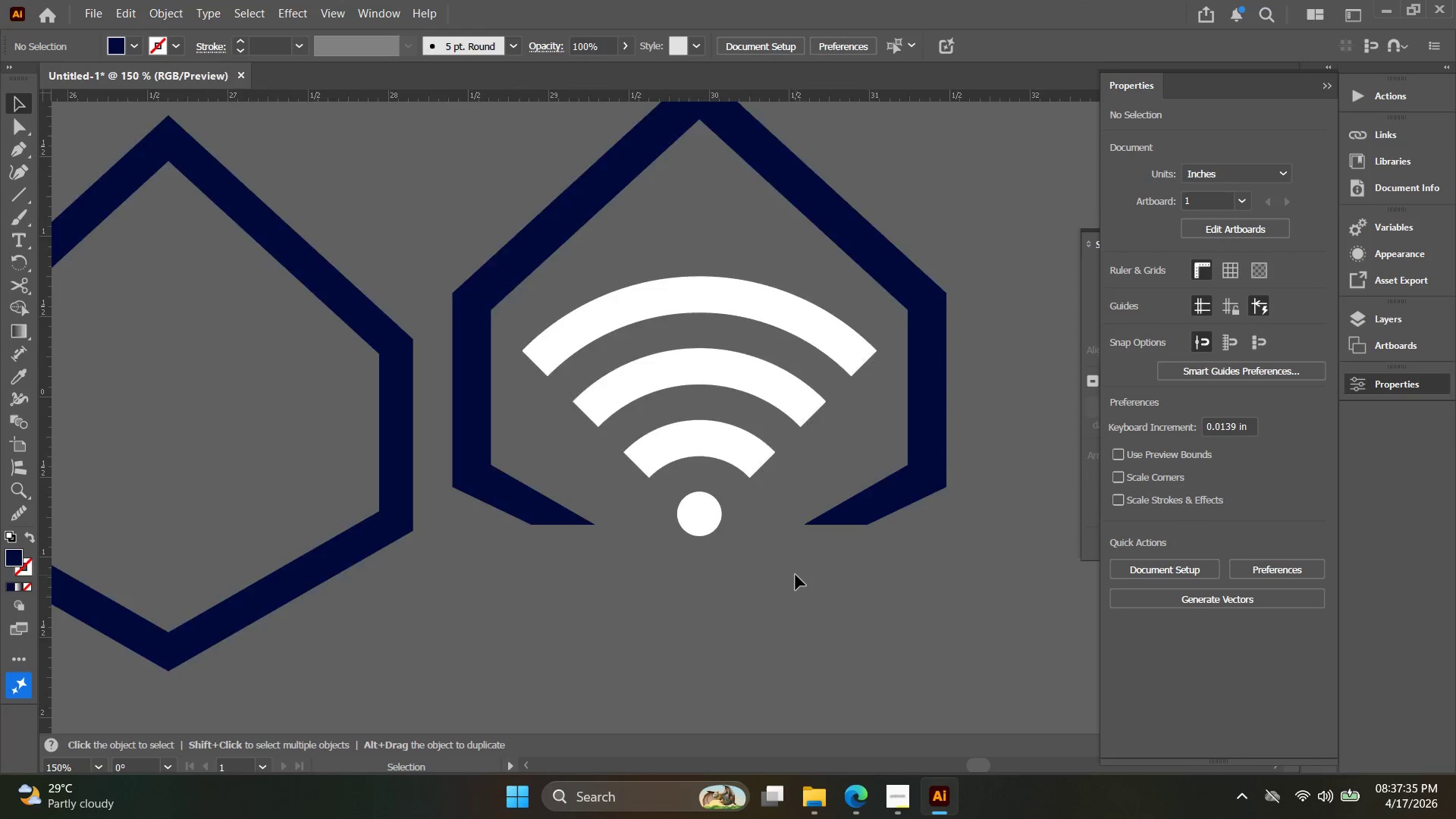 
hold_key(key=Space, duration=0.36)
 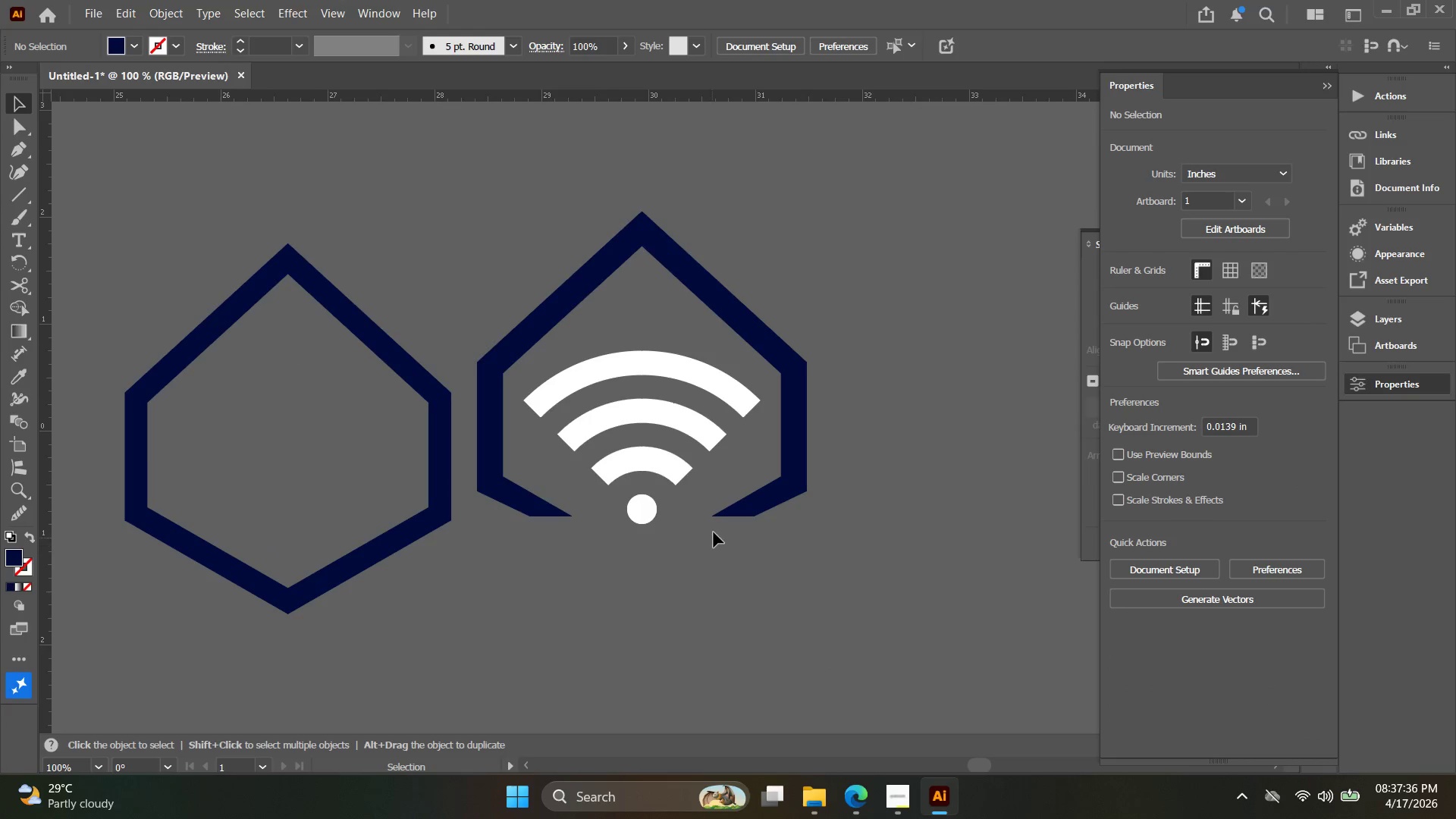 
left_click_drag(start_coordinate=[797, 574], to_coordinate=[708, 549])
 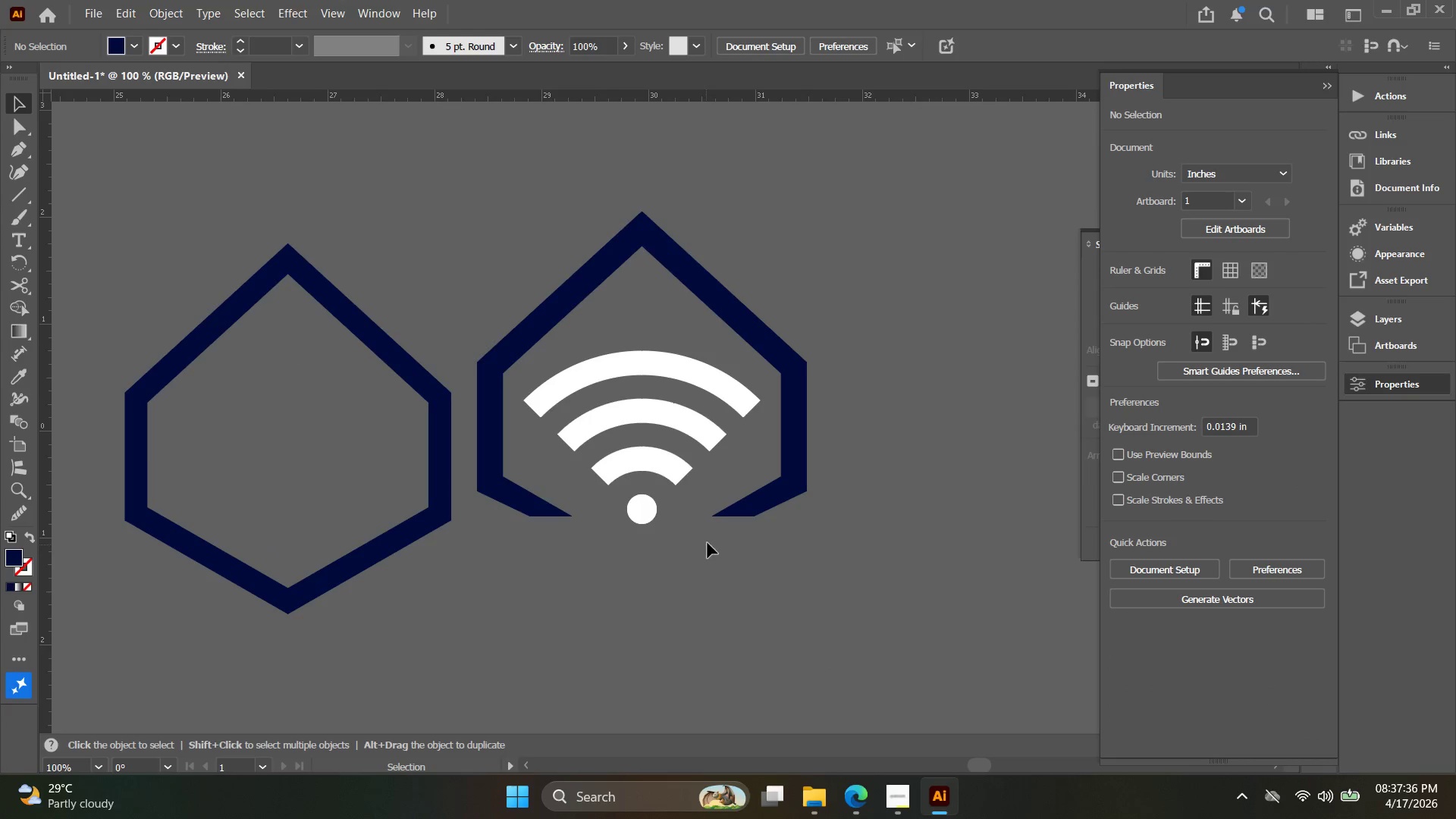 
scroll: coordinate [795, 575], scroll_direction: down, amount: 1.0
 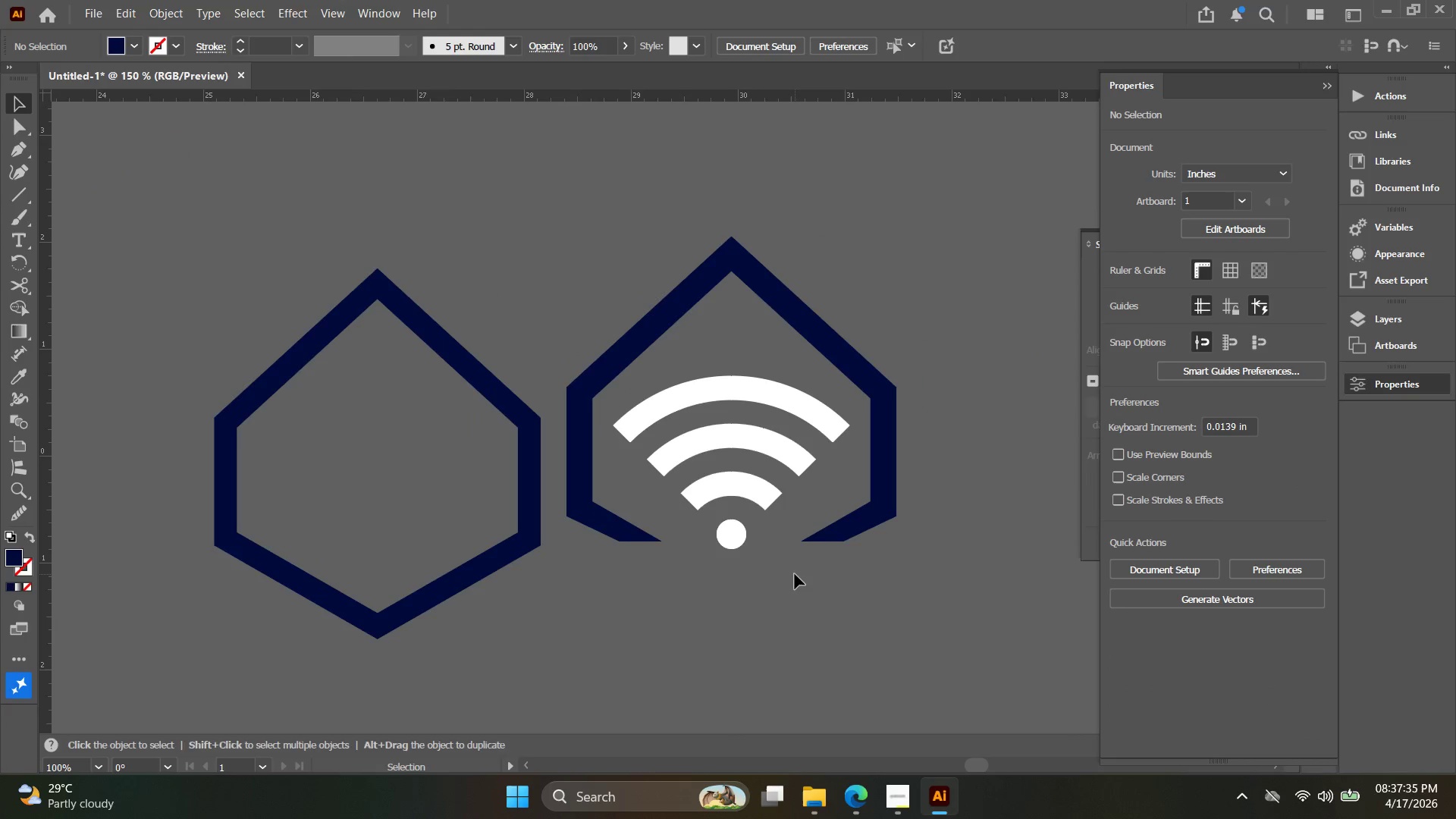 
hold_key(key=Space, duration=0.33)
 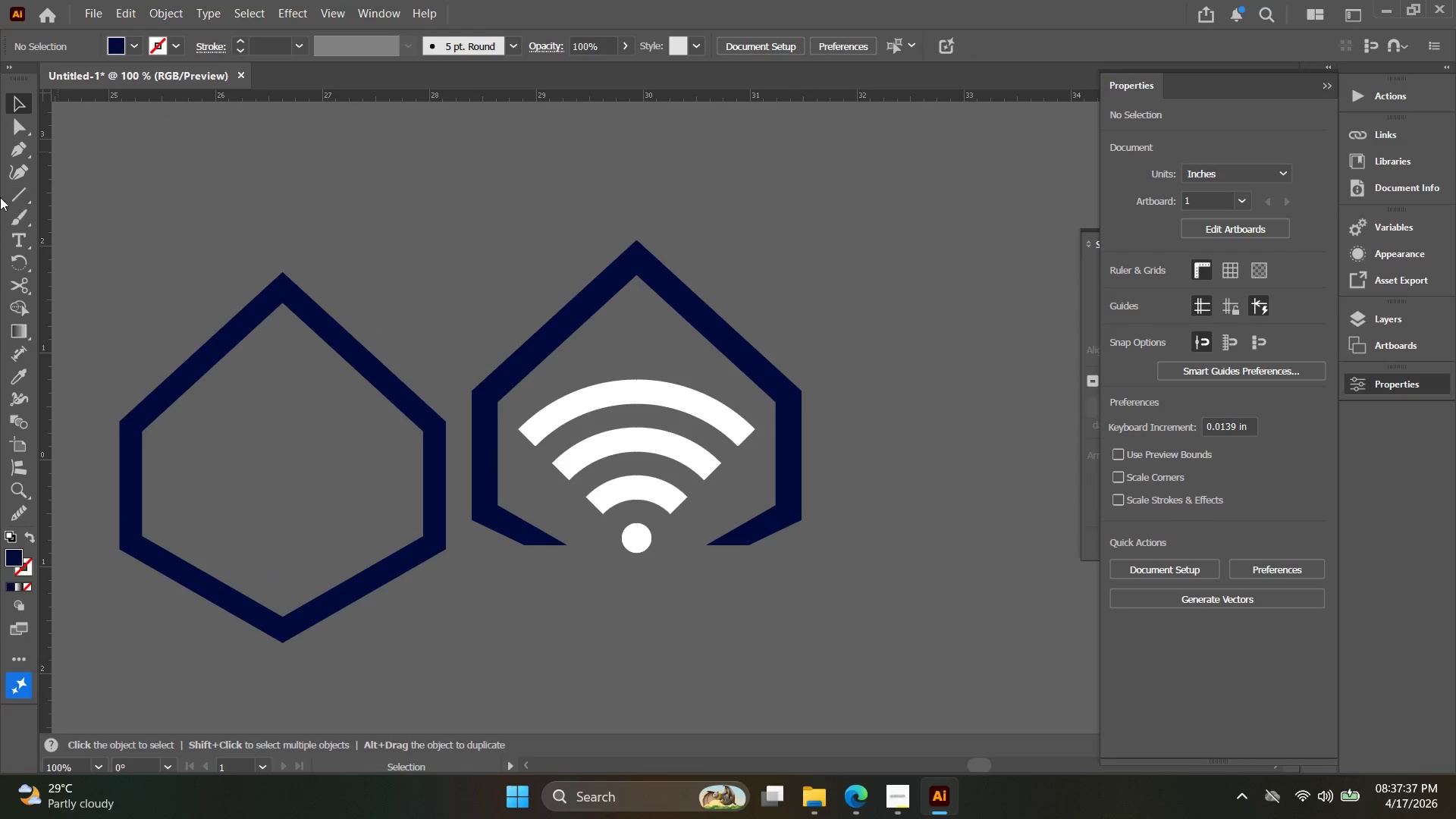 
left_click_drag(start_coordinate=[706, 430], to_coordinate=[701, 459])
 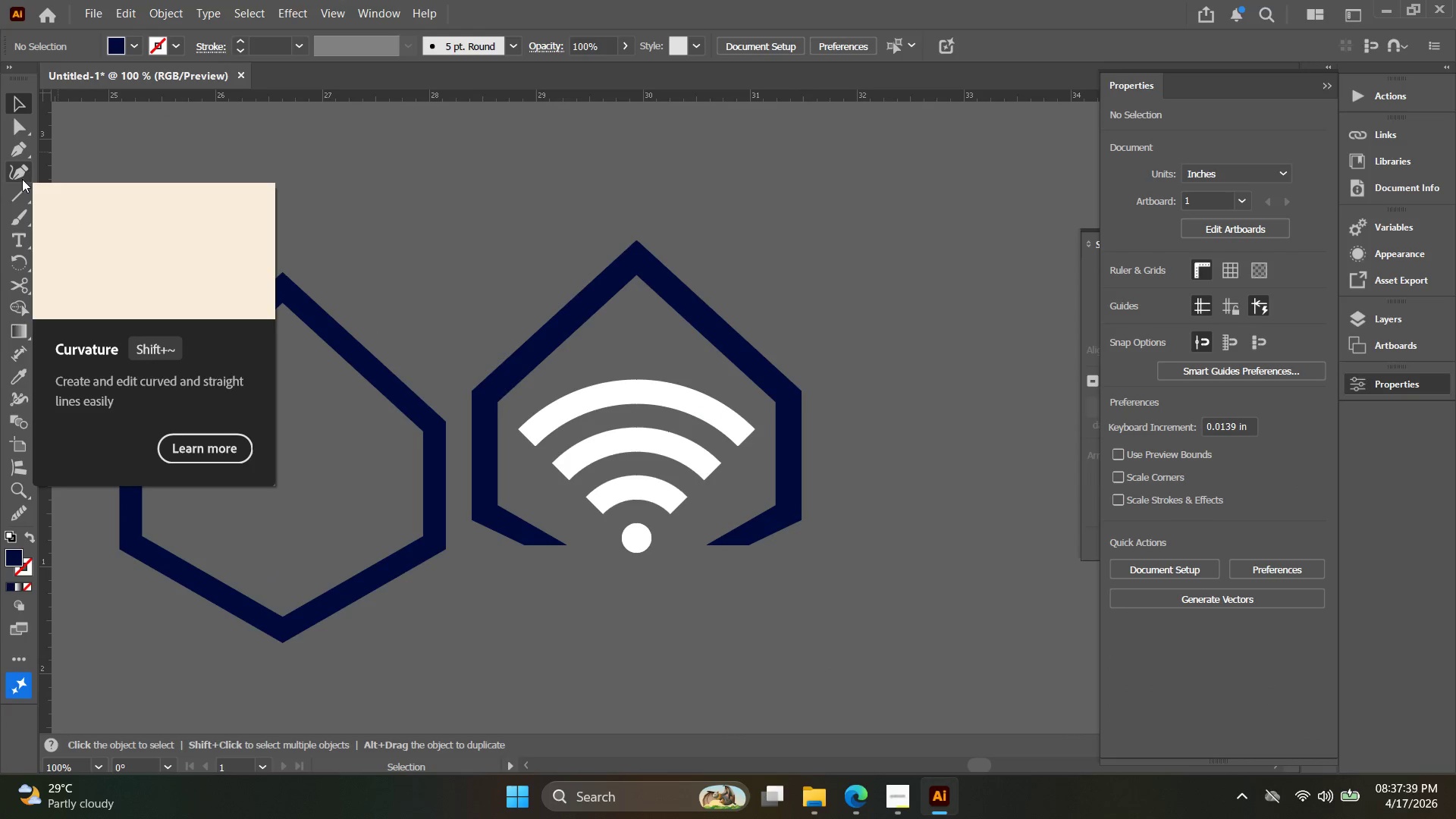 
right_click([21, 187])
 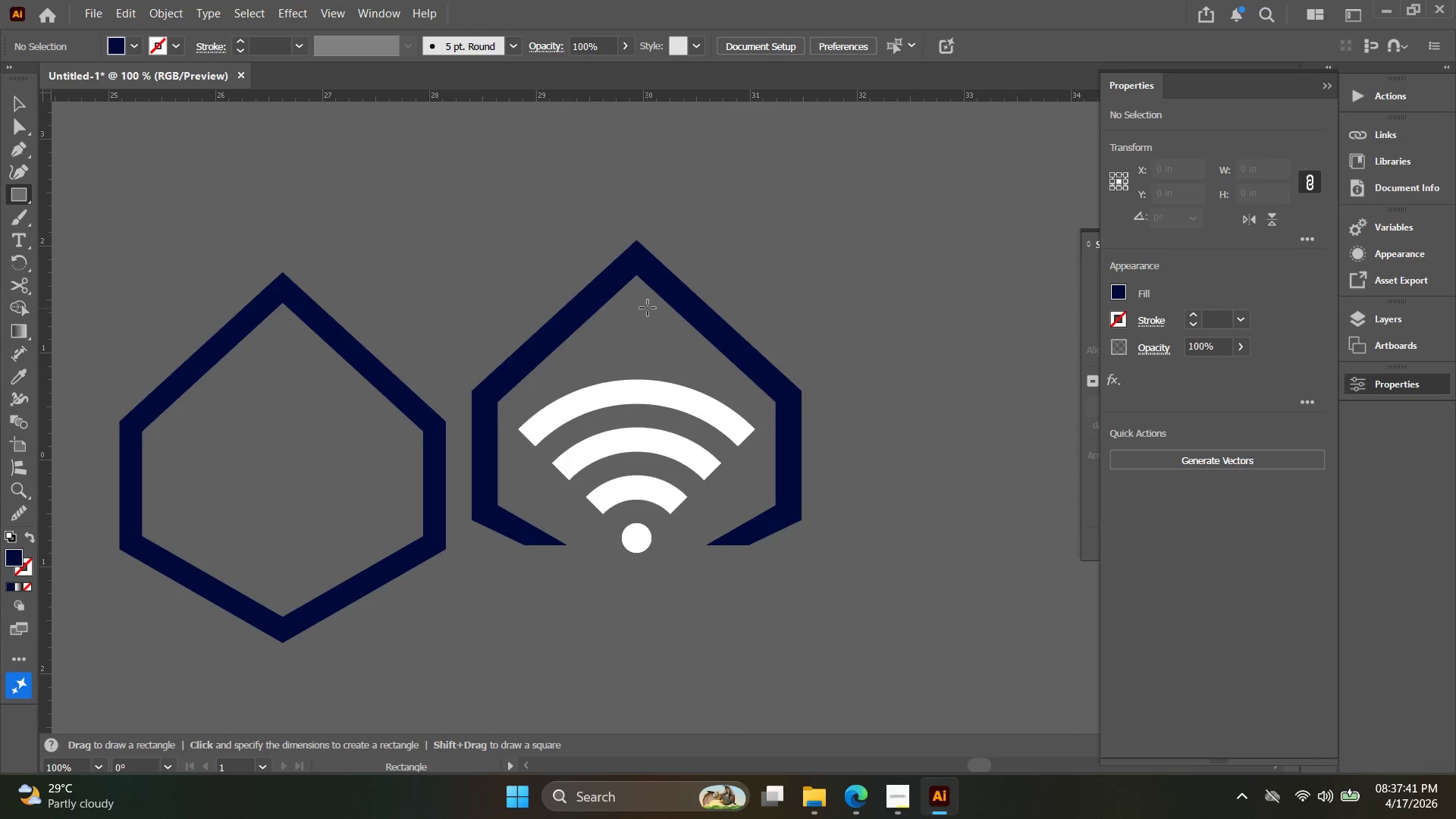 
left_click_drag(start_coordinate=[714, 278], to_coordinate=[757, 366])
 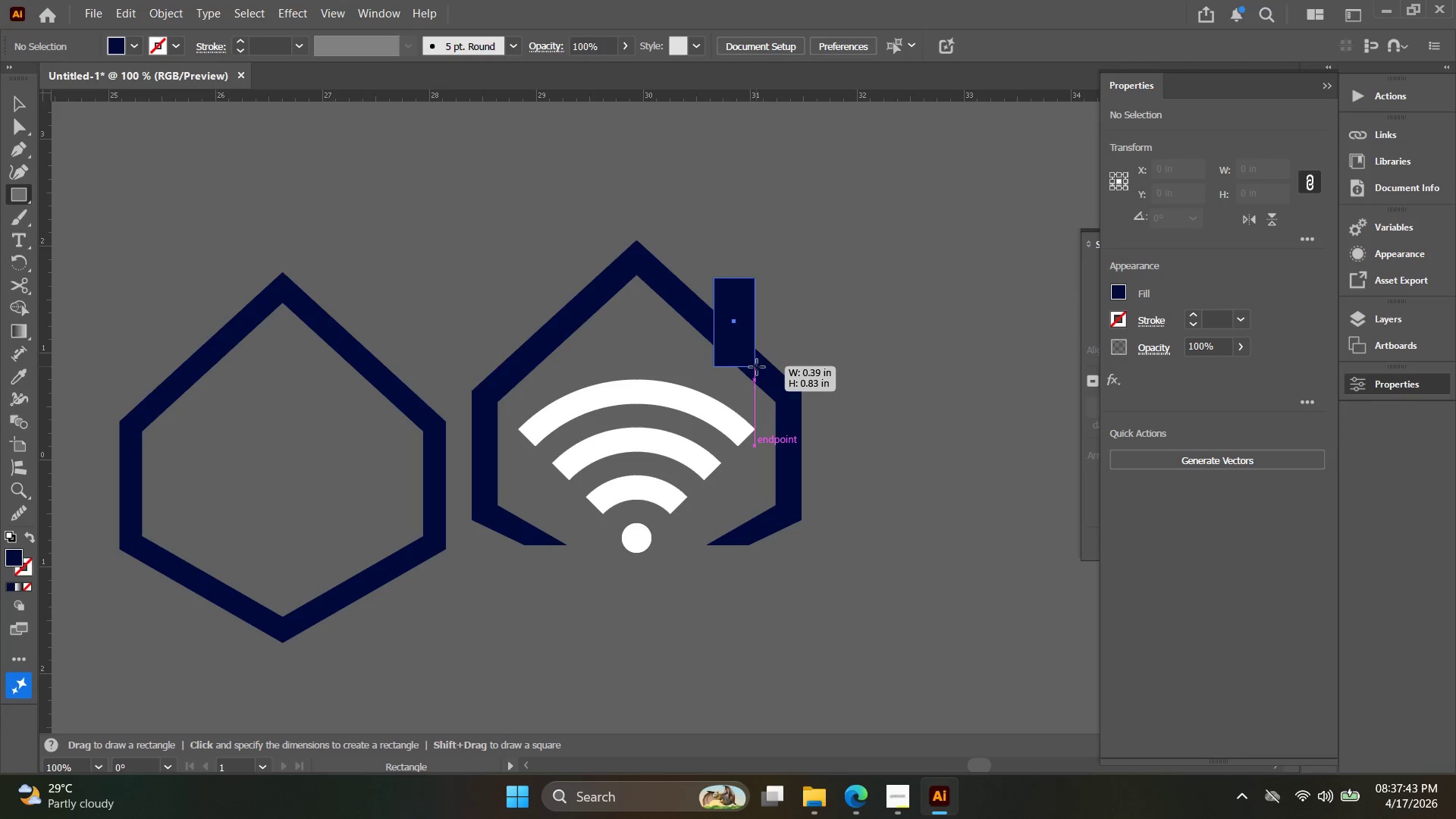 
key(V)
 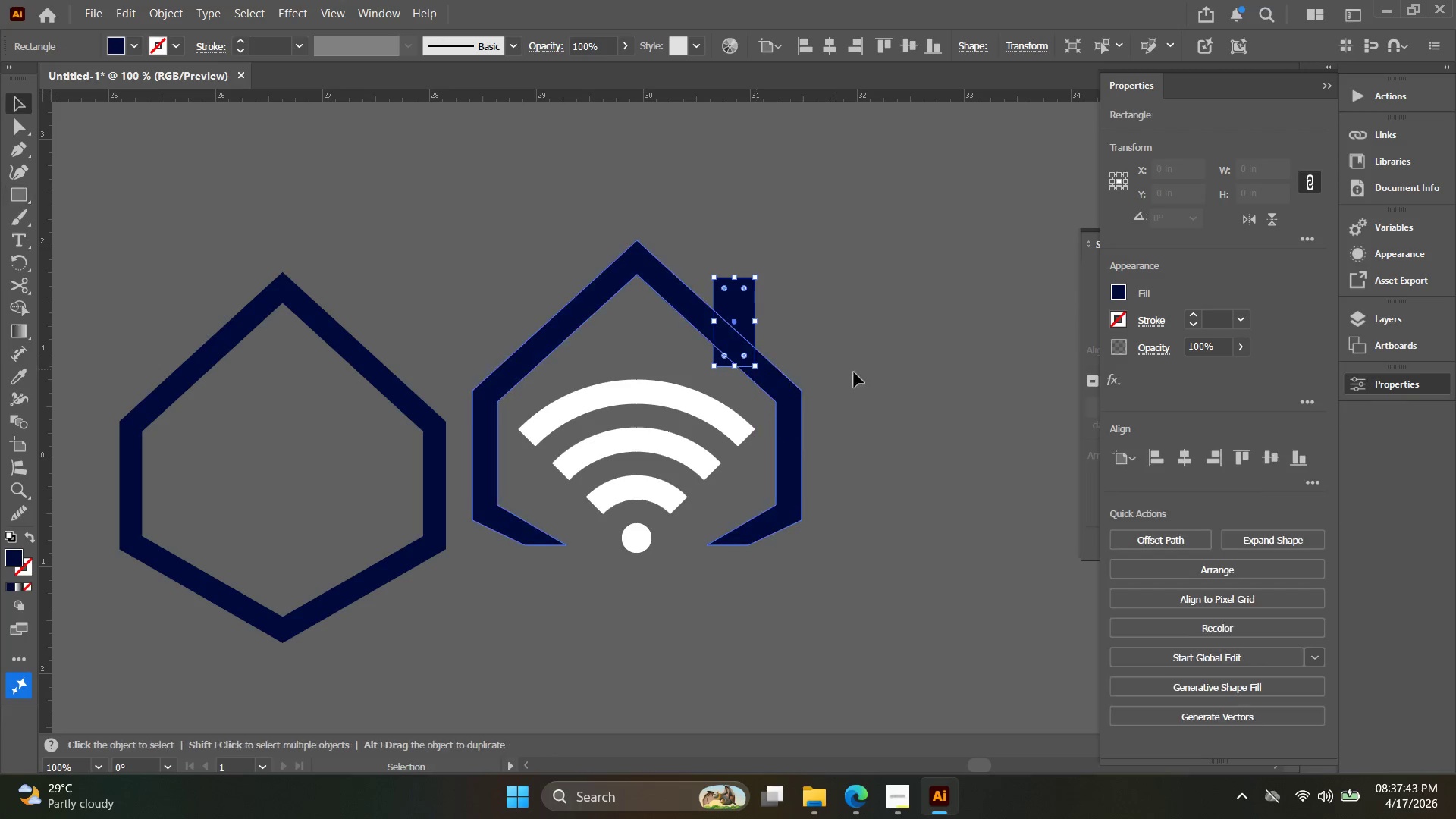 
left_click([877, 376])
 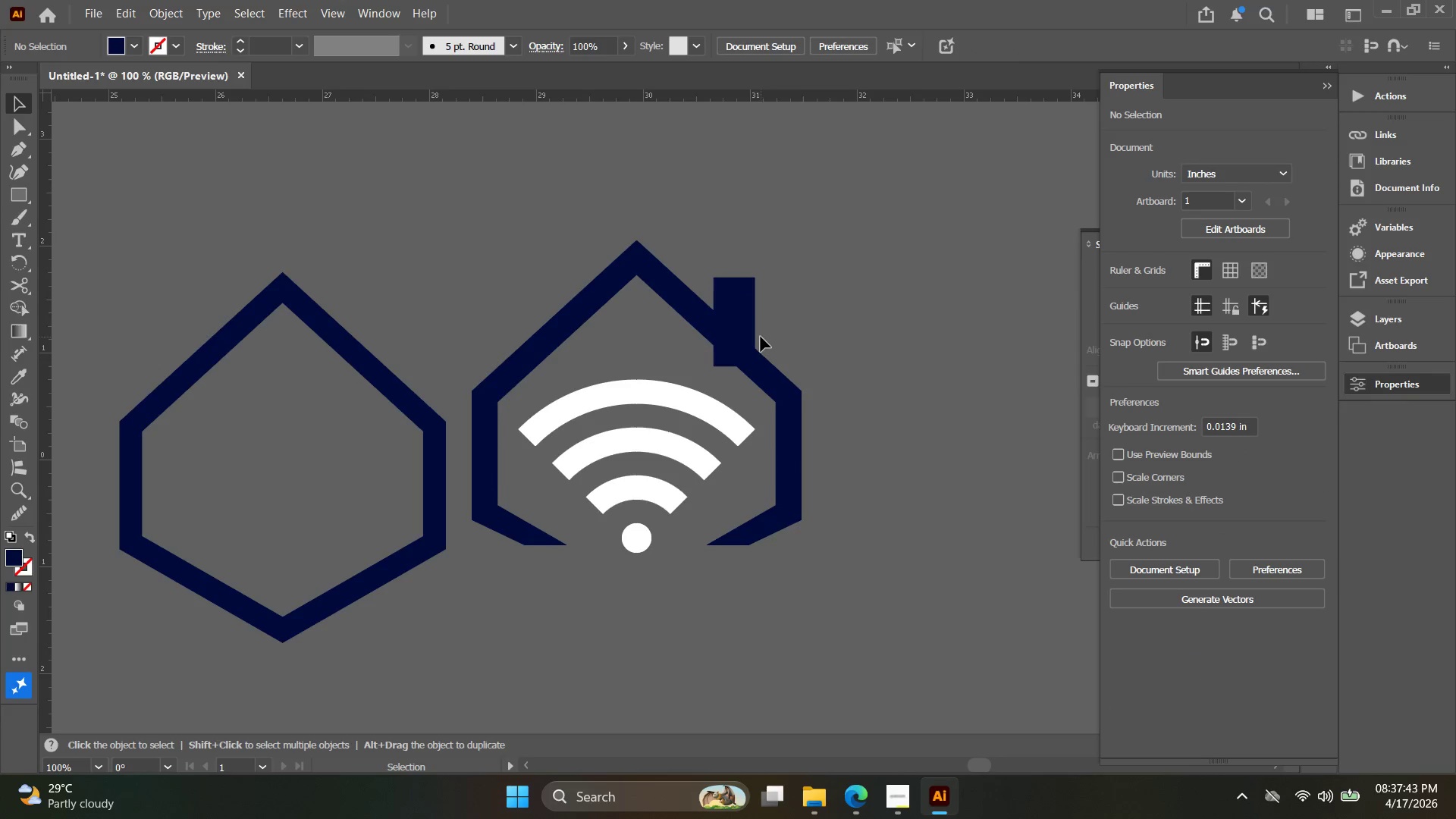 
key(Alt+AltLeft)
 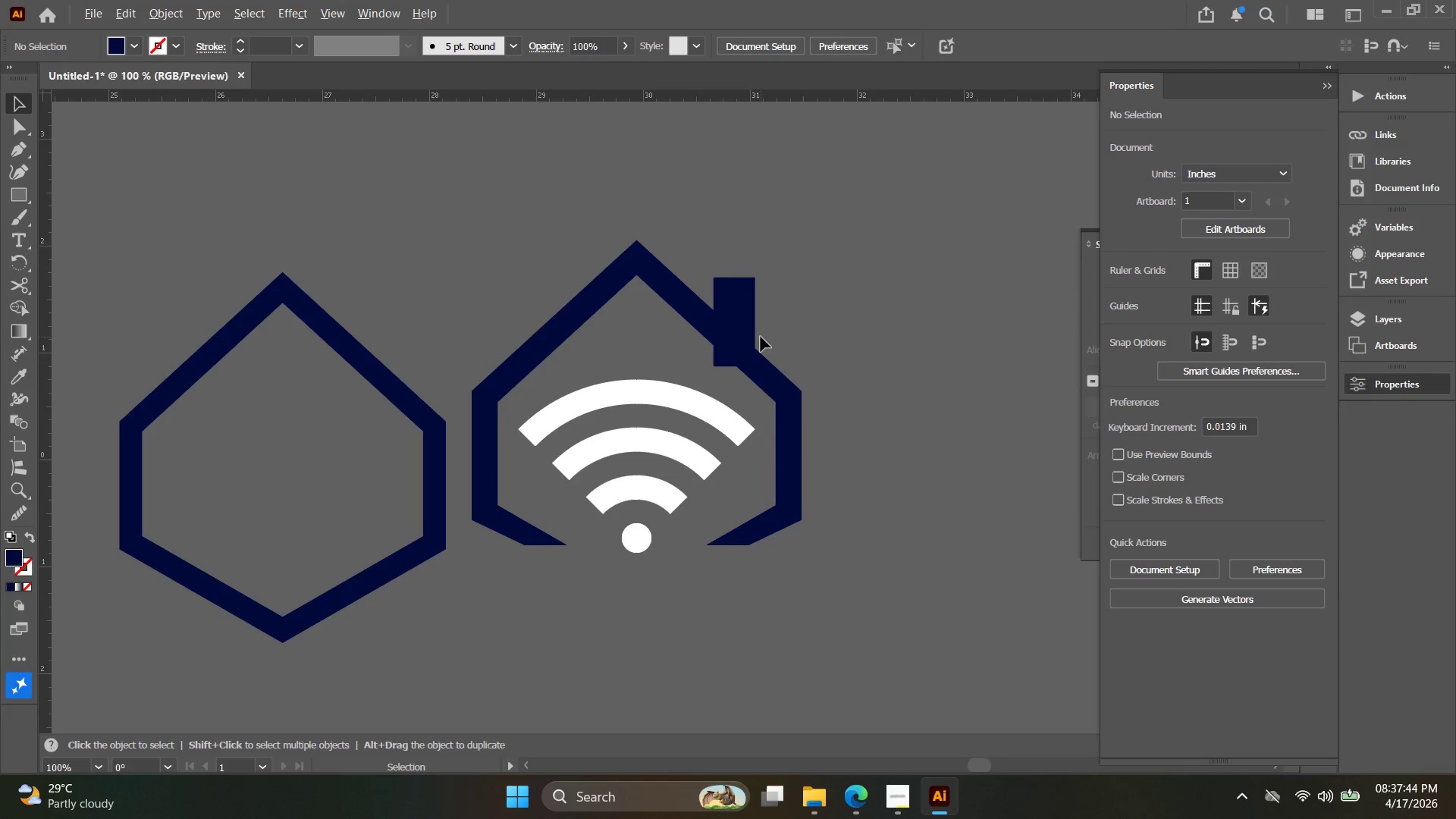 
left_click_drag(start_coordinate=[723, 339], to_coordinate=[726, 334])
 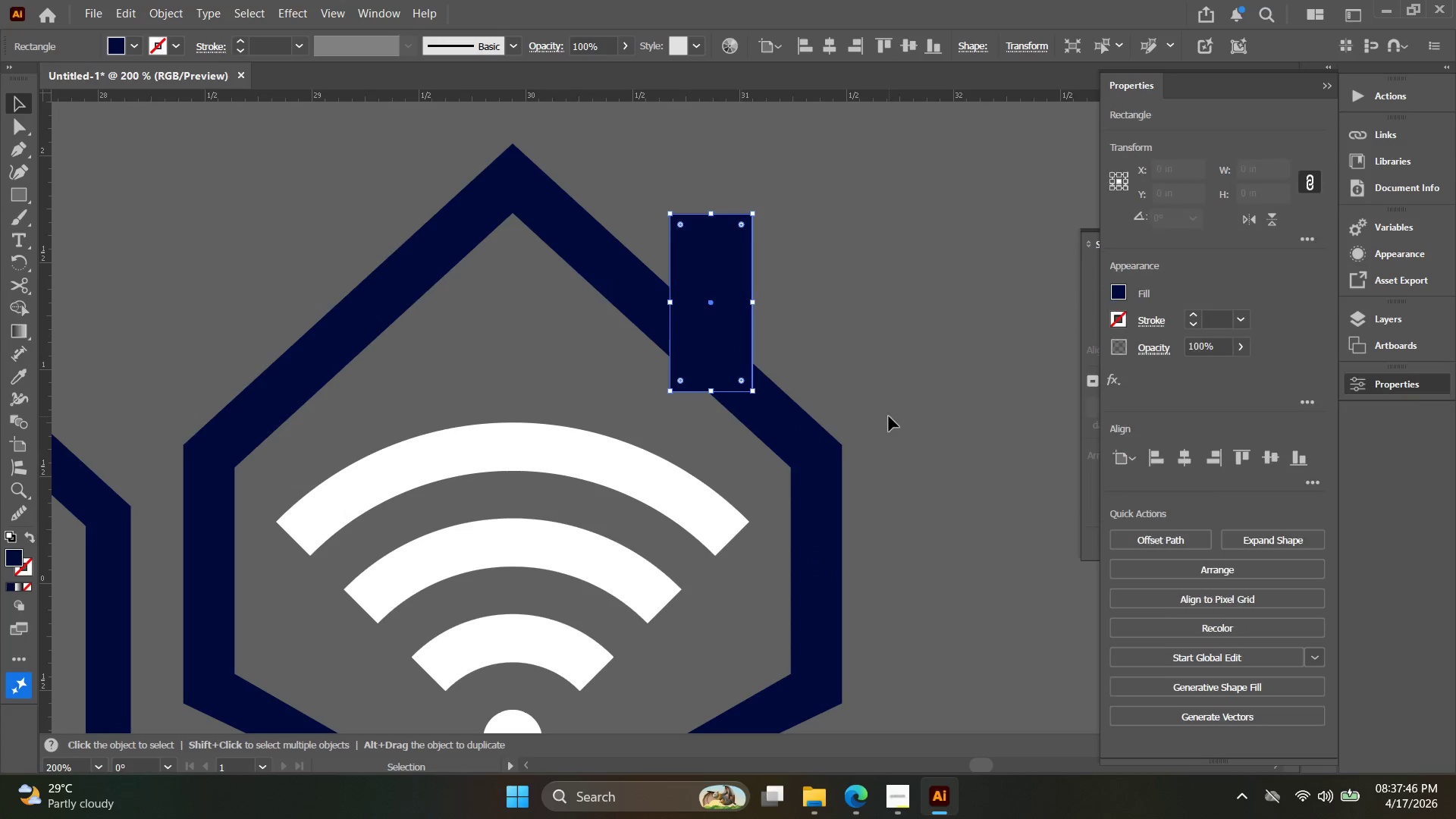 
scroll: coordinate [761, 337], scroll_direction: up, amount: 2.0
 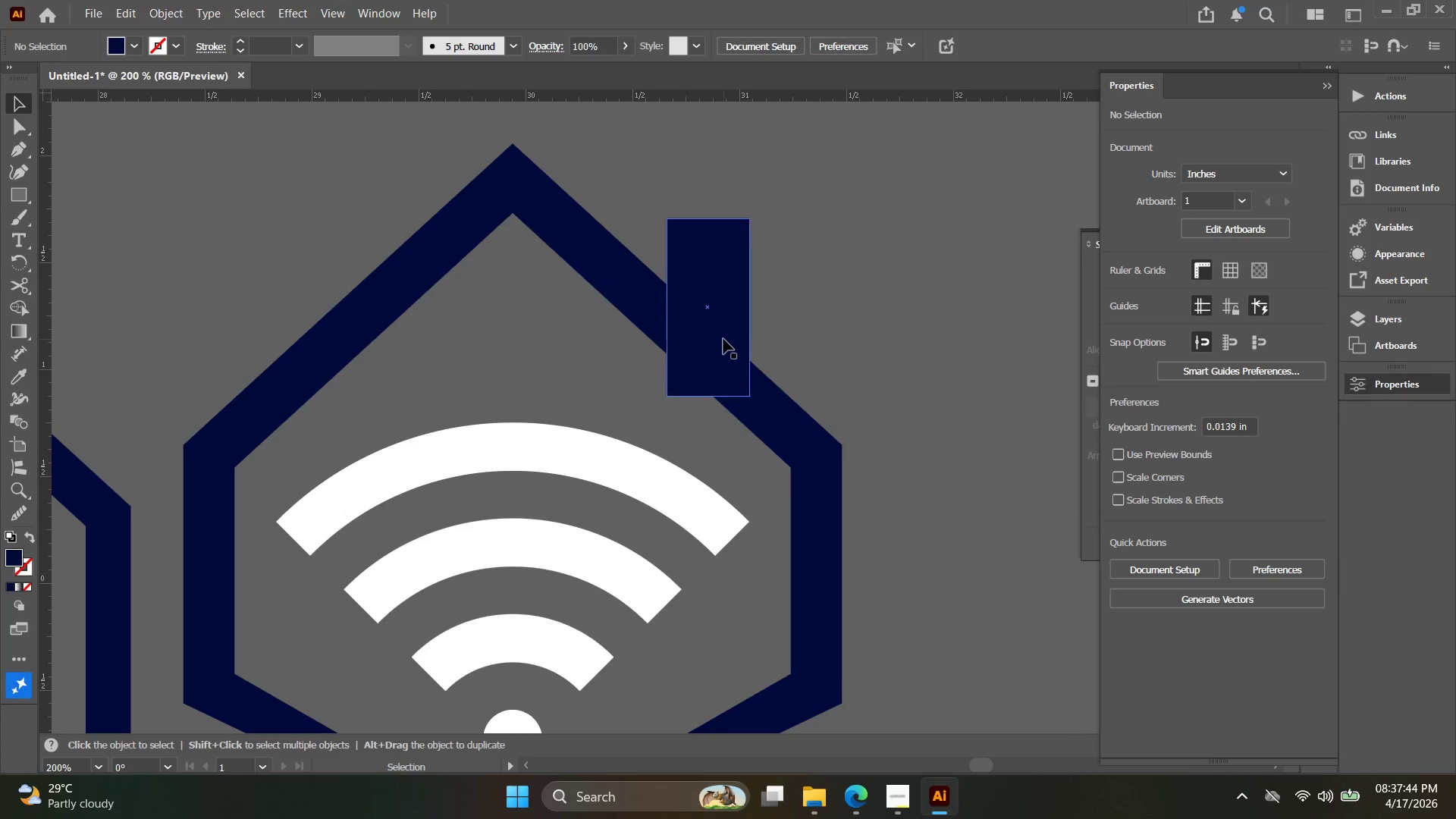 
left_click_drag(start_coordinate=[889, 416], to_coordinate=[654, 339])
 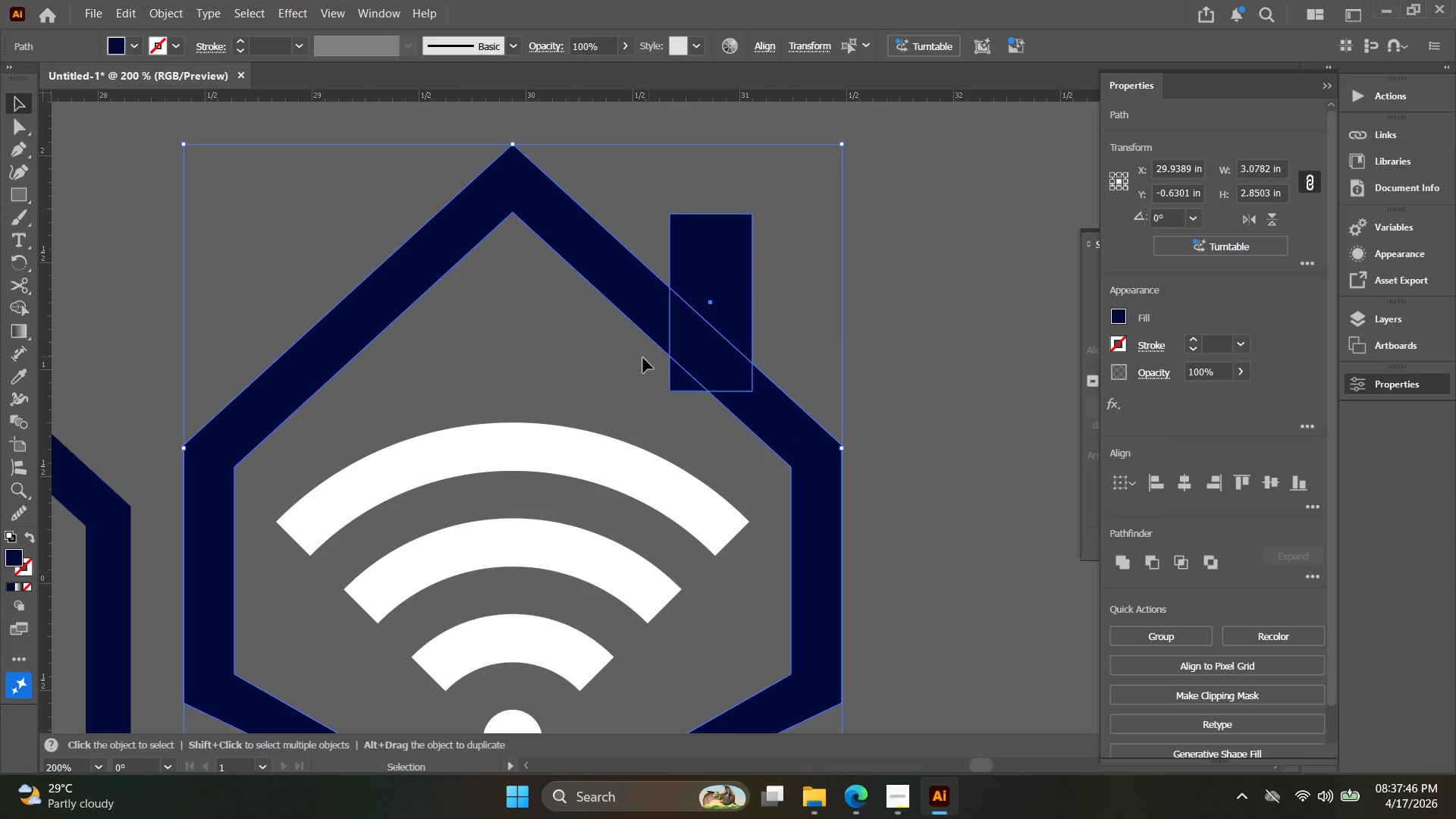 
hold_key(key=AltLeft, duration=2.52)
left_click_drag(start_coordinate=[18, 312], to_coordinate=[22, 310])
 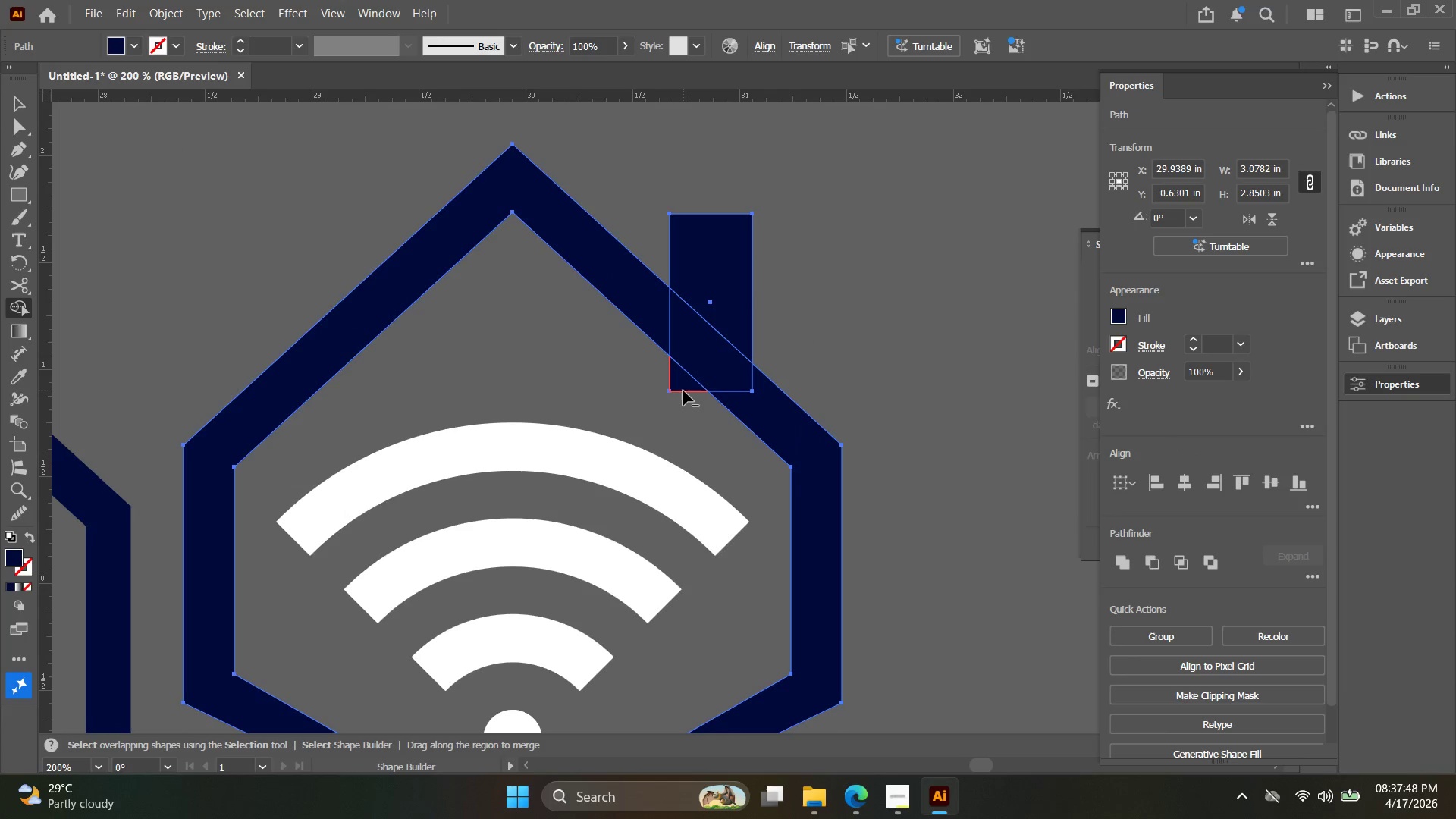 
left_click([683, 391])
 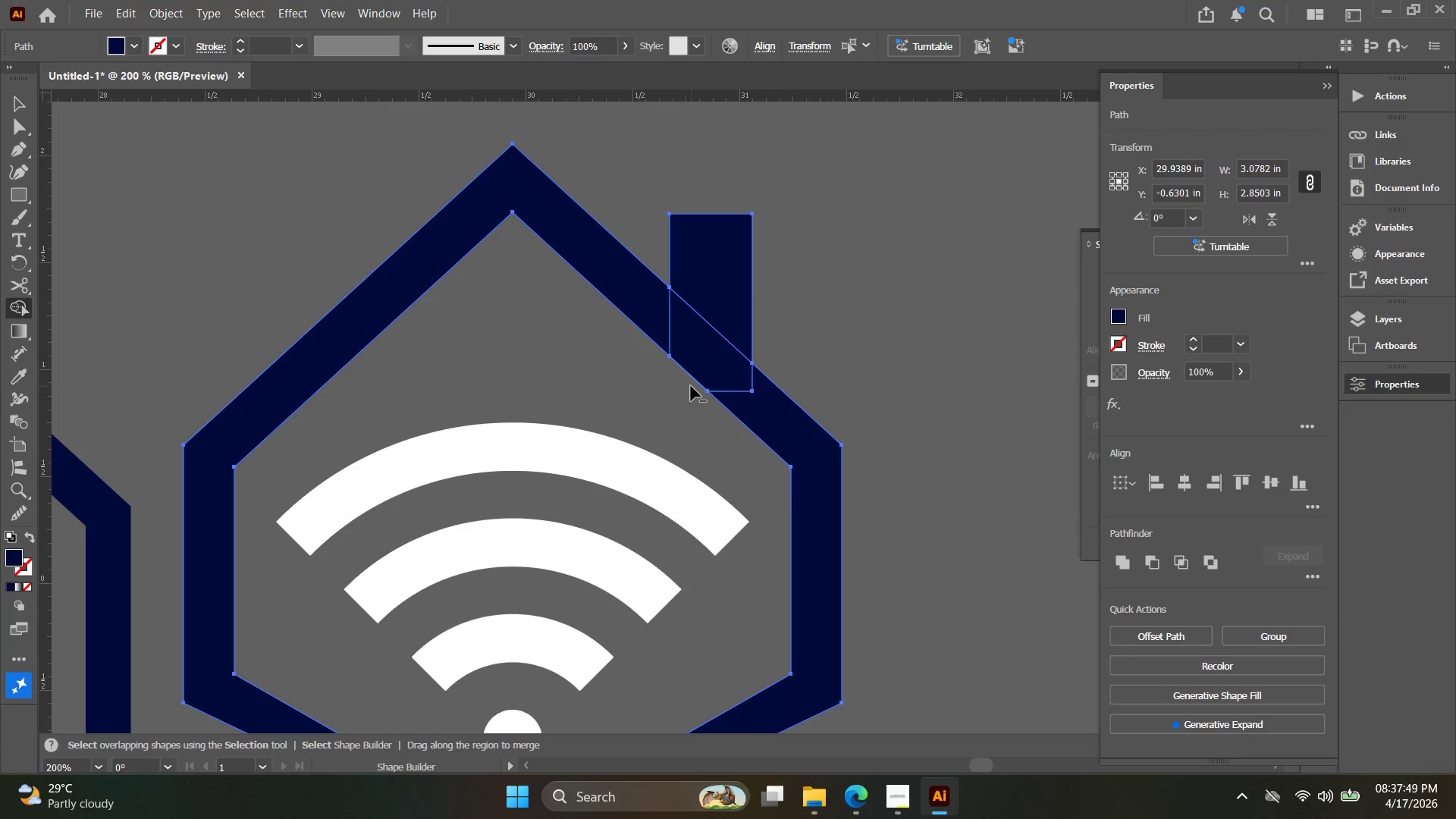 
key(V)
 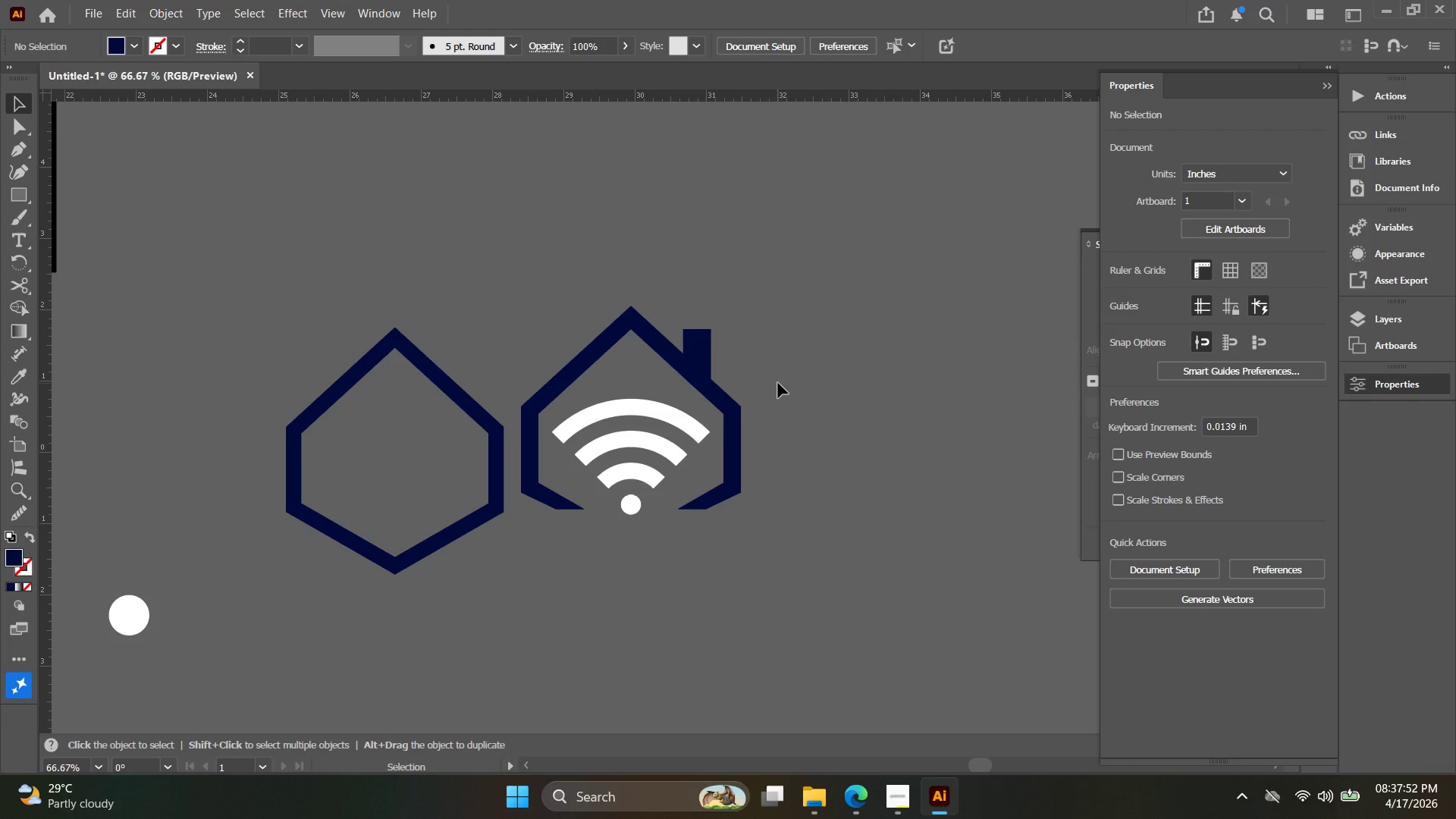 
scroll: coordinate [690, 388], scroll_direction: down, amount: 3.0
 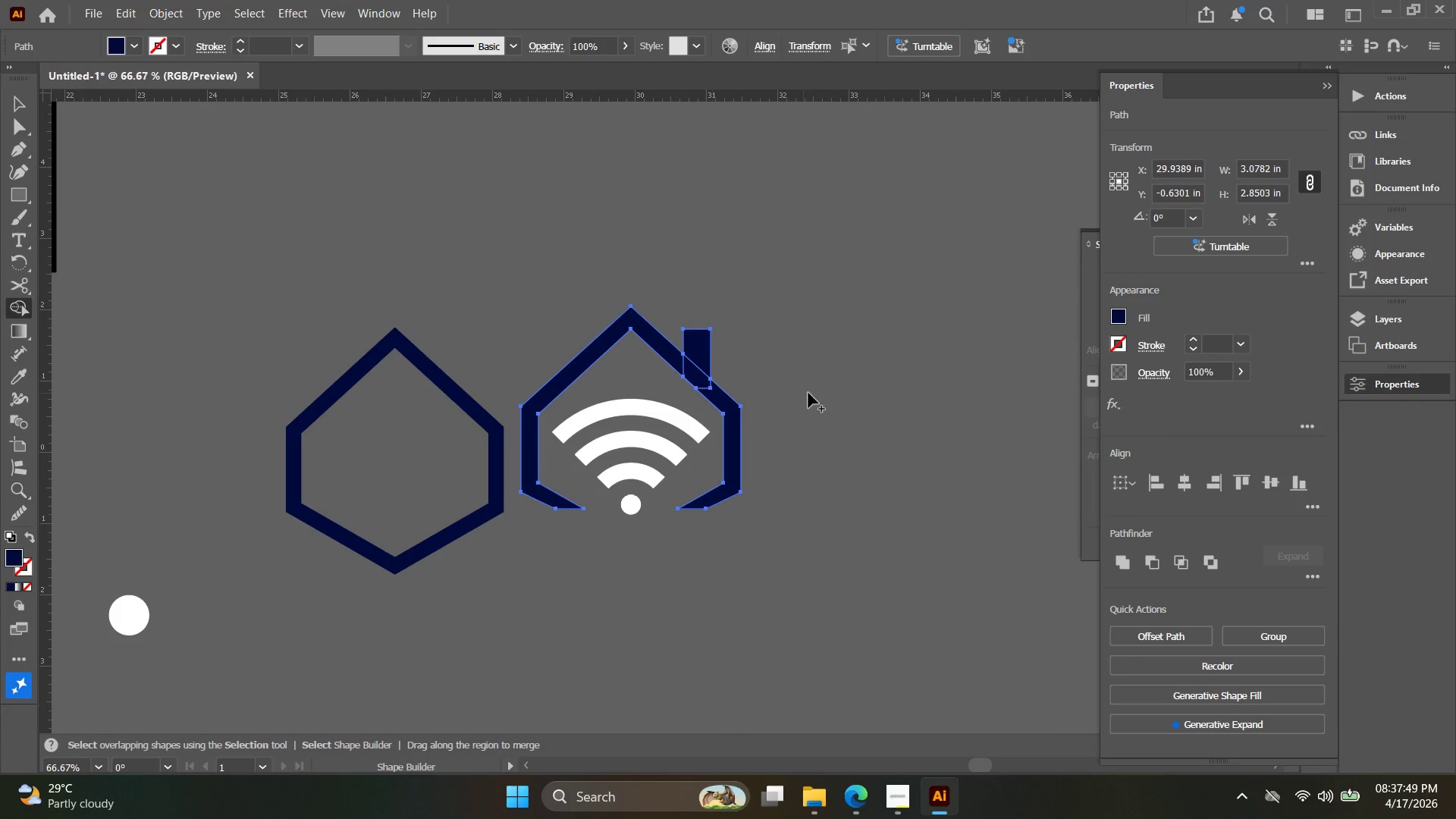 
key(Alt+AltLeft)
 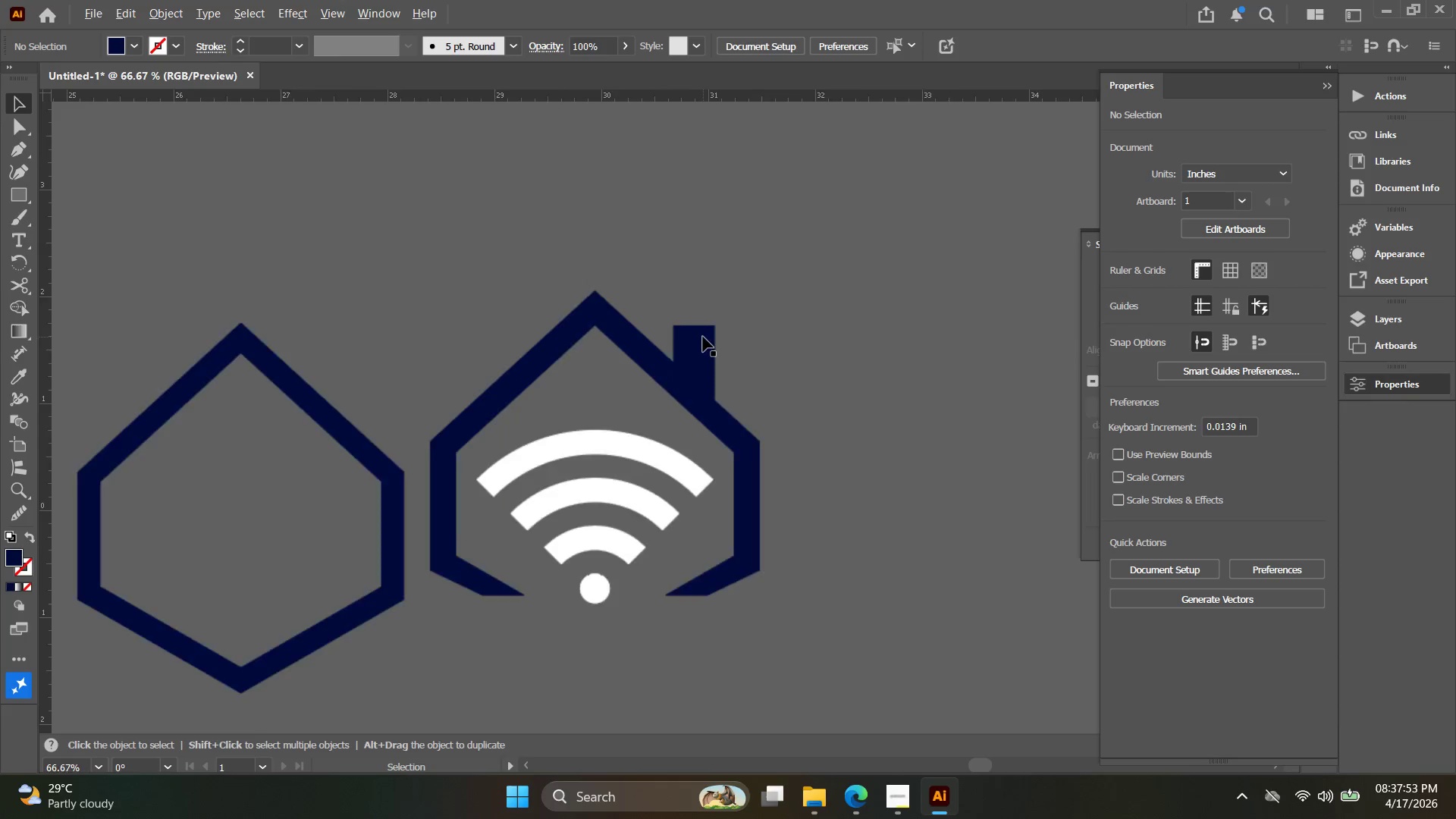 
left_click_drag(start_coordinate=[702, 355], to_coordinate=[711, 361])
 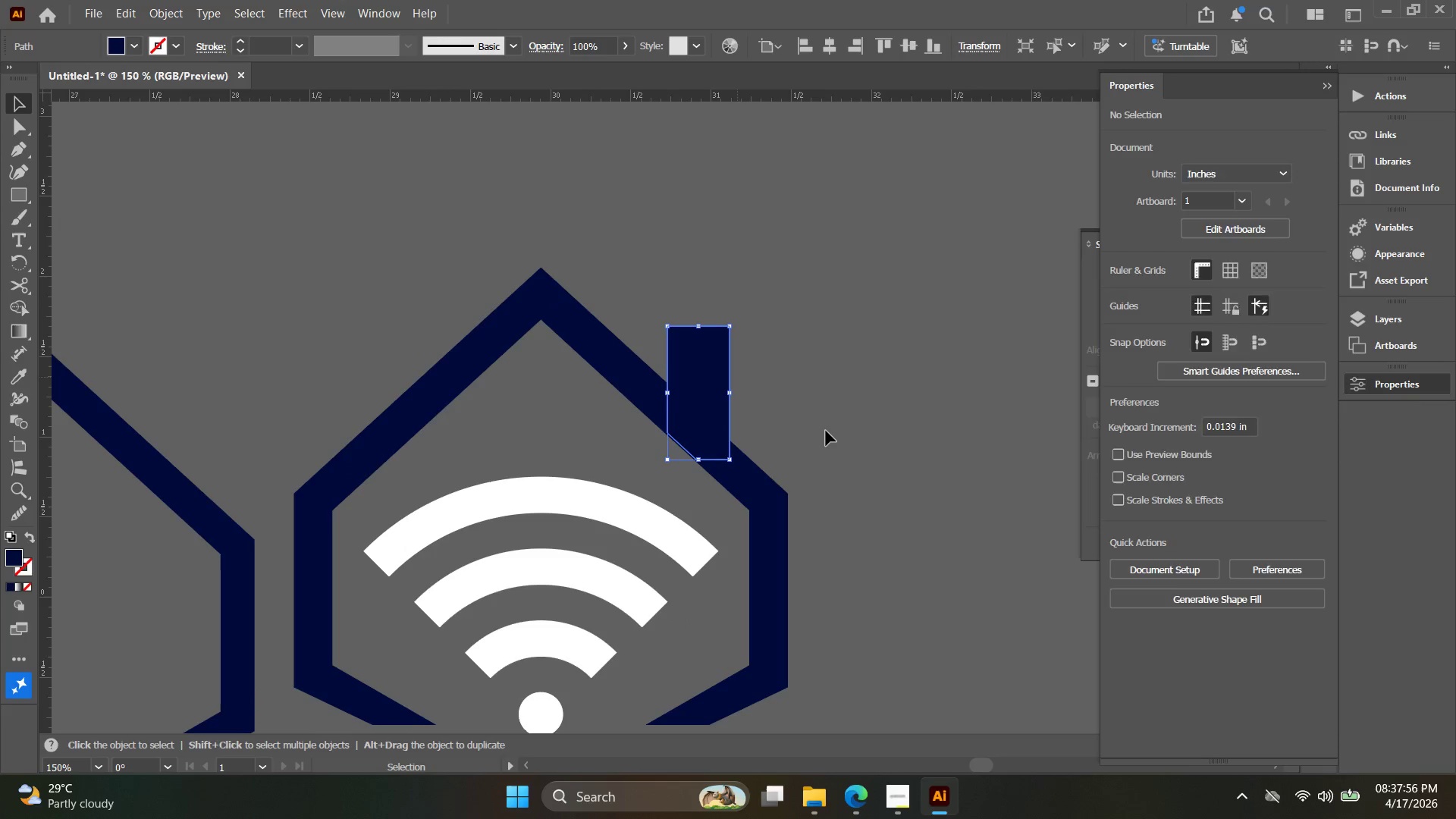 
scroll: coordinate [703, 337], scroll_direction: up, amount: 2.0
 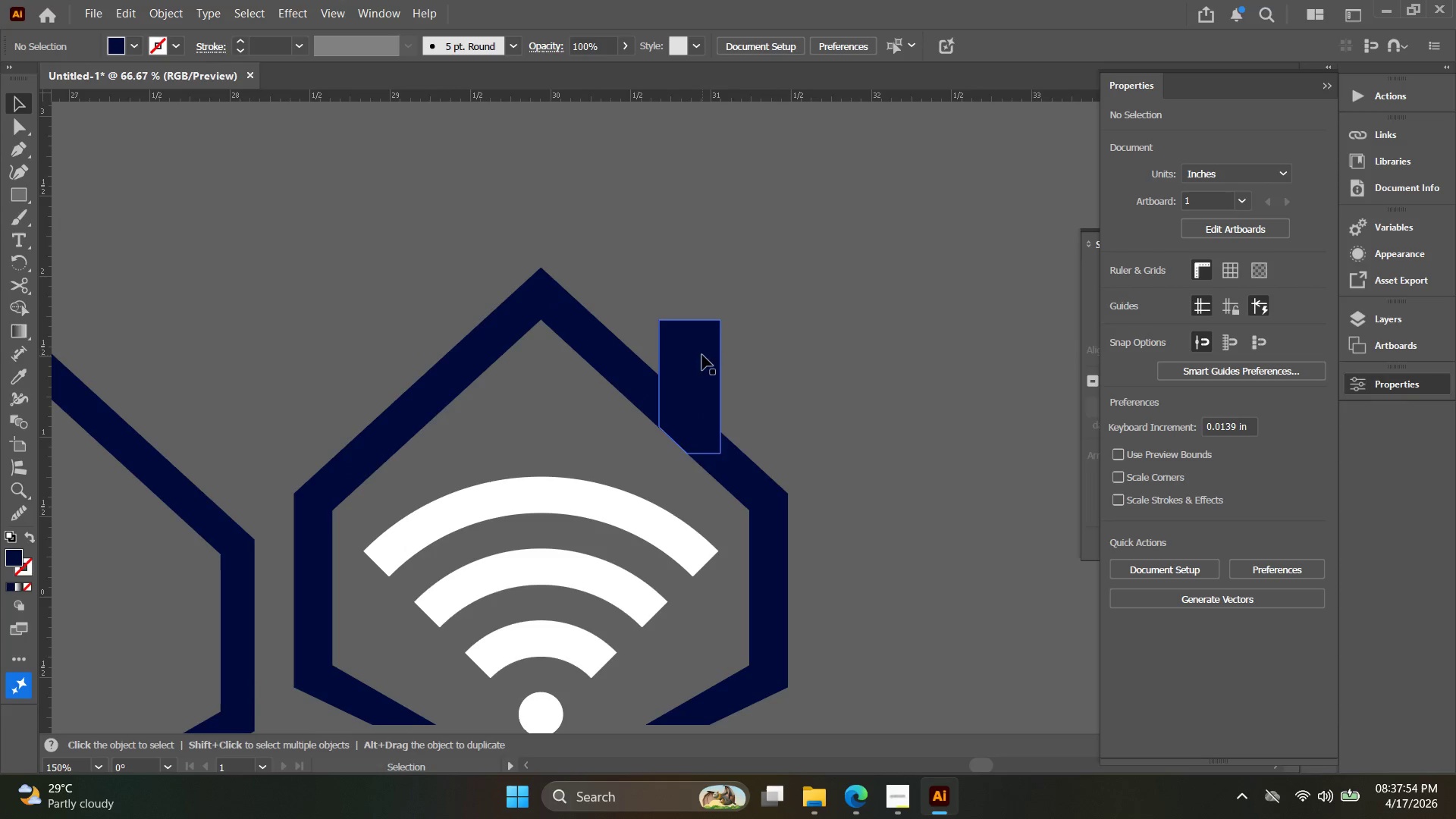 
left_click([827, 431])
 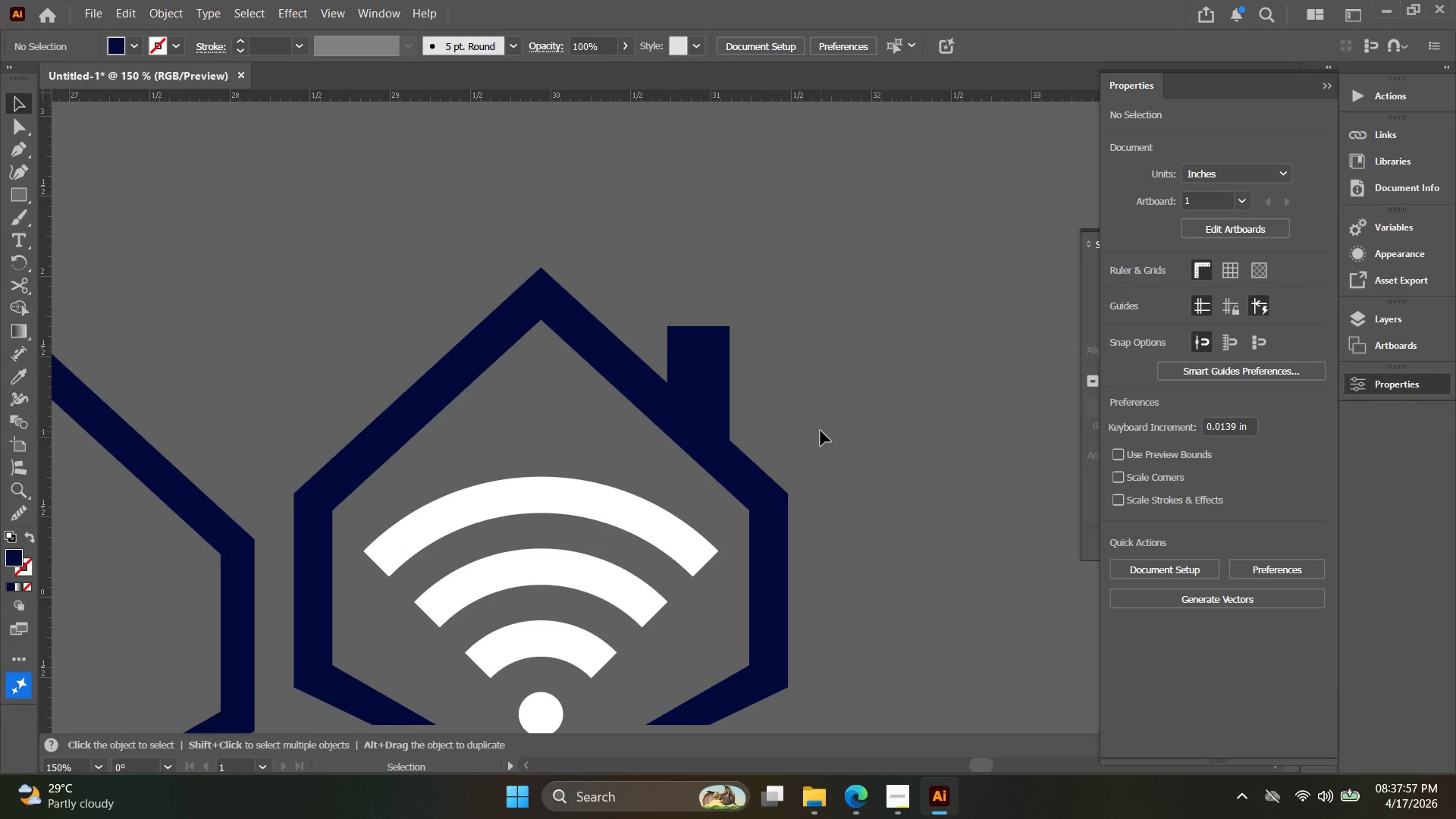 
key(Alt+AltLeft)
 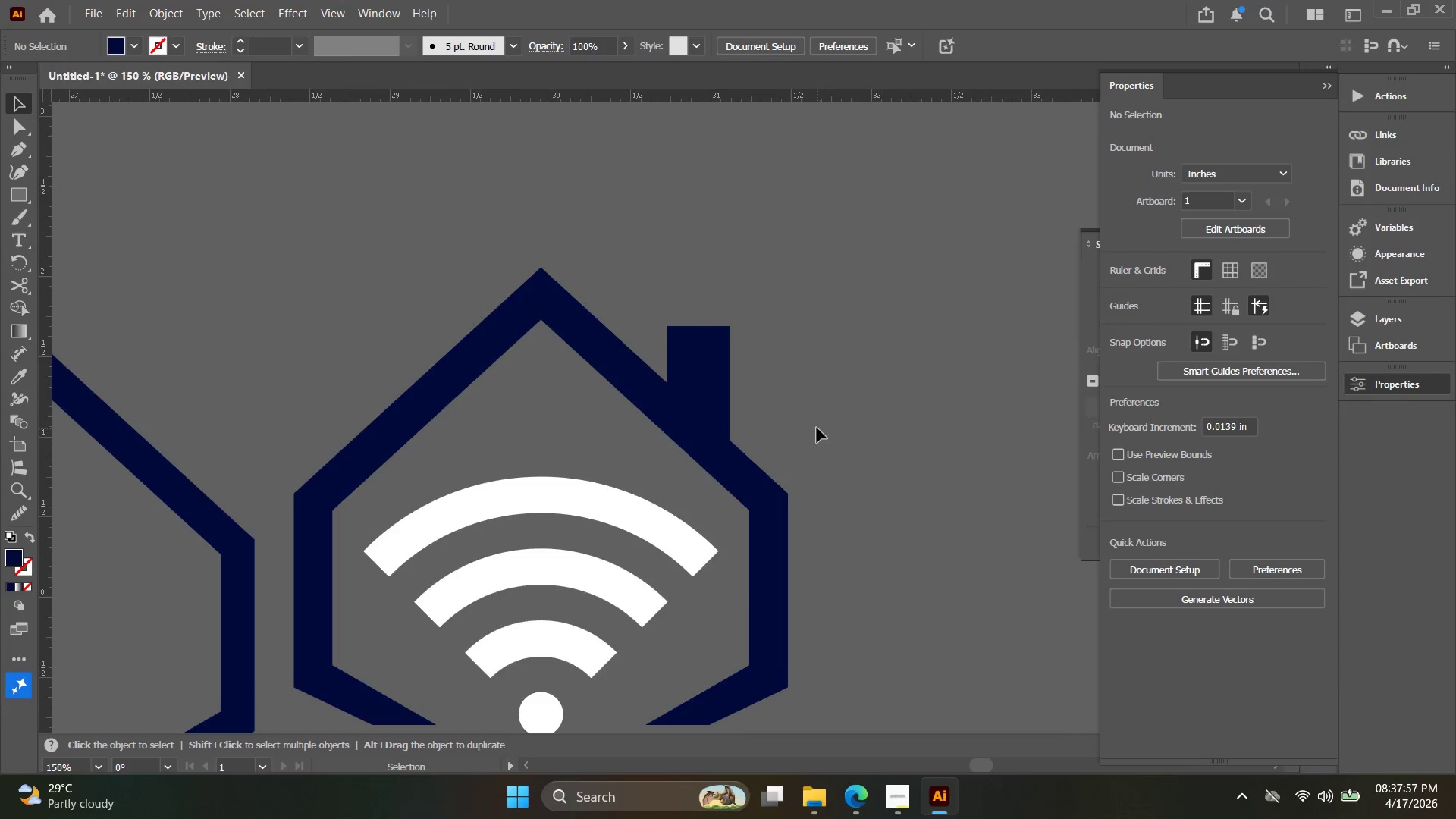 
scroll: coordinate [815, 427], scroll_direction: down, amount: 2.0
 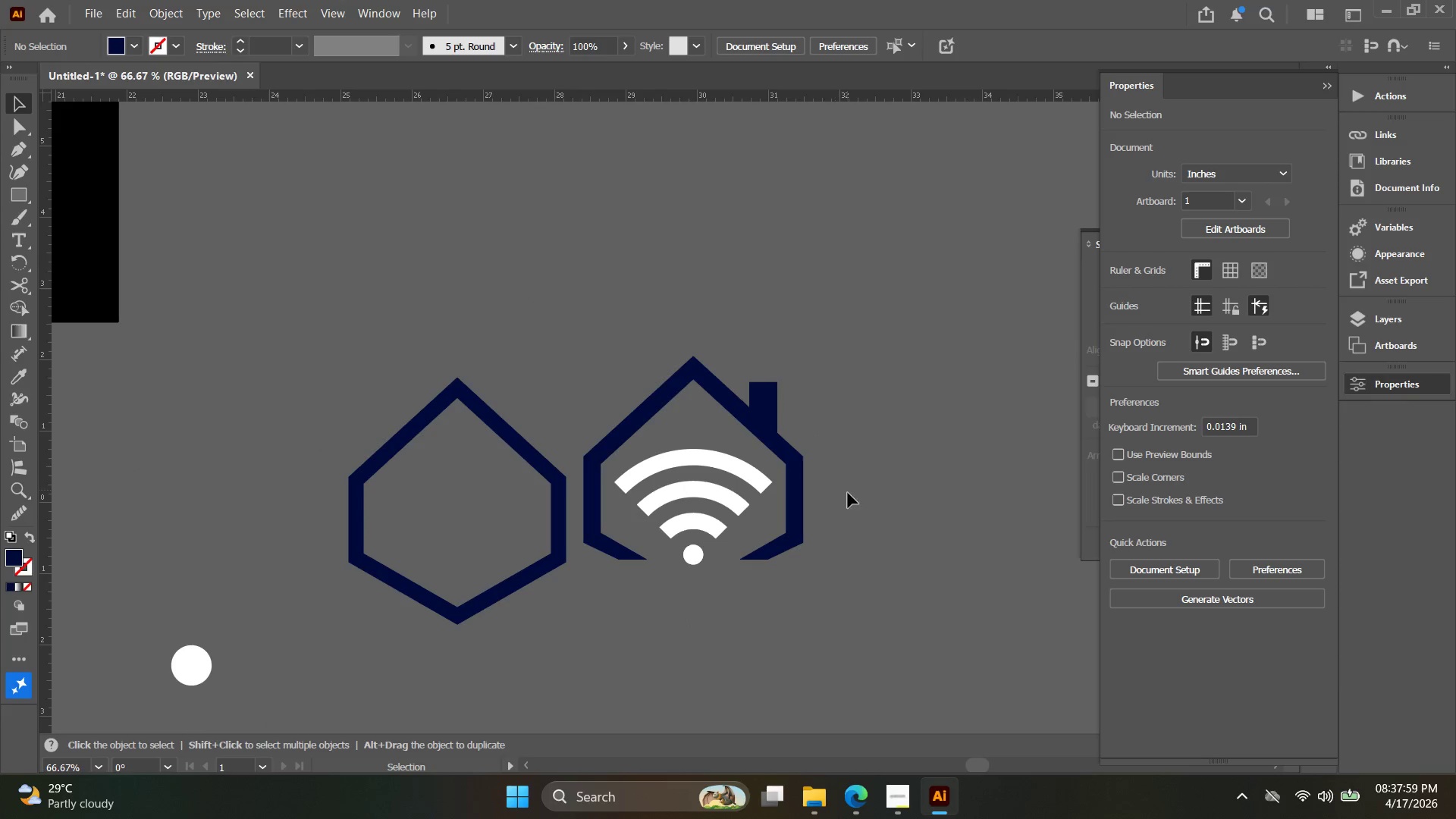 
left_click_drag(start_coordinate=[860, 586], to_coordinate=[622, 362])
 